 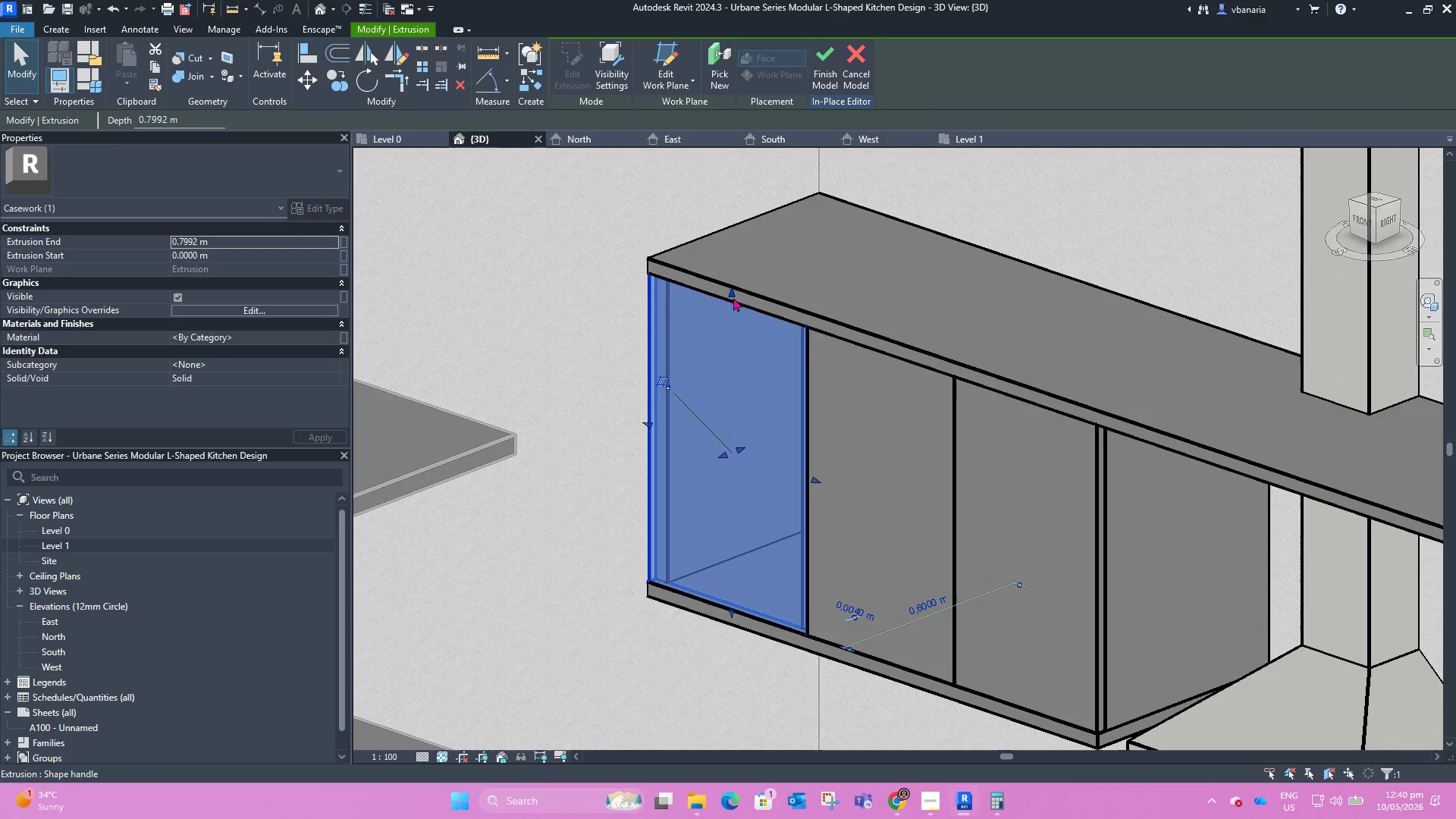 
left_click([562, 46])
 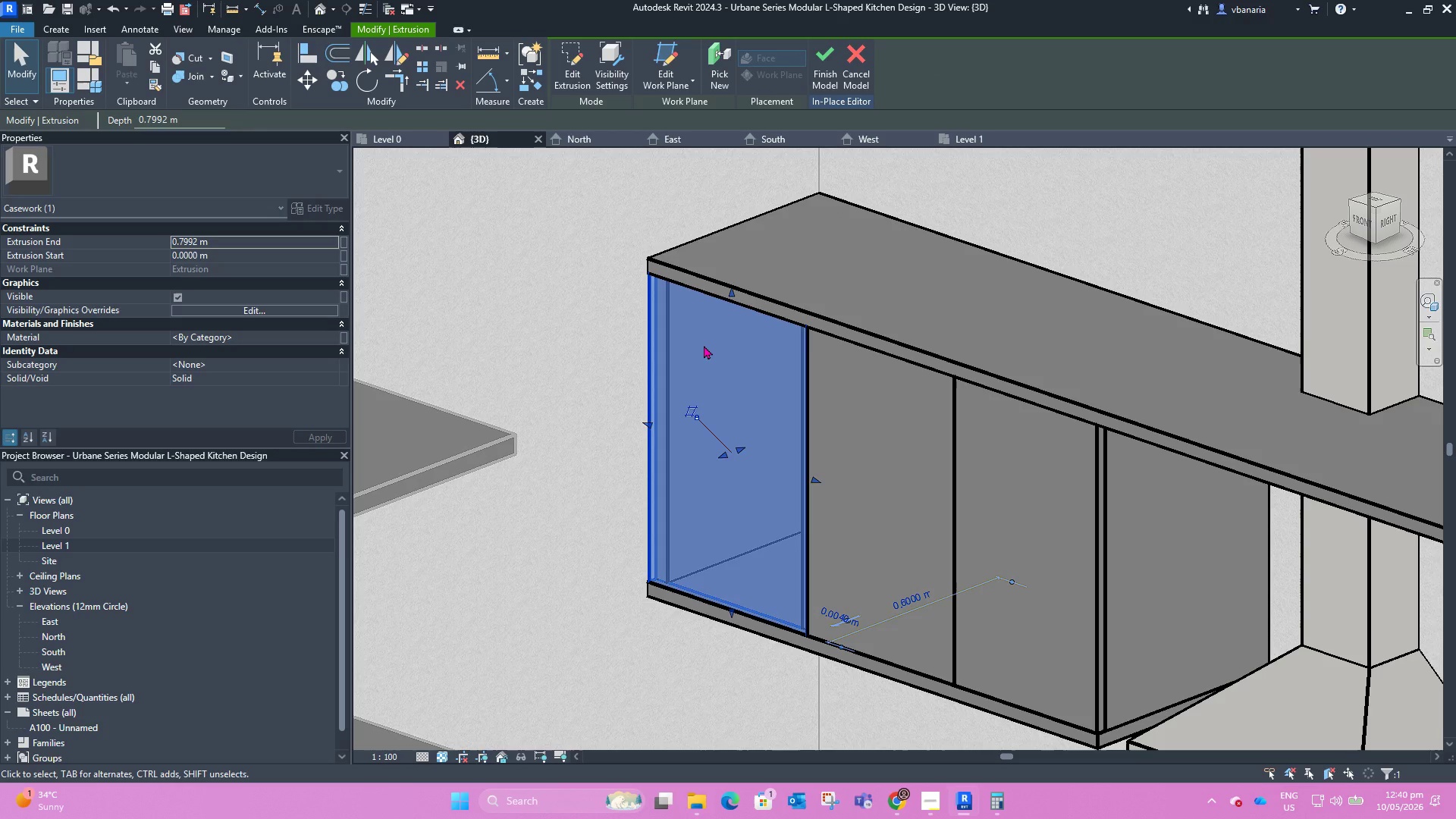 
left_click([570, 75])
 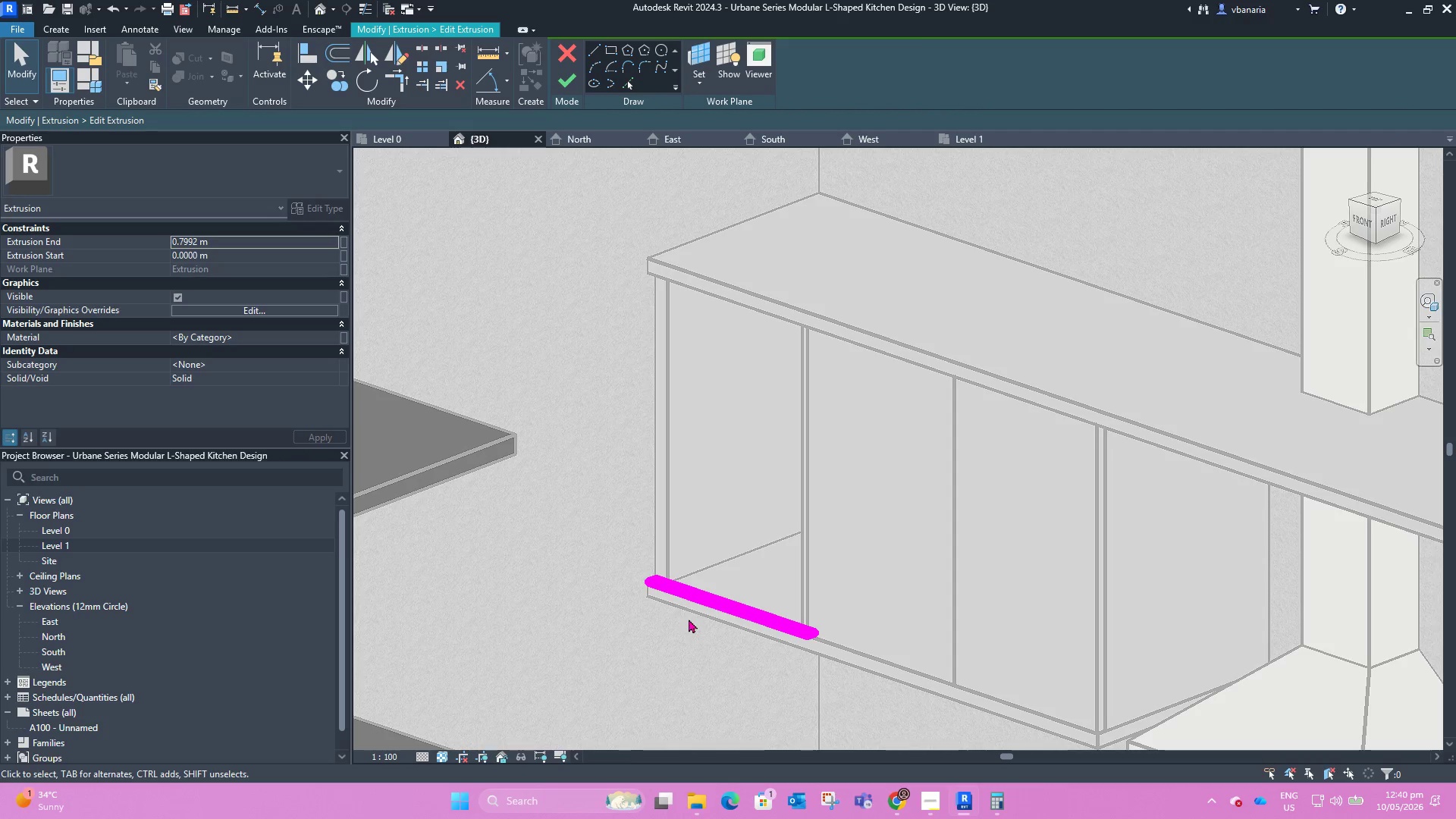 
left_click_drag(start_coordinate=[618, 549], to_coordinate=[873, 690])
 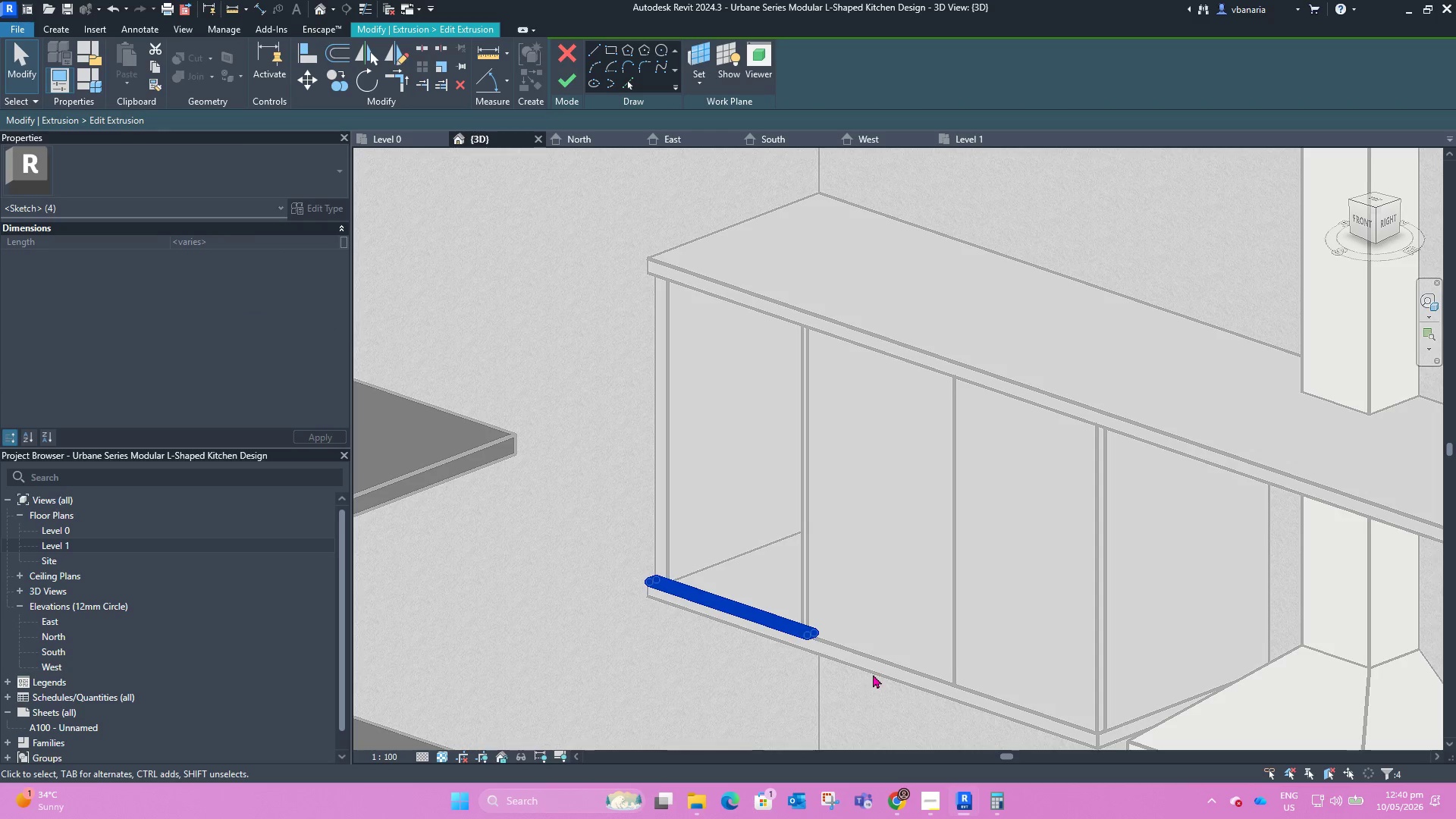 
key(Delete)
 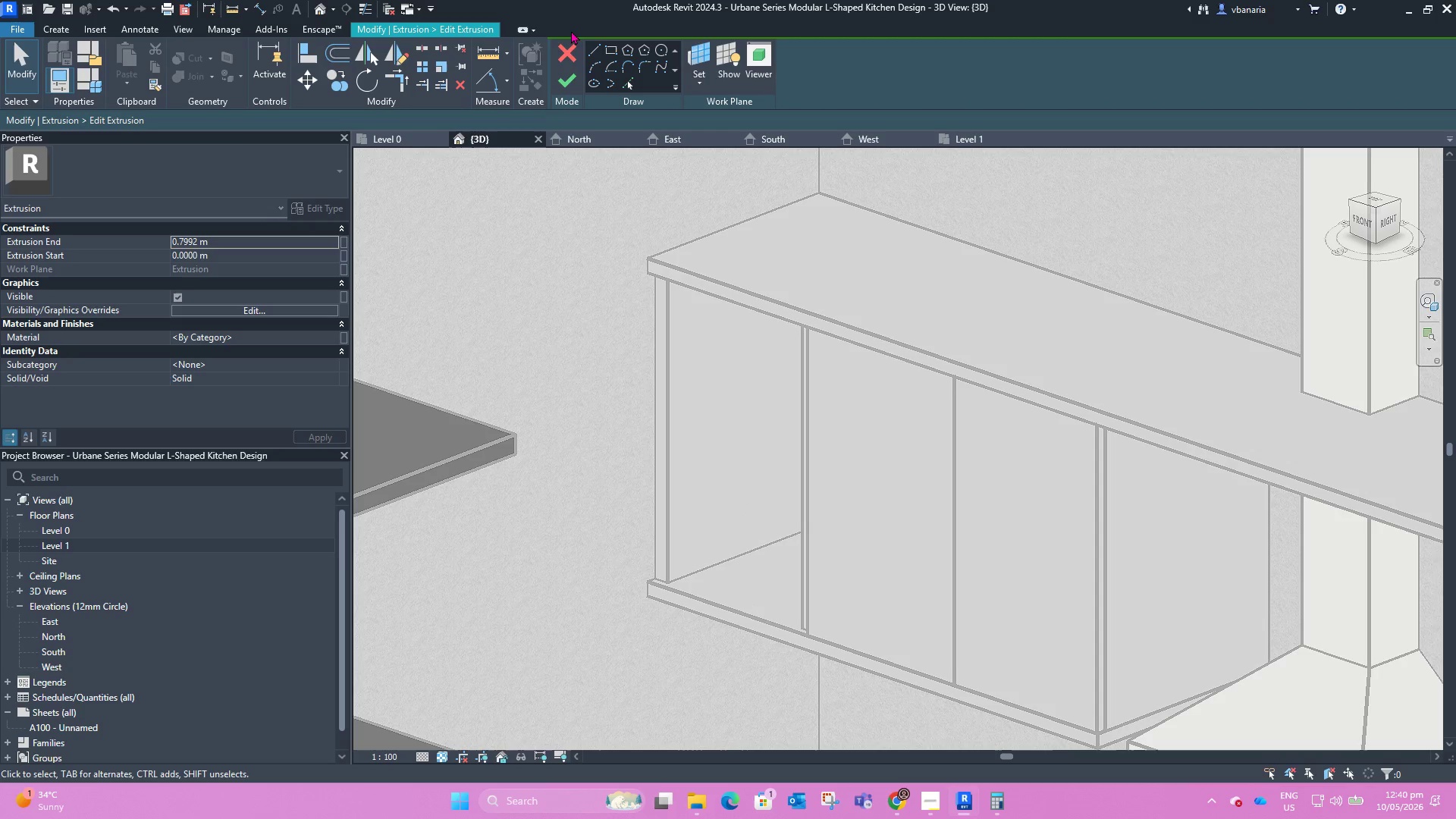 
left_click([564, 53])
 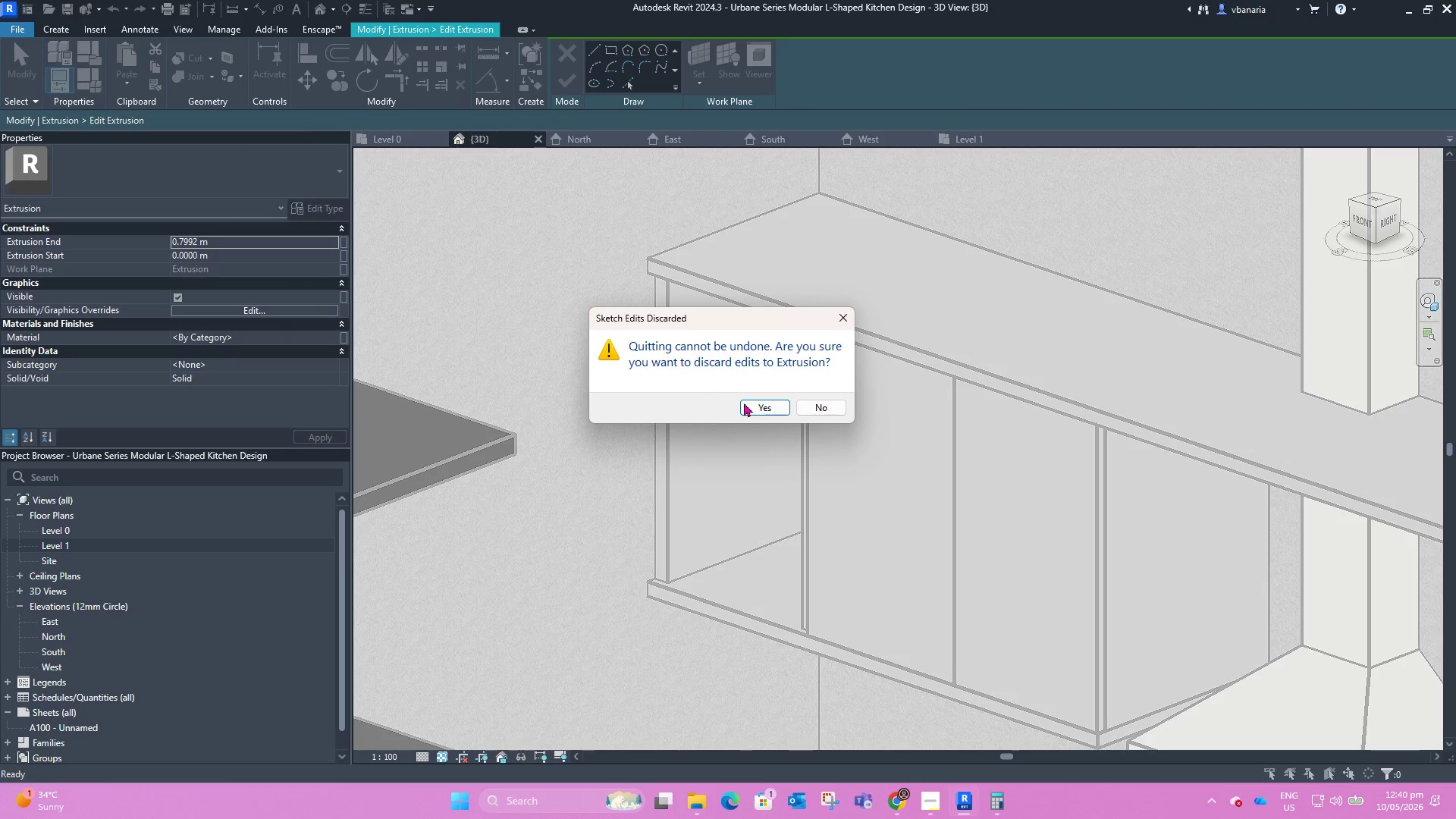 
left_click([755, 408])
 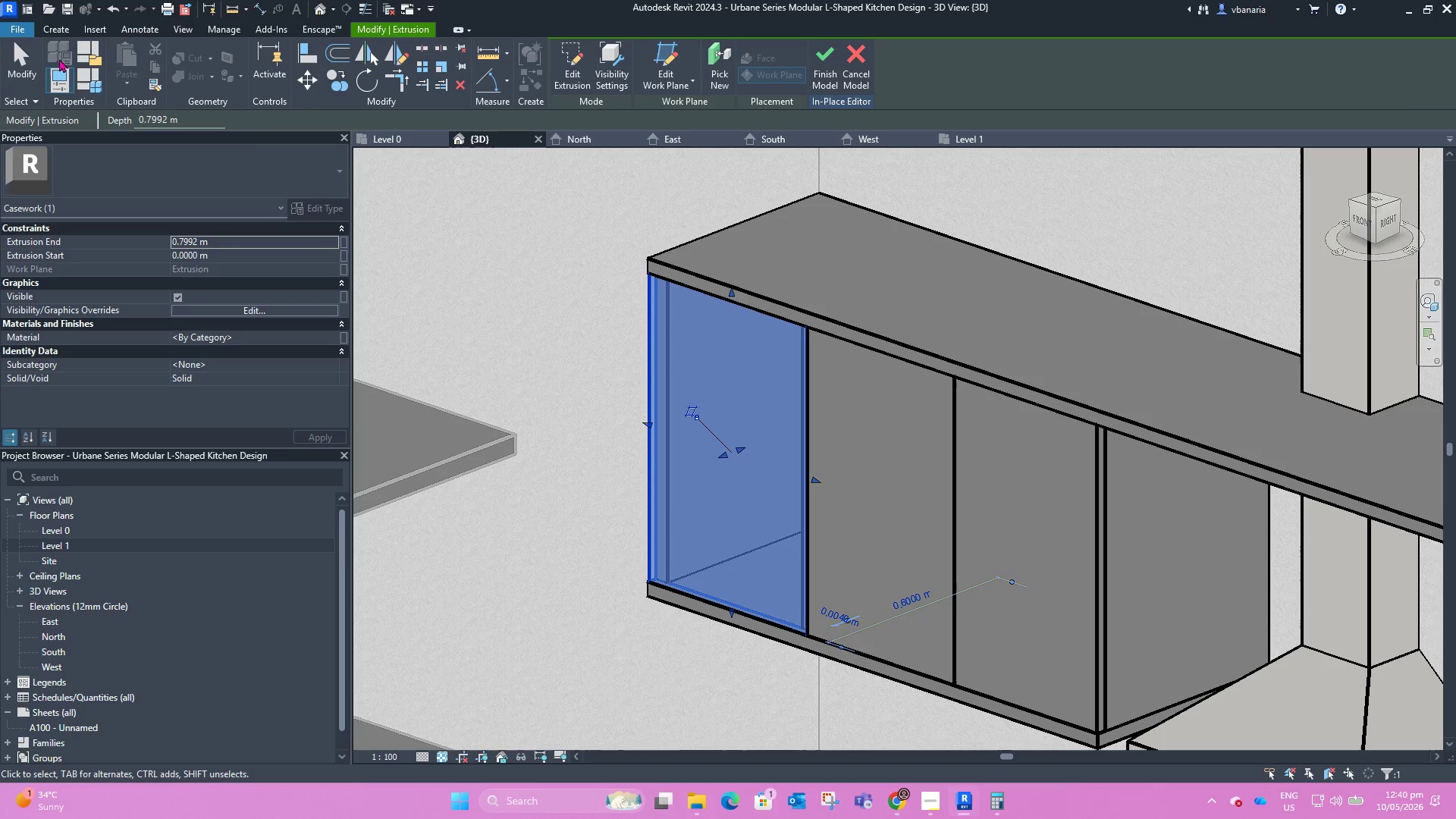 
left_click([60, 24])
 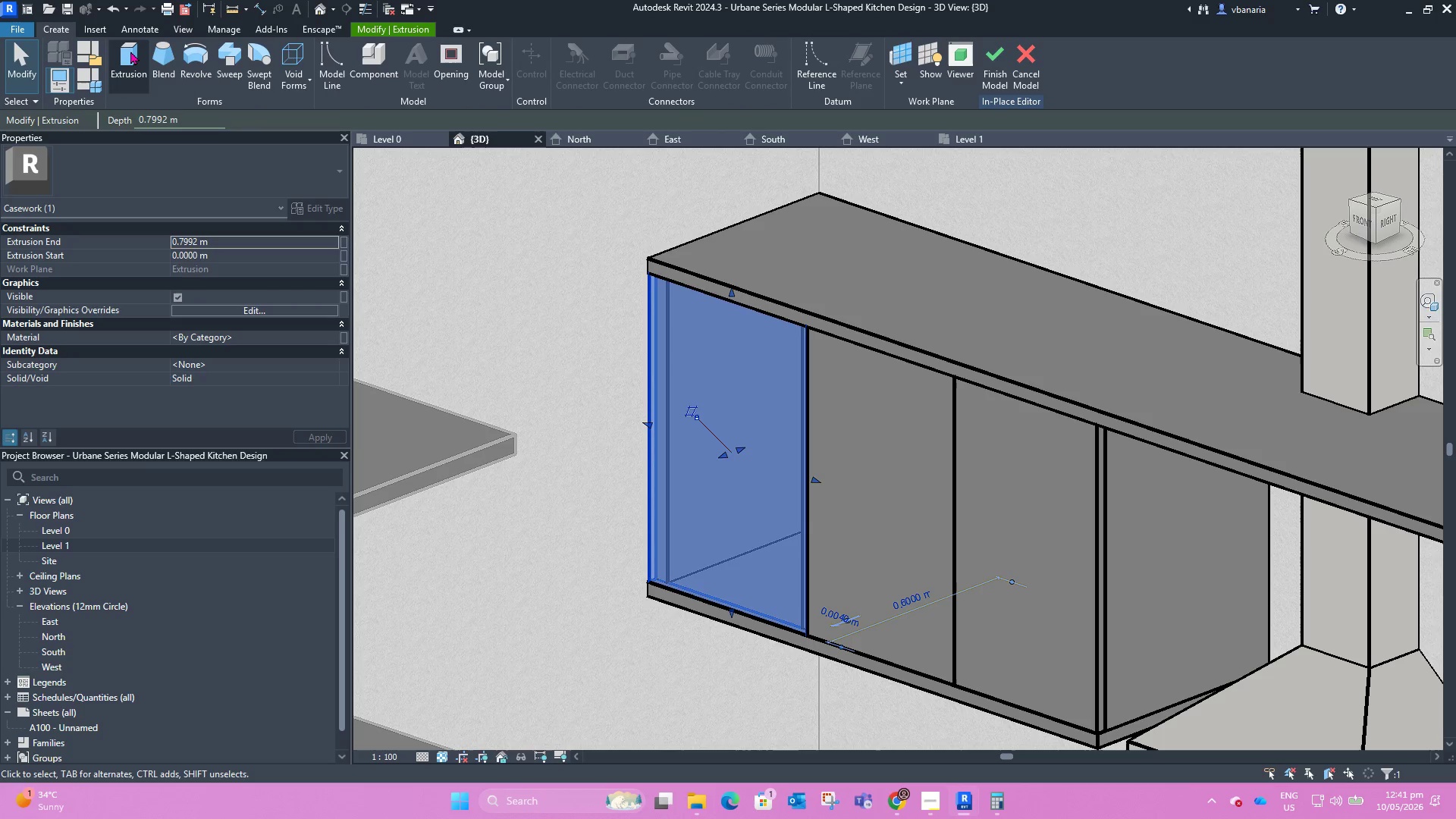 
left_click([130, 51])
 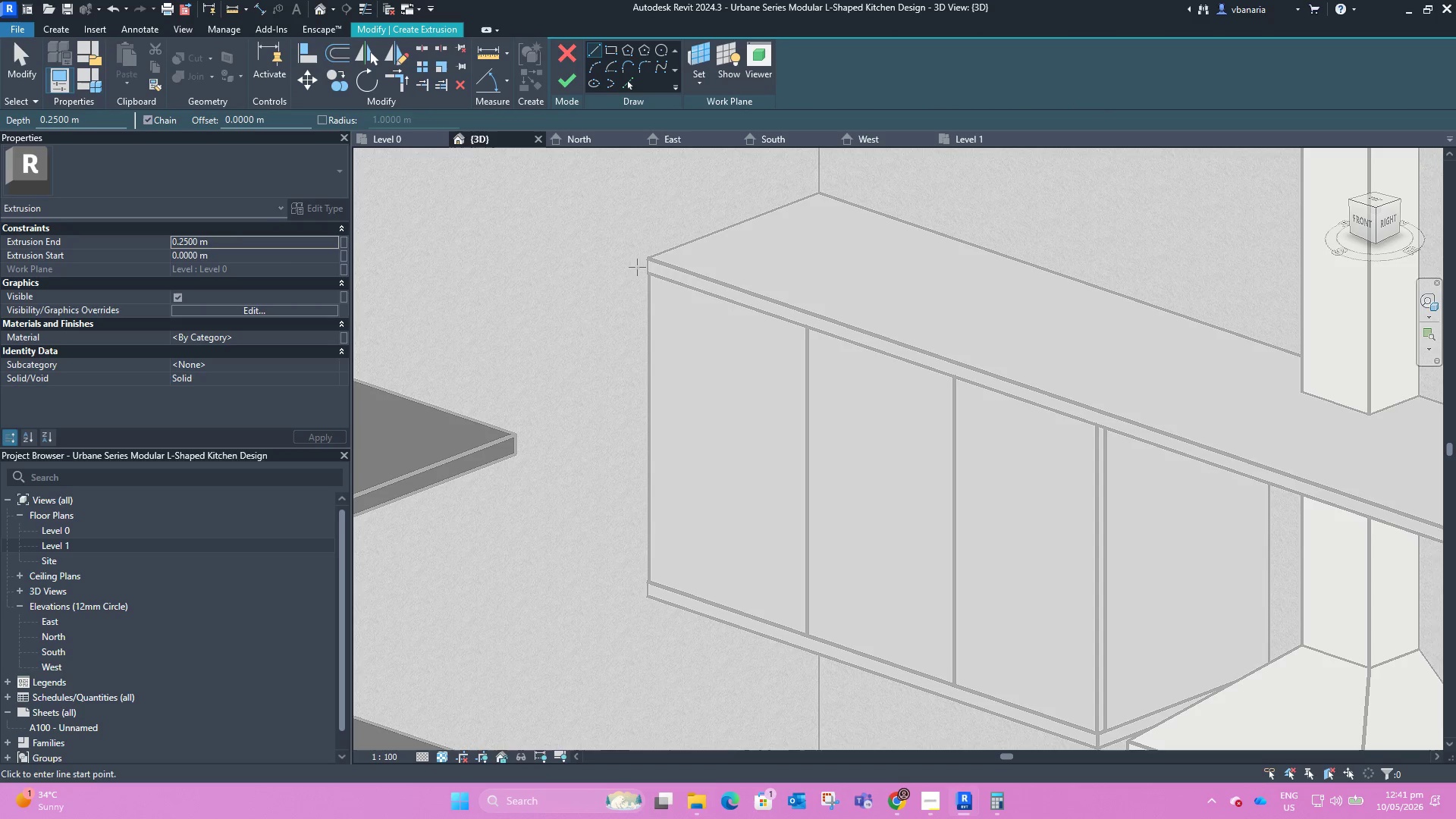 
left_click([703, 81])
 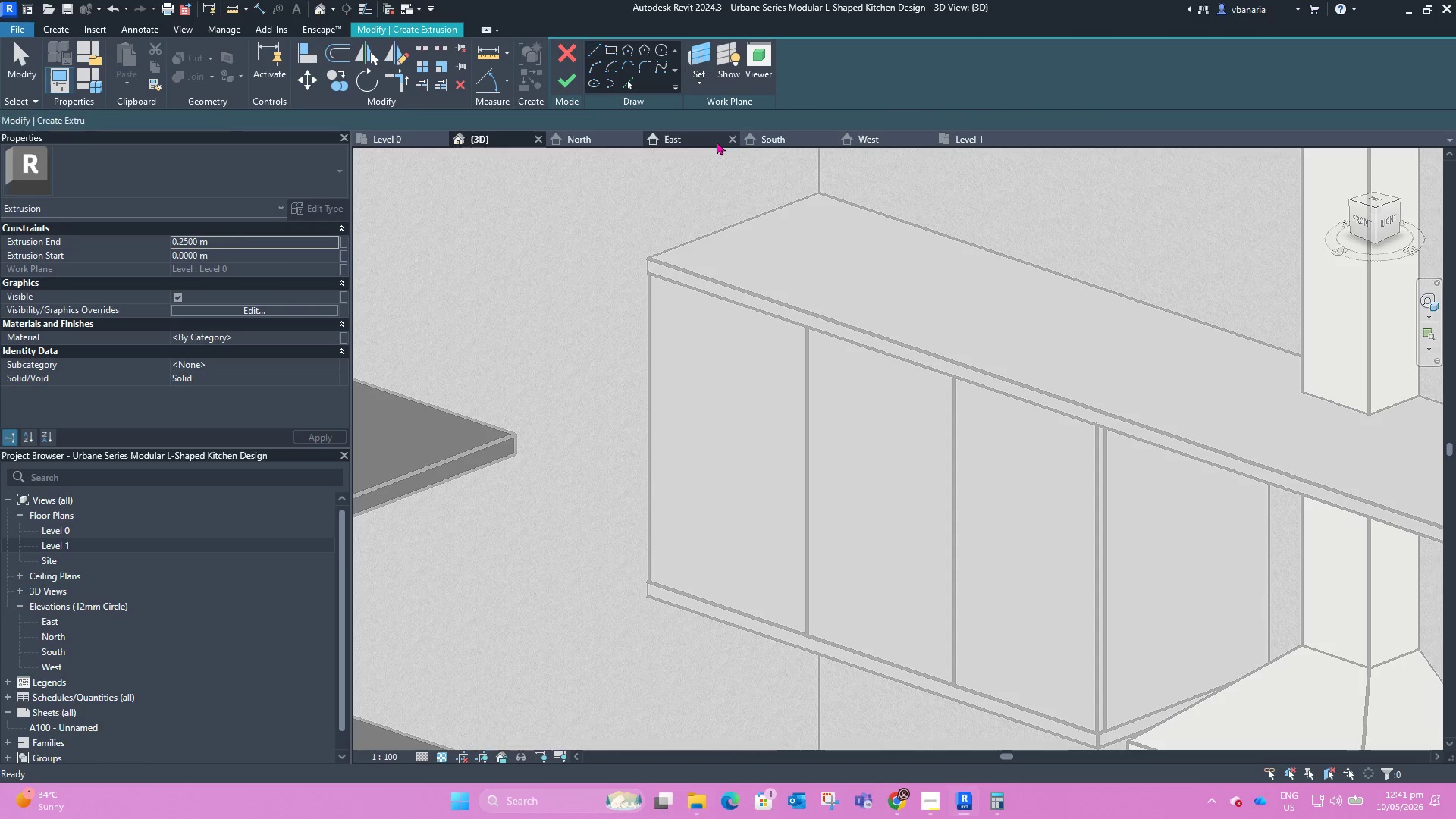 
scroll: coordinate [453, 214], scroll_direction: down, amount: 9.0
 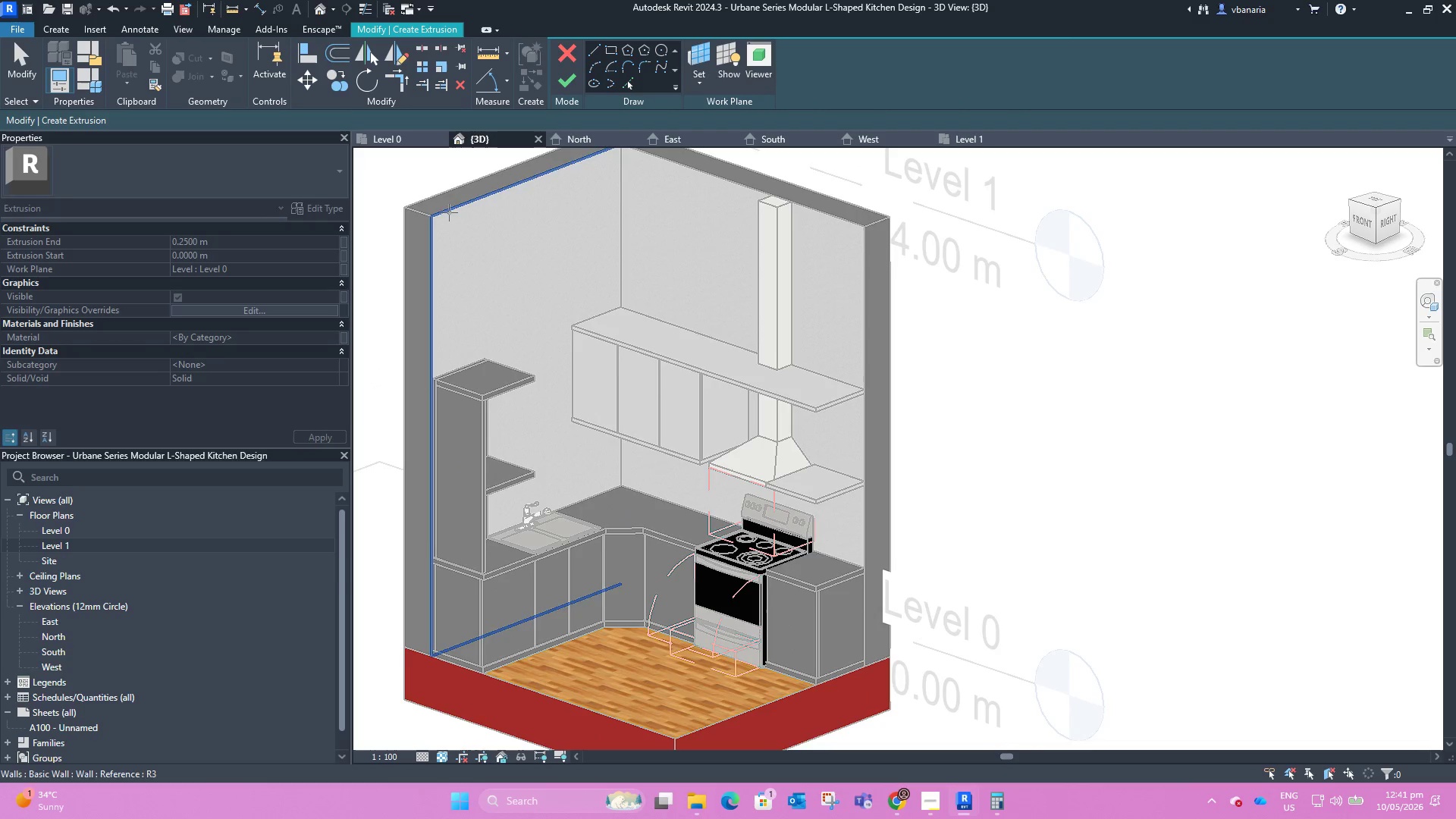 
left_click([449, 212])
 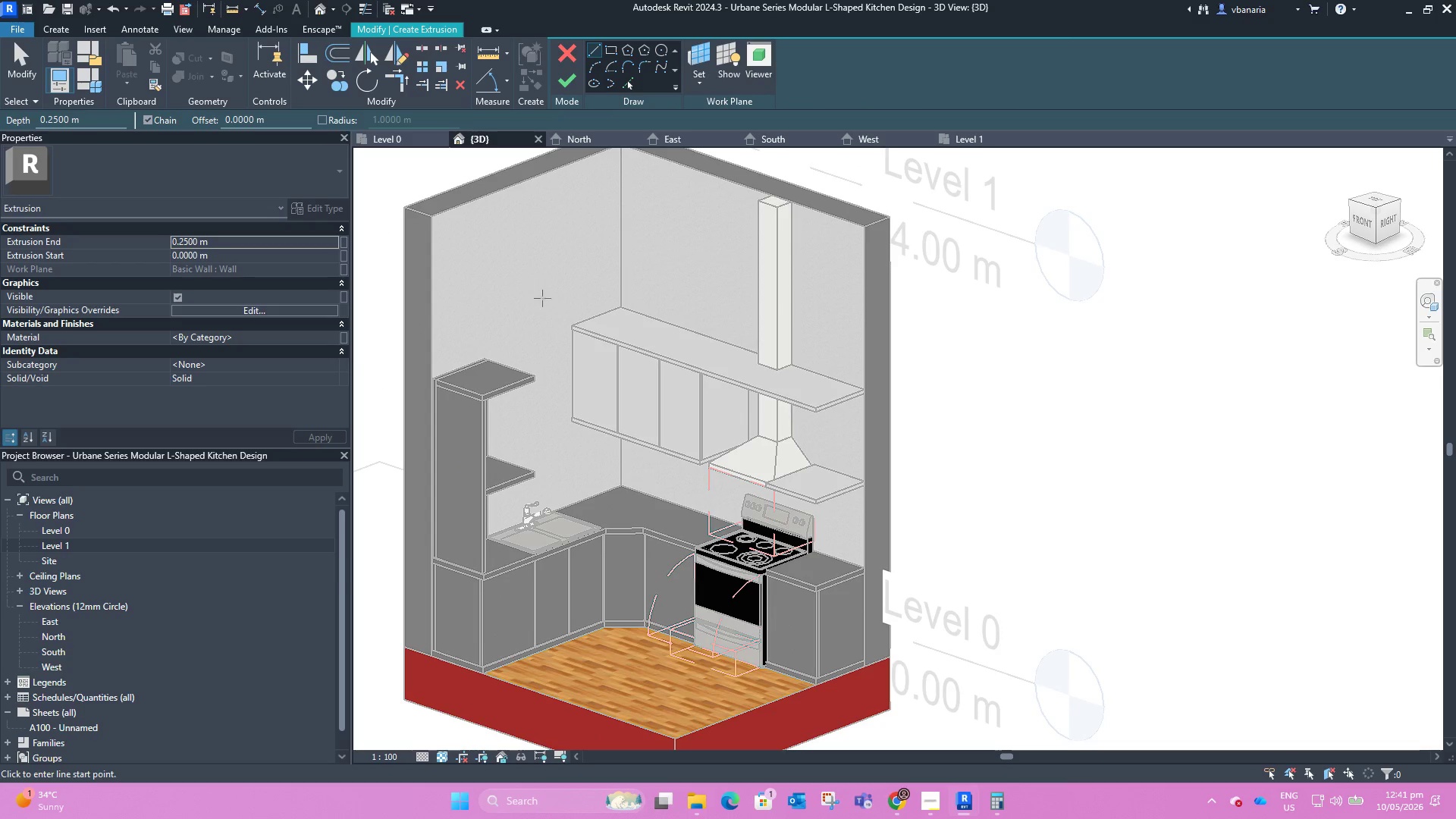 
scroll: coordinate [563, 369], scroll_direction: up, amount: 6.0
 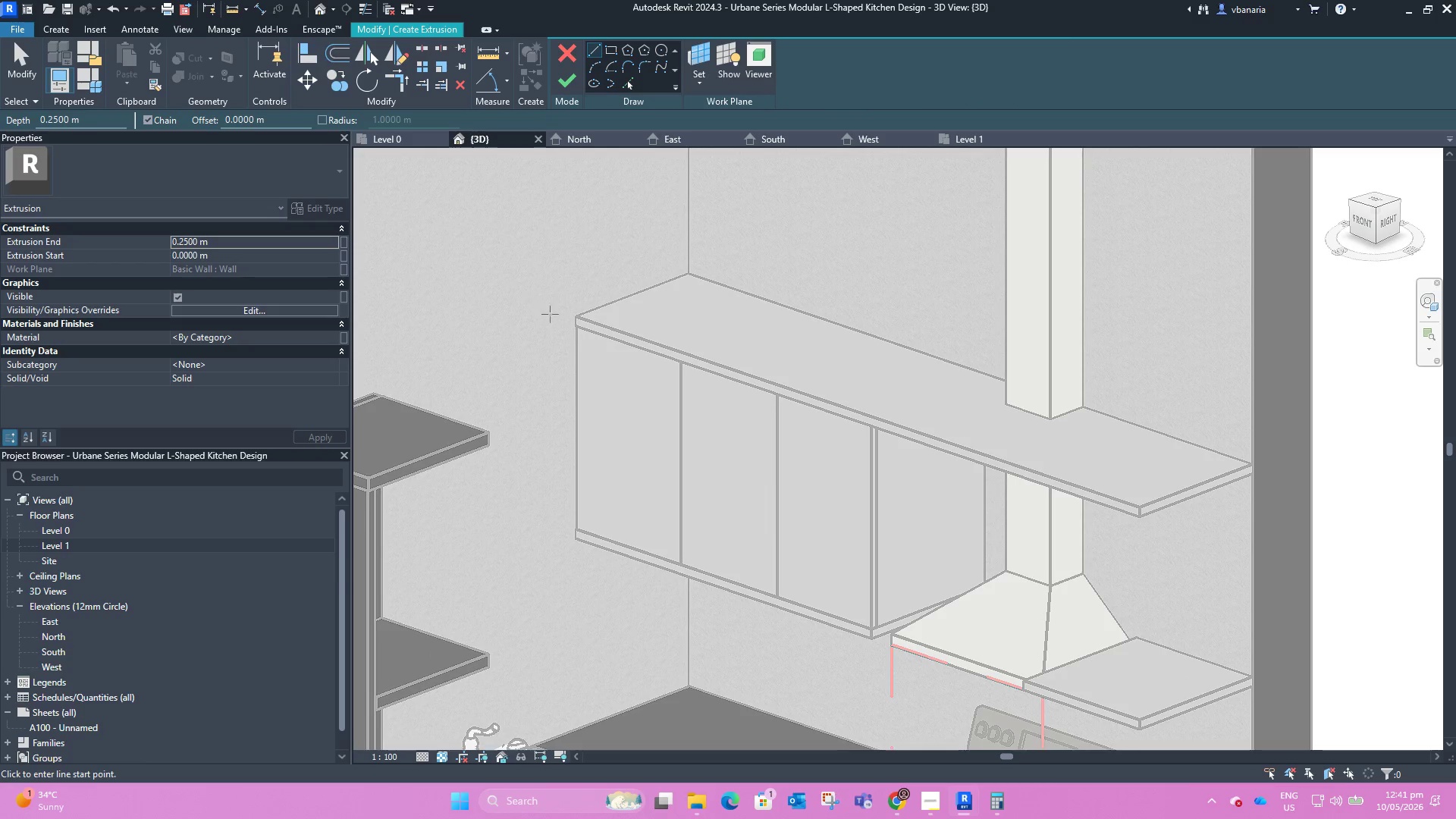 
left_click_drag(start_coordinate=[573, 326], to_coordinate=[573, 333])
 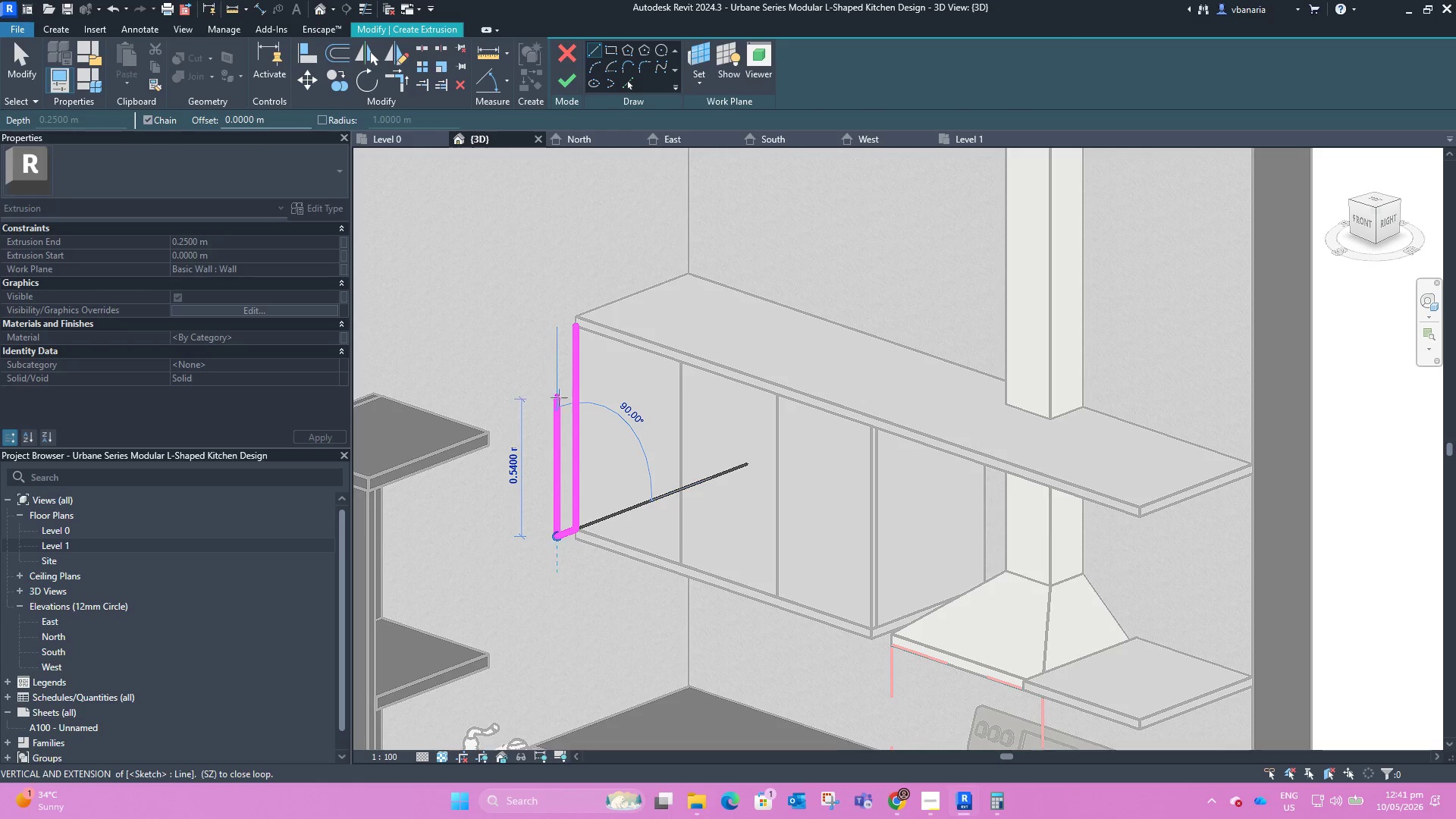 
key(Escape)
 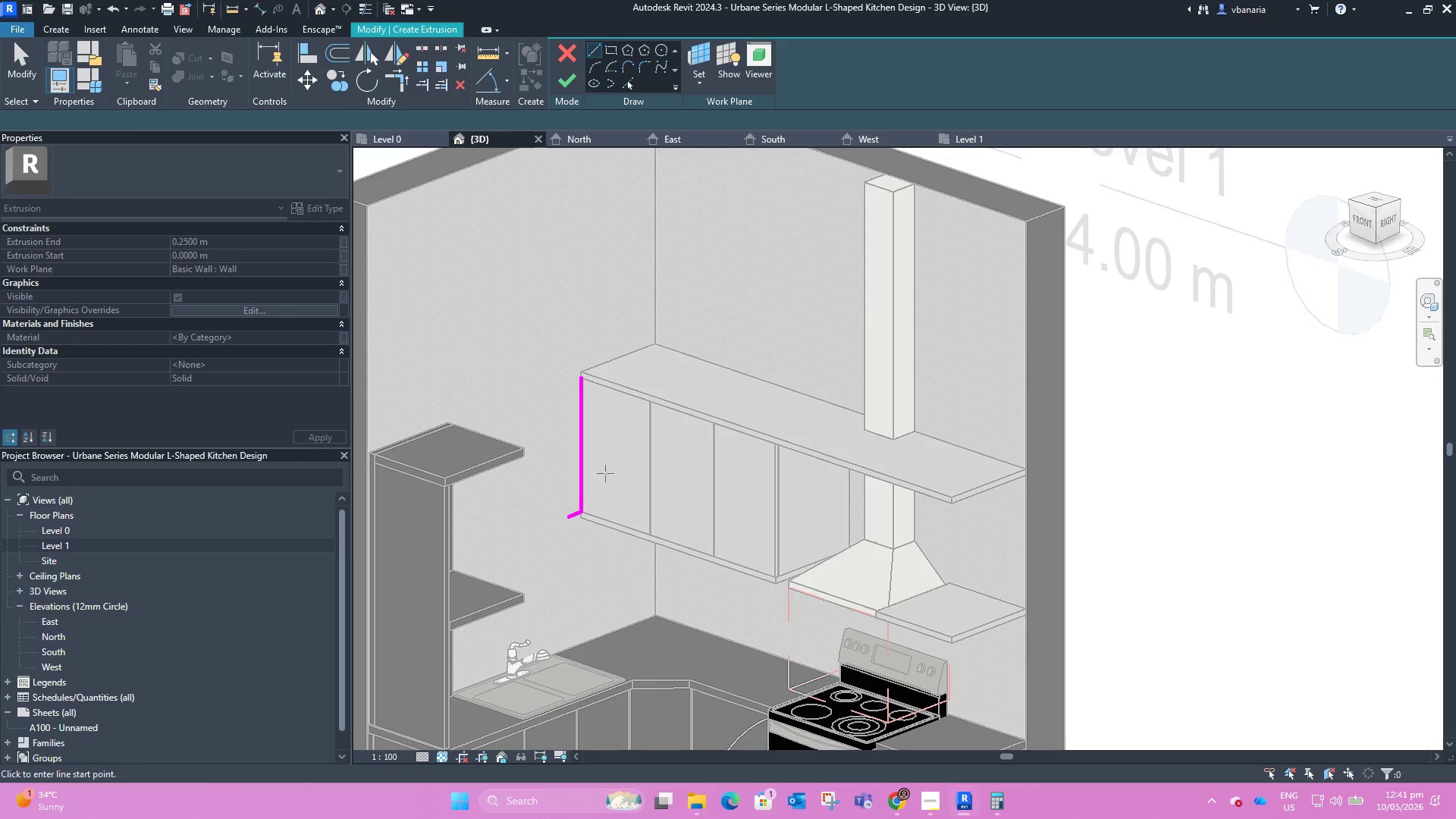 
key(Escape)
 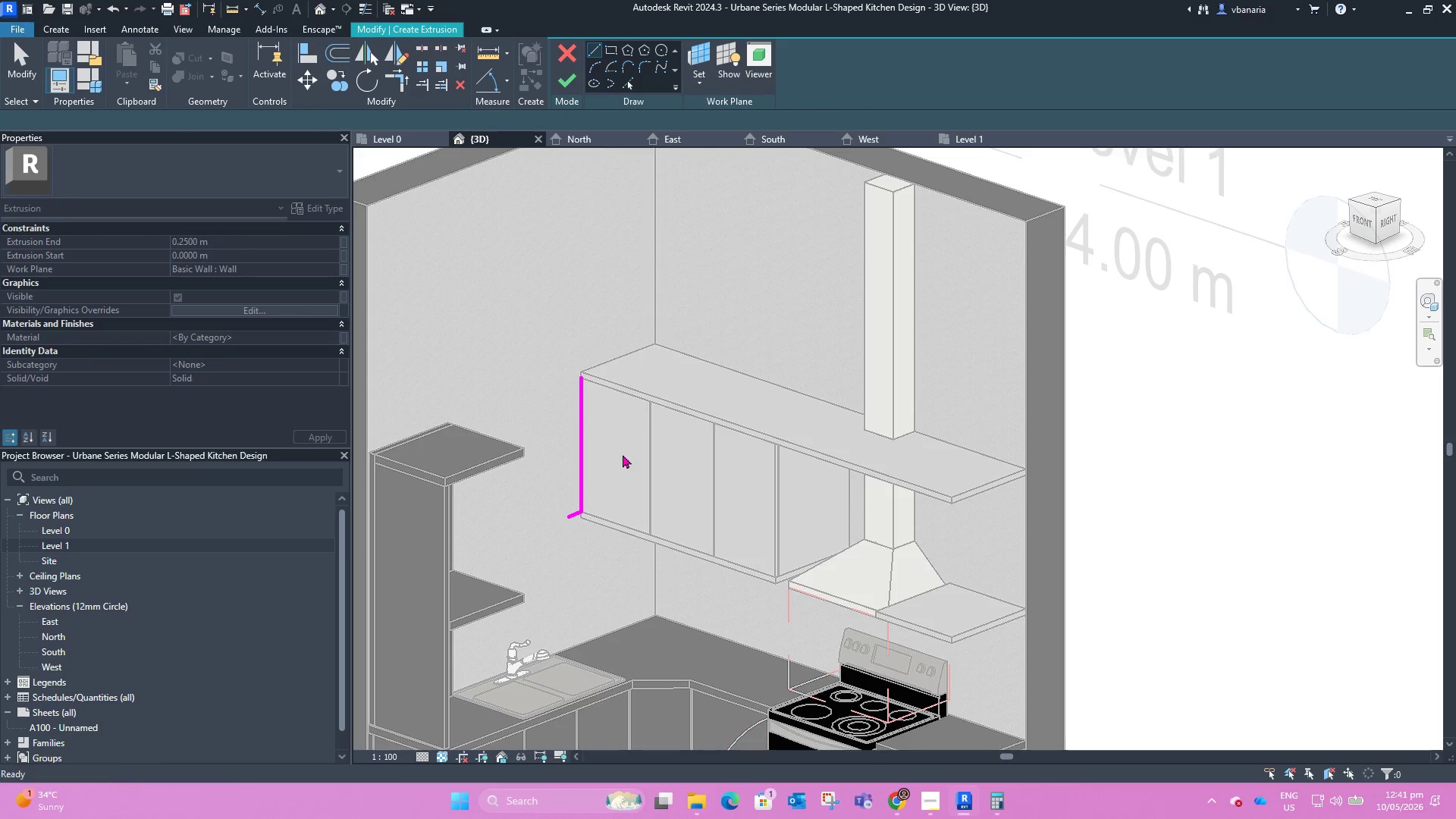 
scroll: coordinate [633, 450], scroll_direction: down, amount: 8.0
 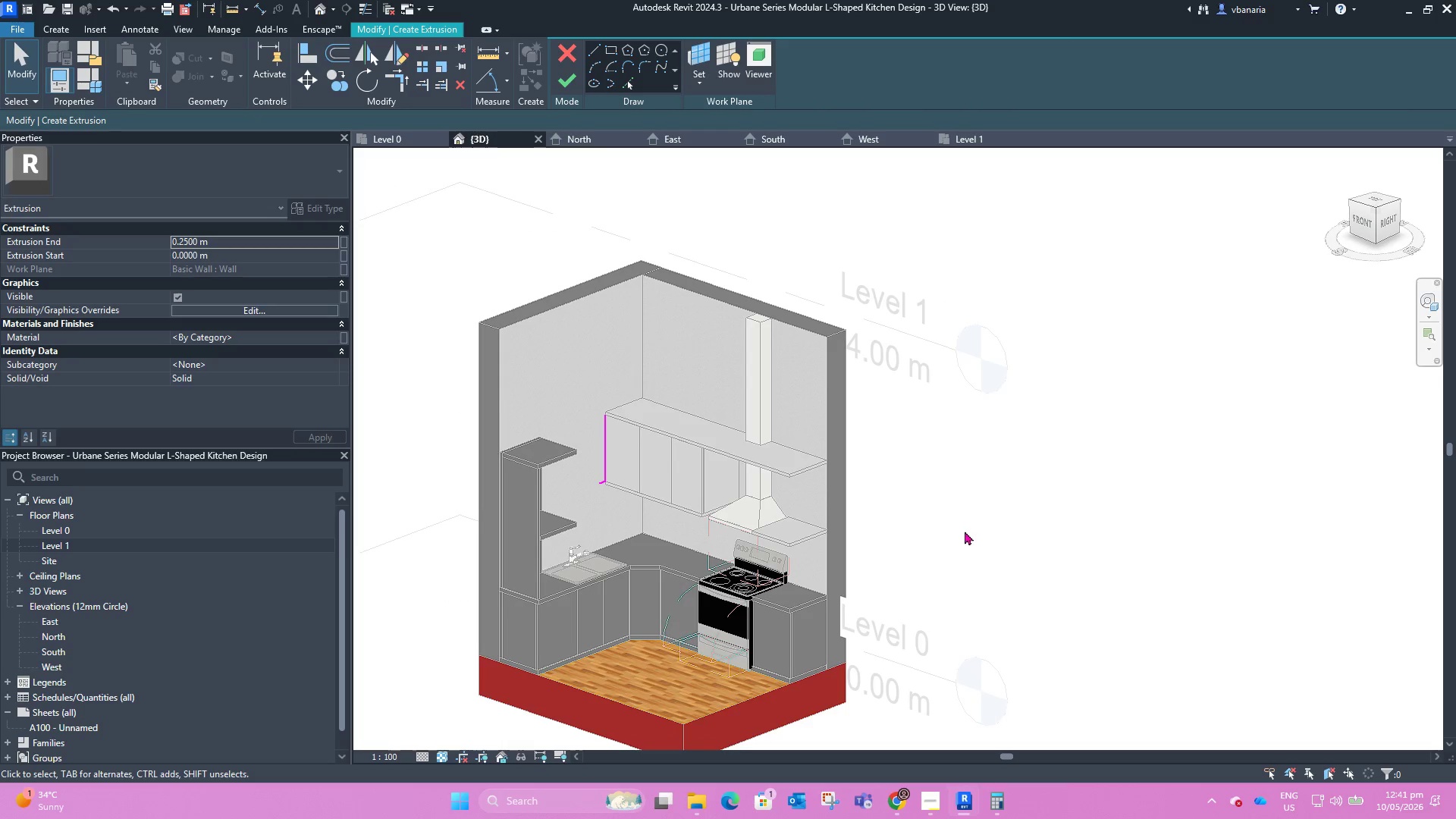 
hold_key(key=ShiftLeft, duration=0.88)
 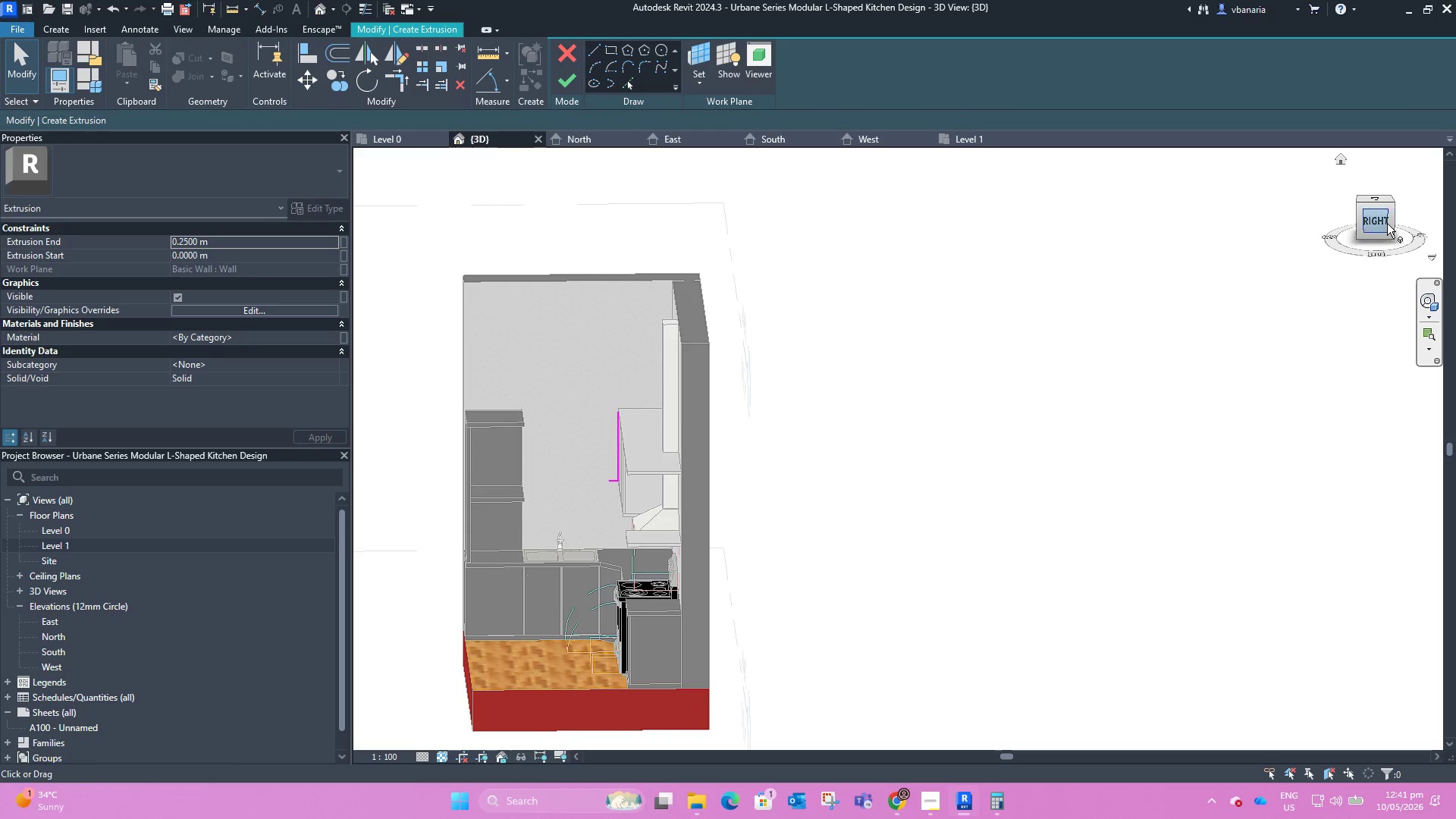 
left_click([1384, 223])
 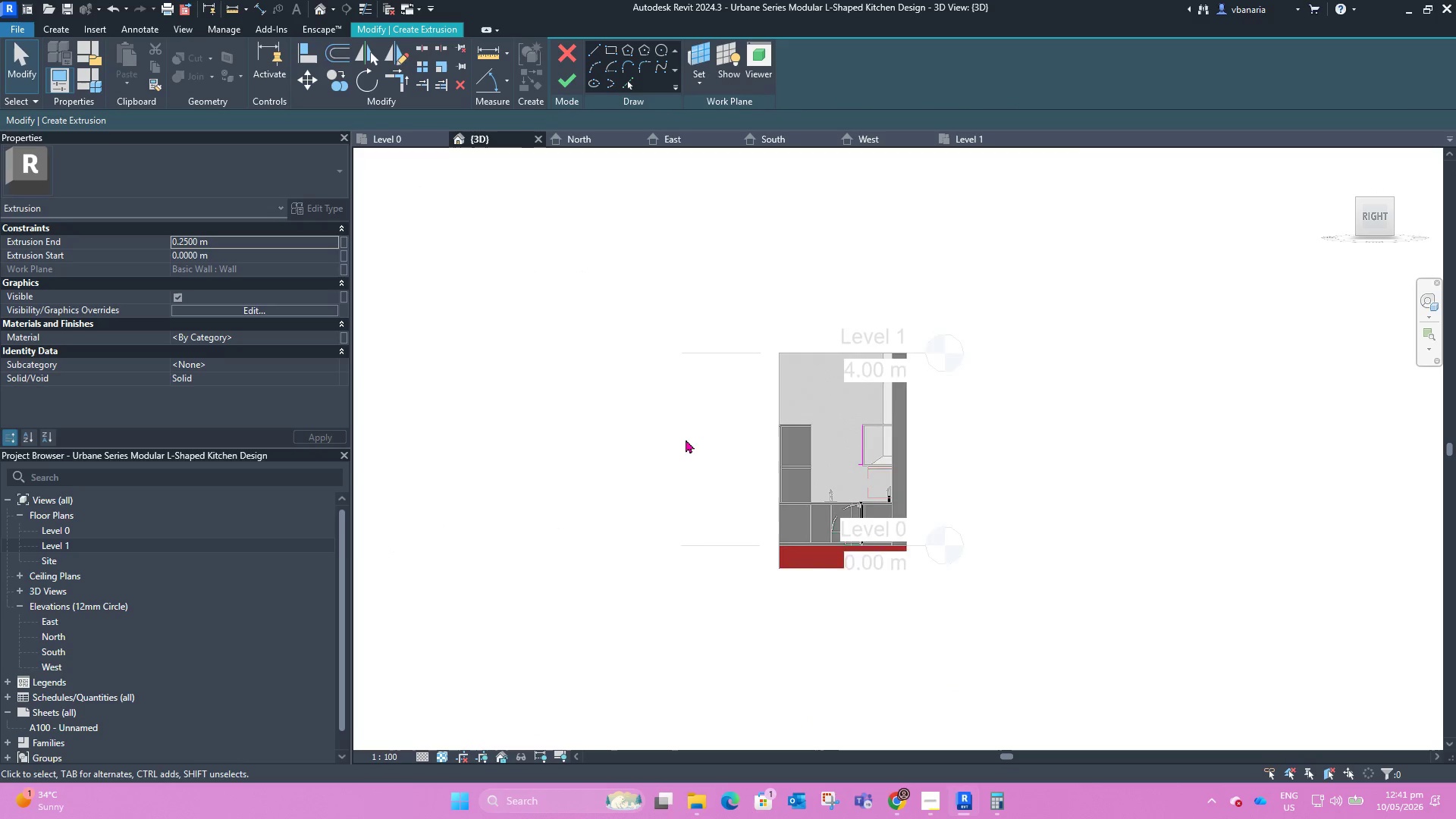 
scroll: coordinate [869, 259], scroll_direction: up, amount: 19.0
 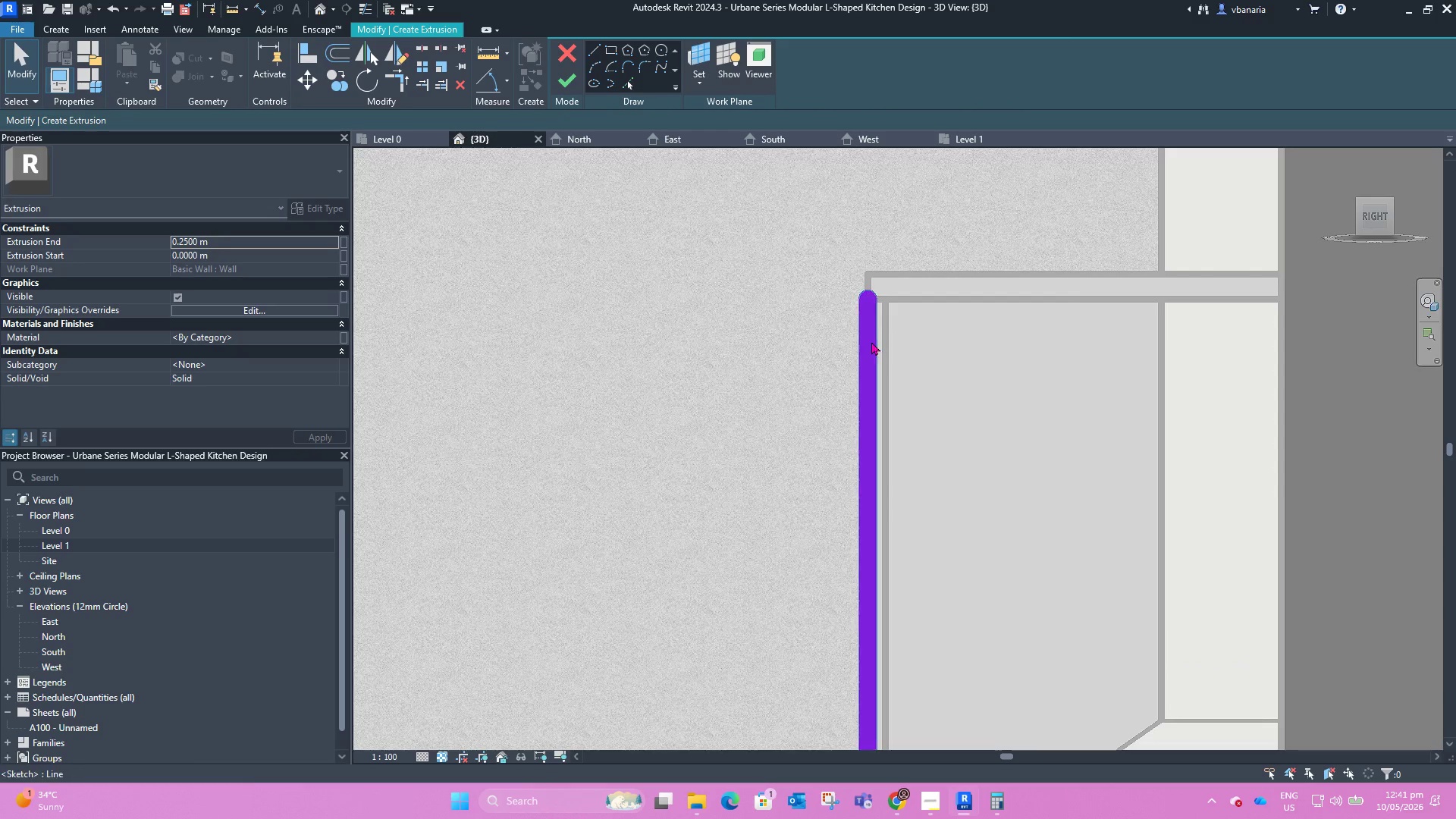 
left_click([871, 340])
 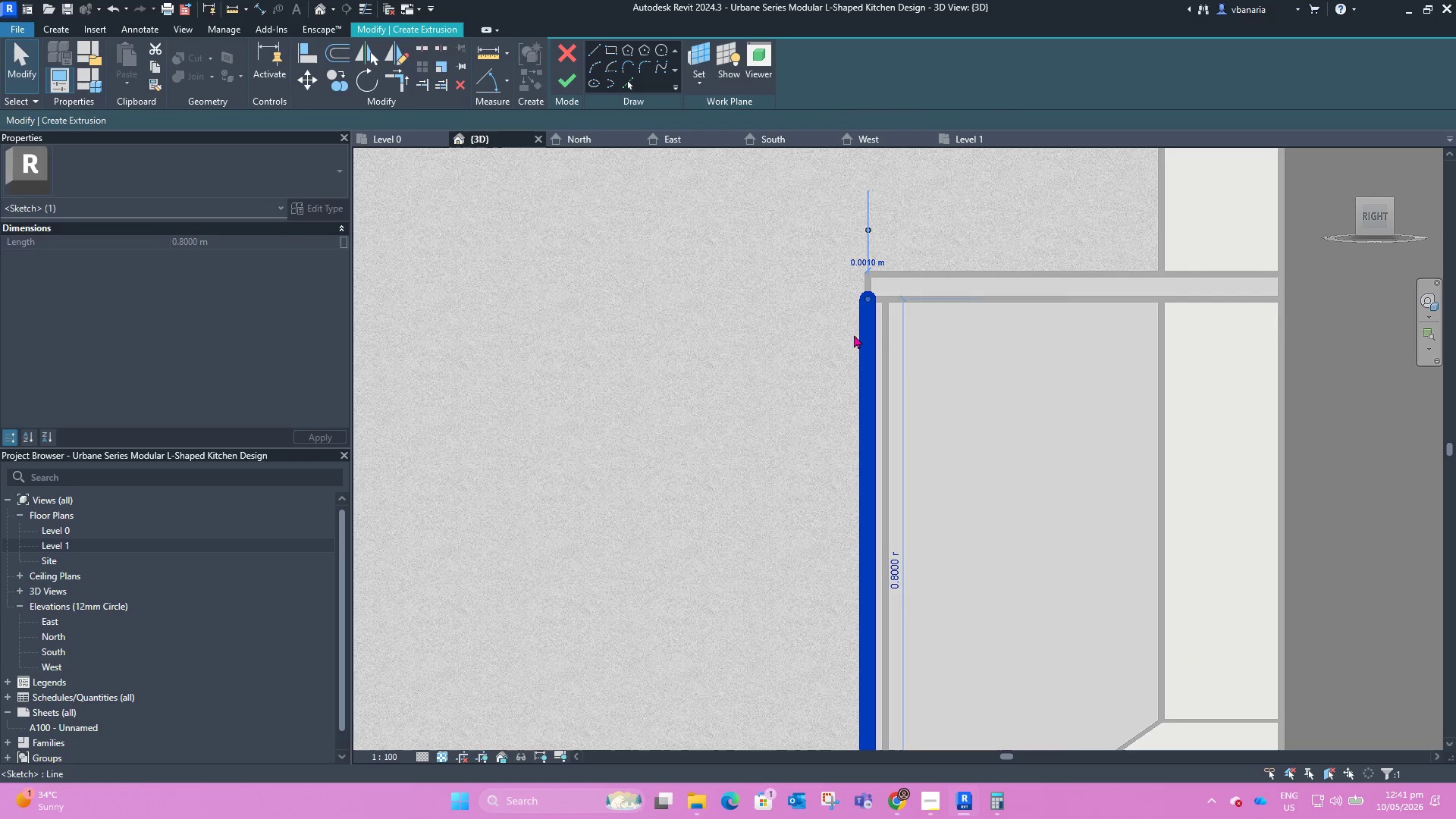 
scroll: coordinate [752, 478], scroll_direction: down, amount: 1.0
 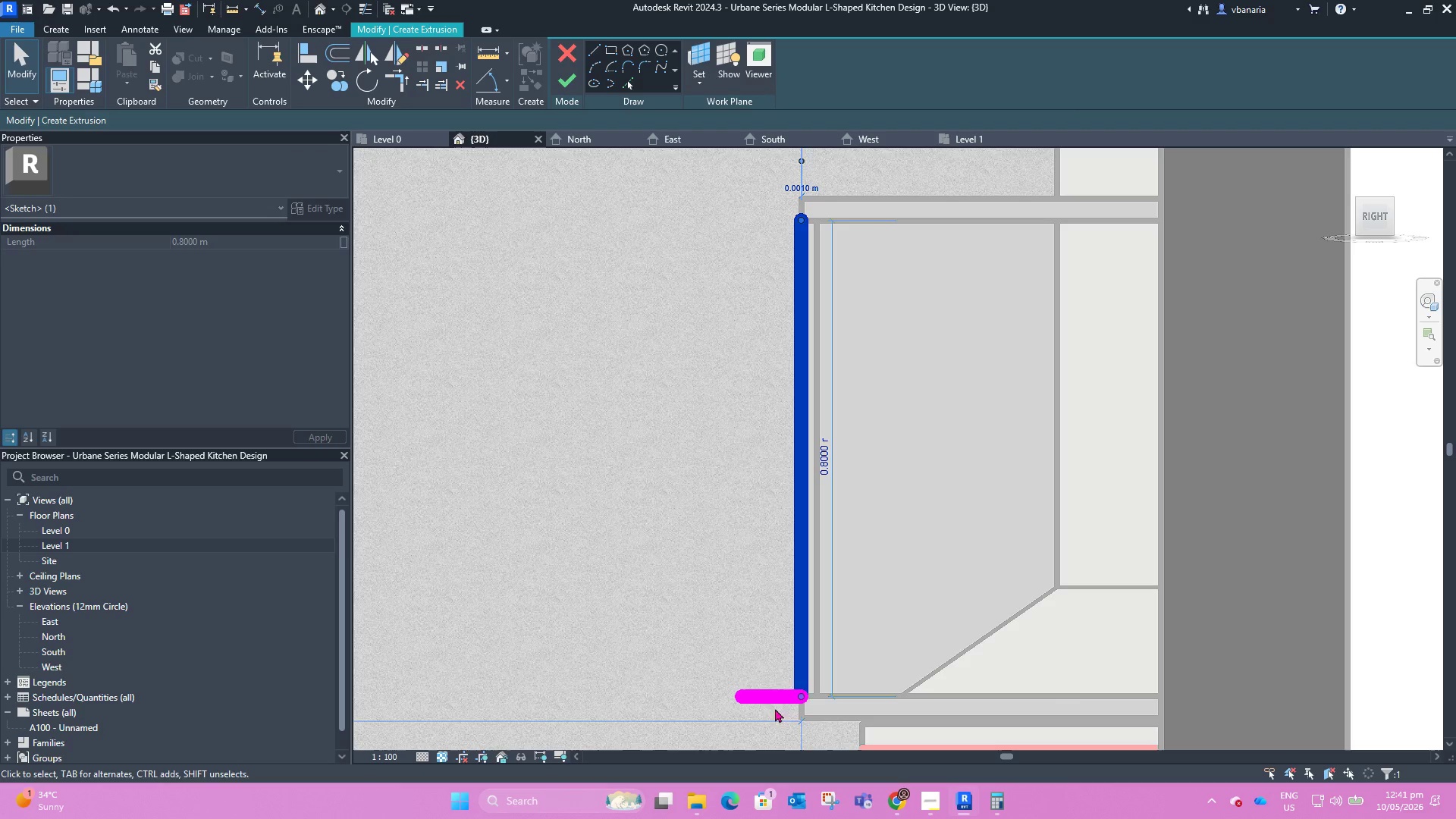 
left_click([770, 695])
 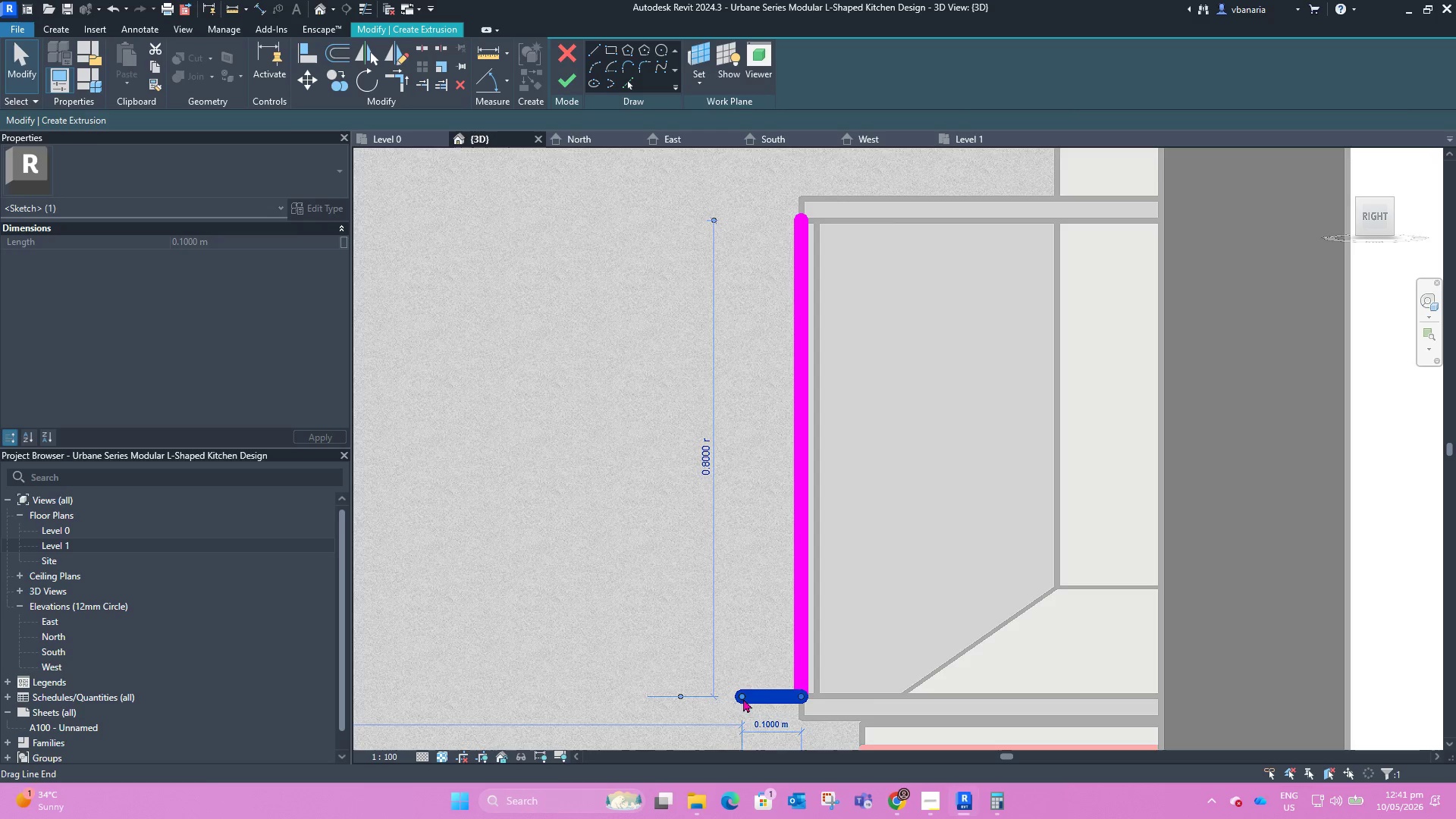 
left_click_drag(start_coordinate=[739, 699], to_coordinate=[811, 701])
 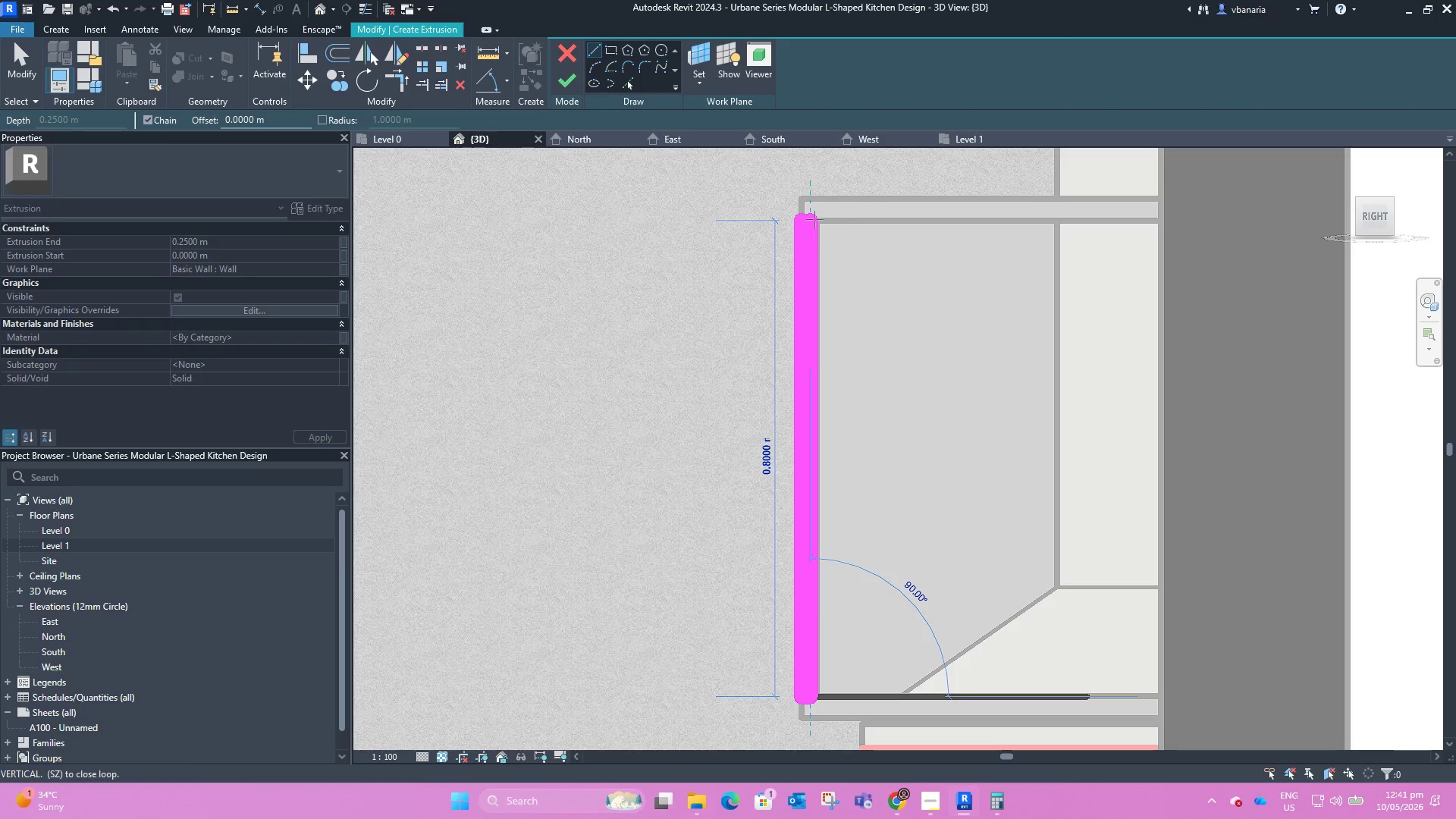 
wait(5.84)
 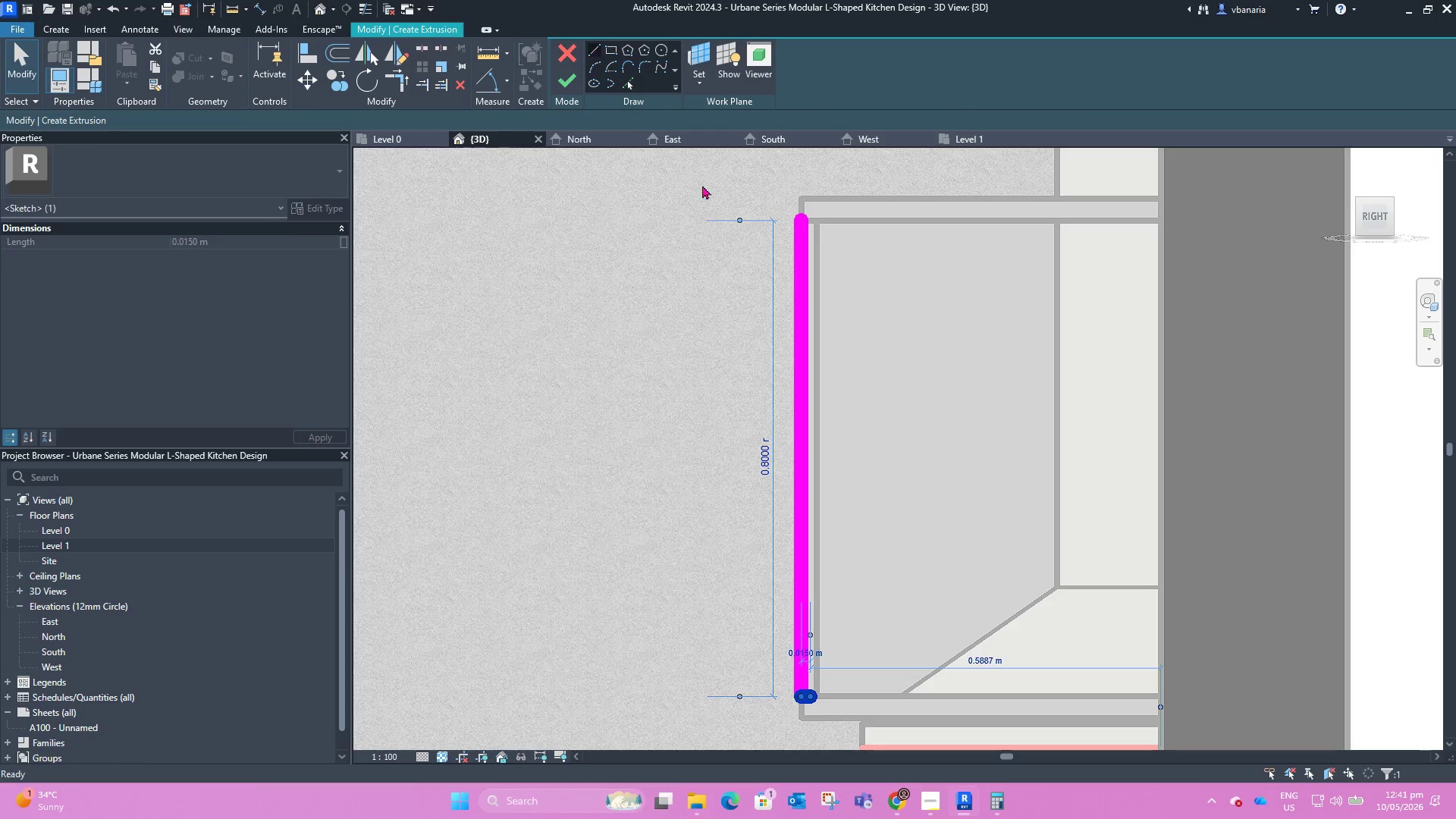 
scroll: coordinate [812, 220], scroll_direction: up, amount: 7.0
 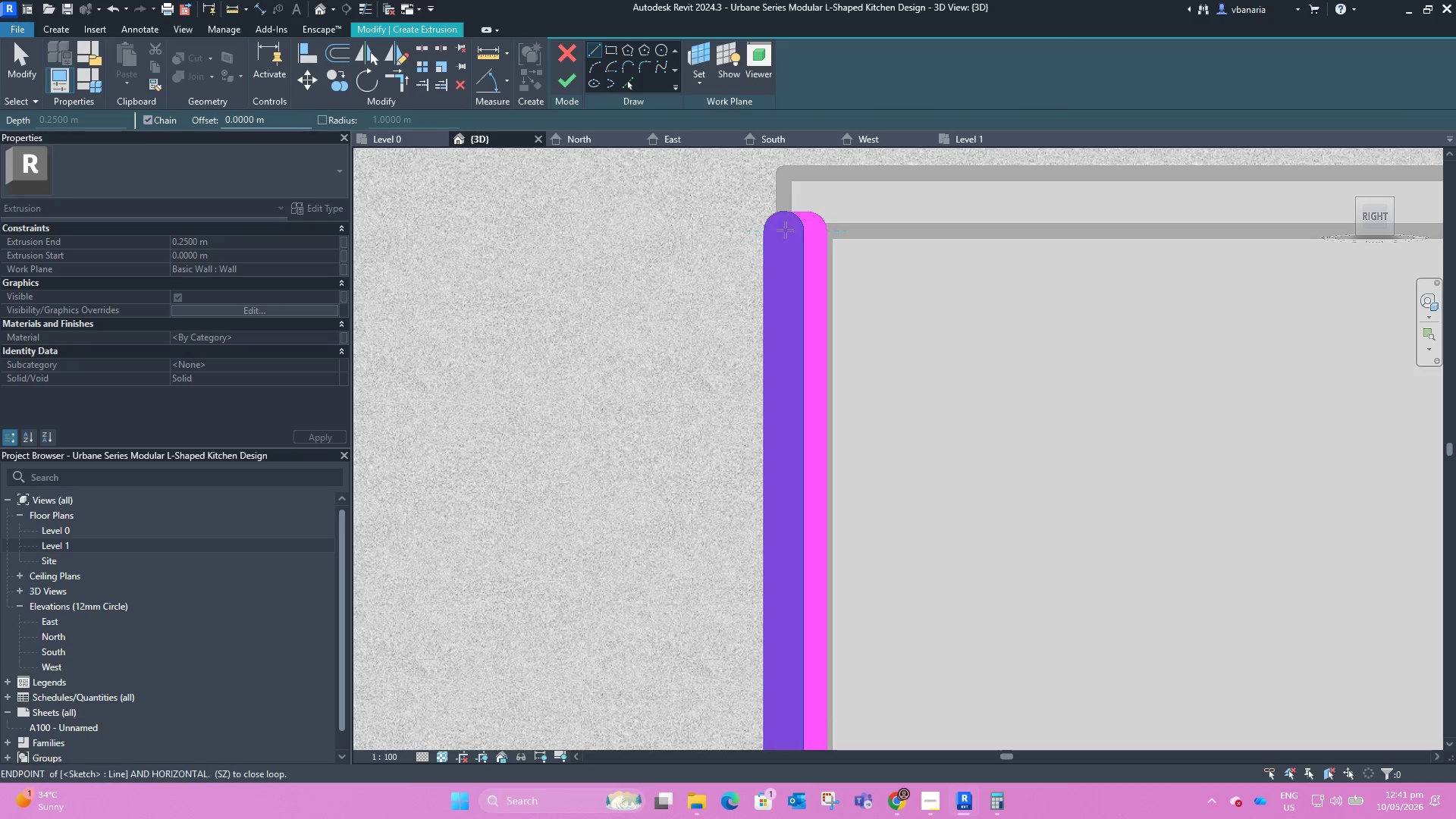 
left_click([785, 230])
 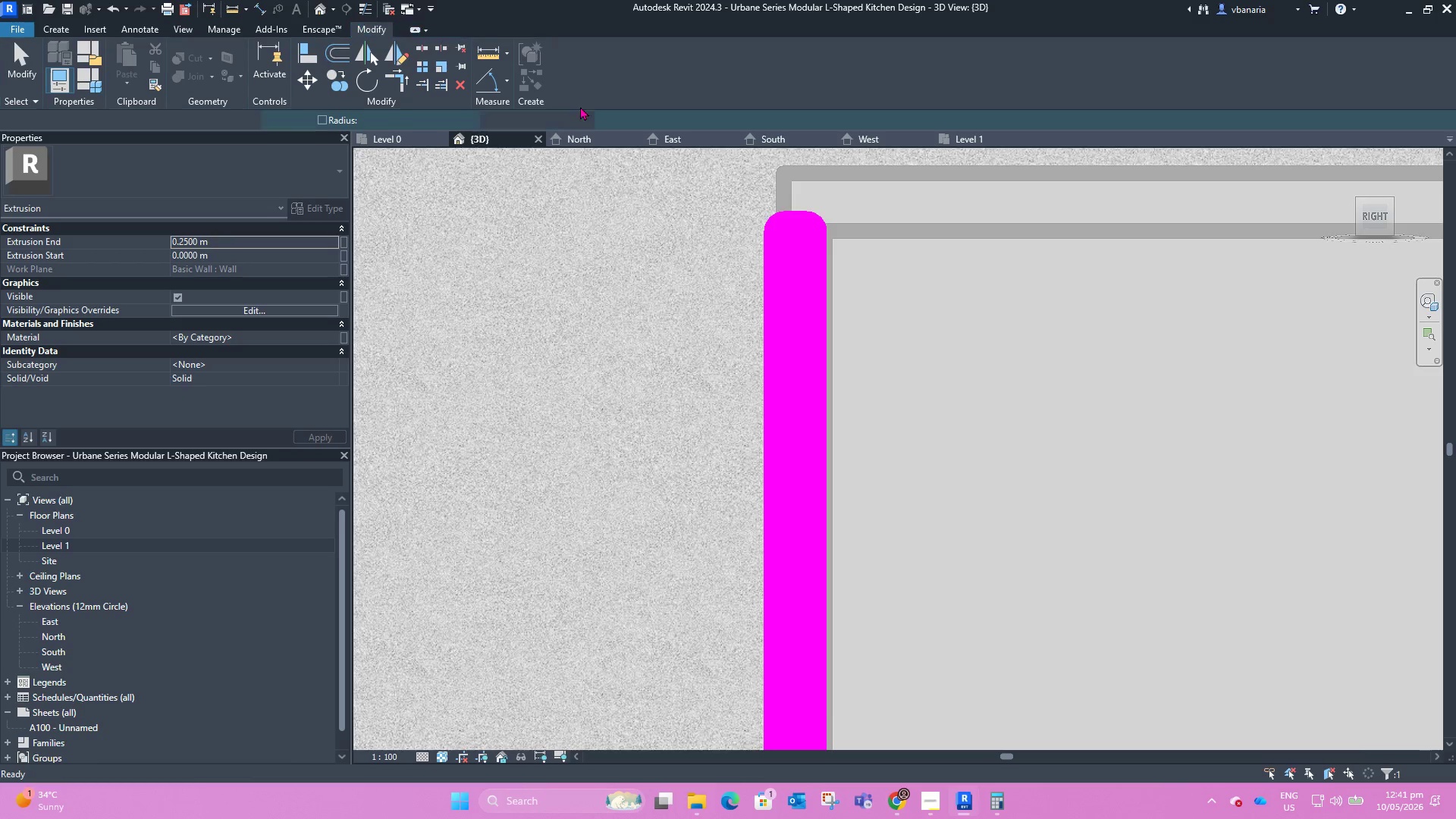 
scroll: coordinate [659, 357], scroll_direction: down, amount: 13.0
 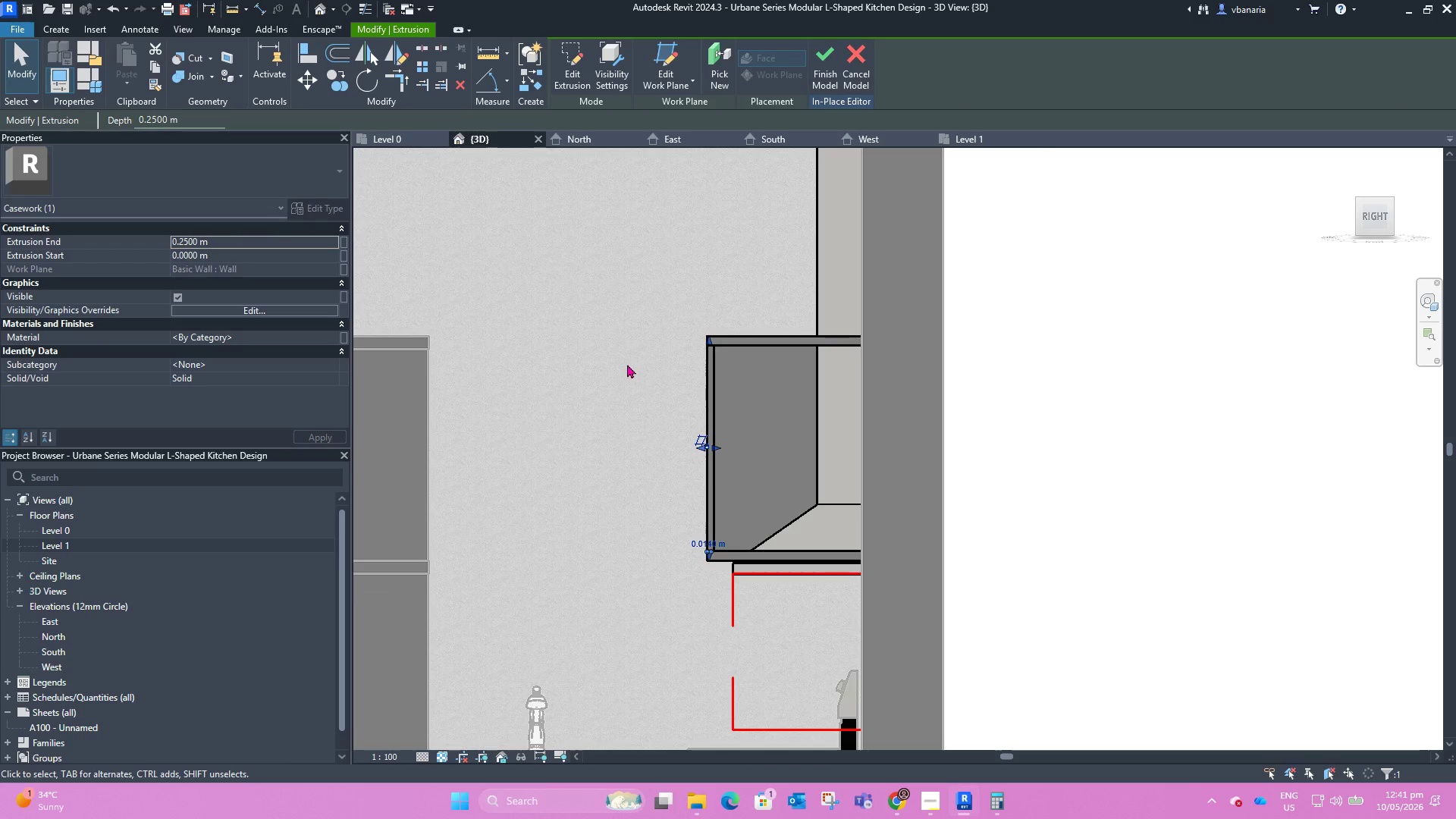 
hold_key(key=ShiftLeft, duration=1.61)
 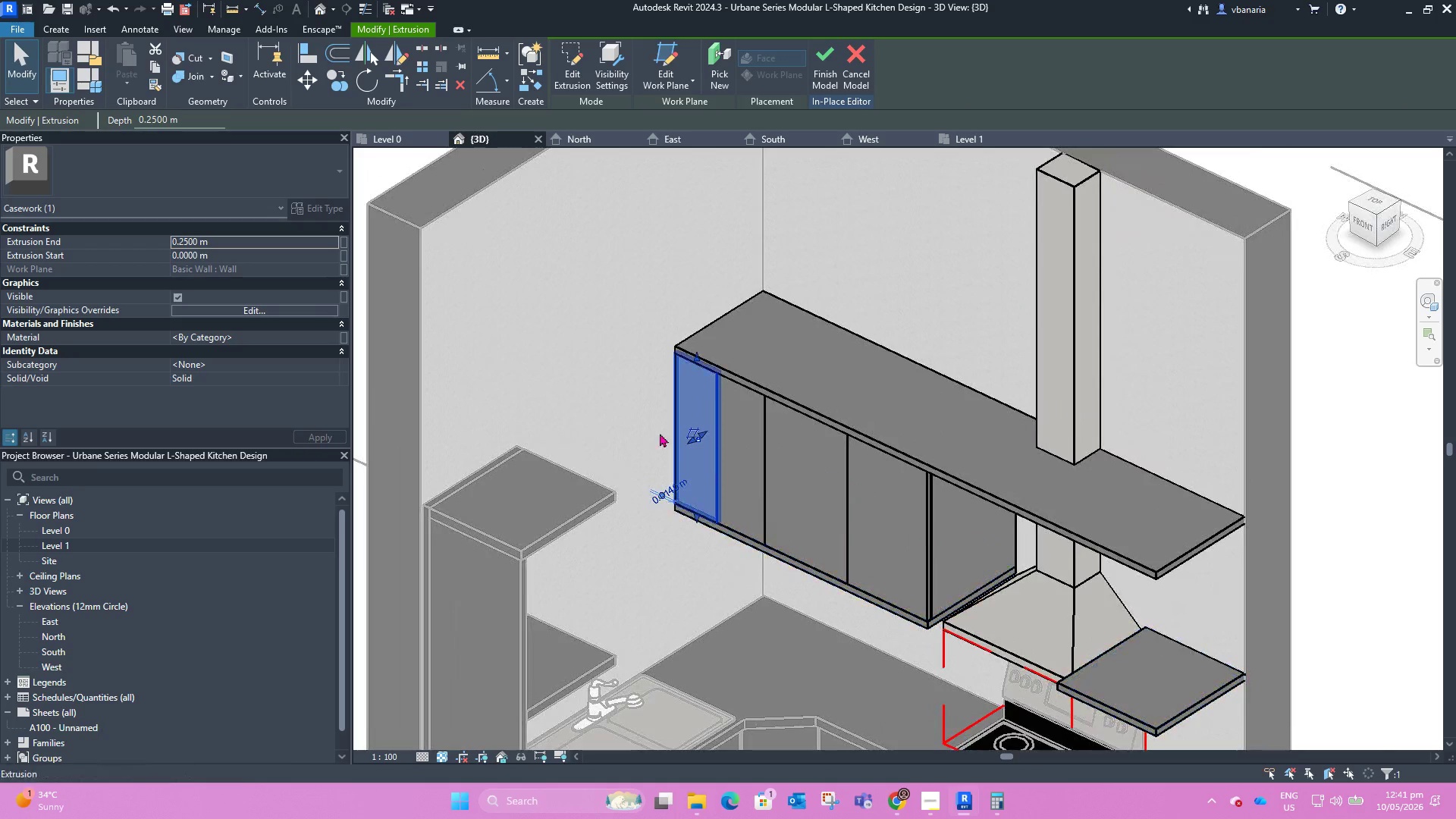 
scroll: coordinate [625, 364], scroll_direction: down, amount: 1.0
 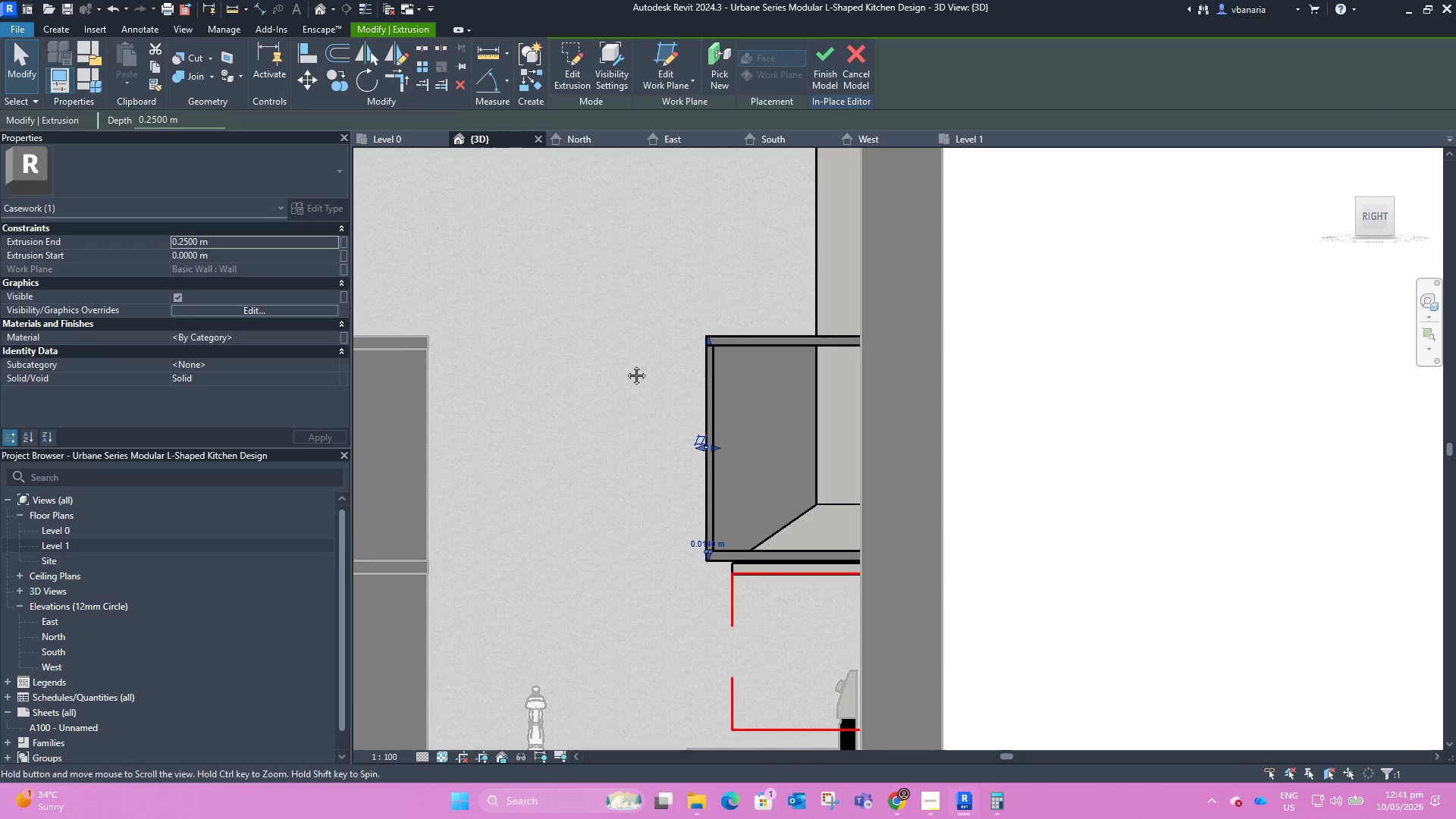 
scroll: coordinate [755, 406], scroll_direction: up, amount: 5.0
 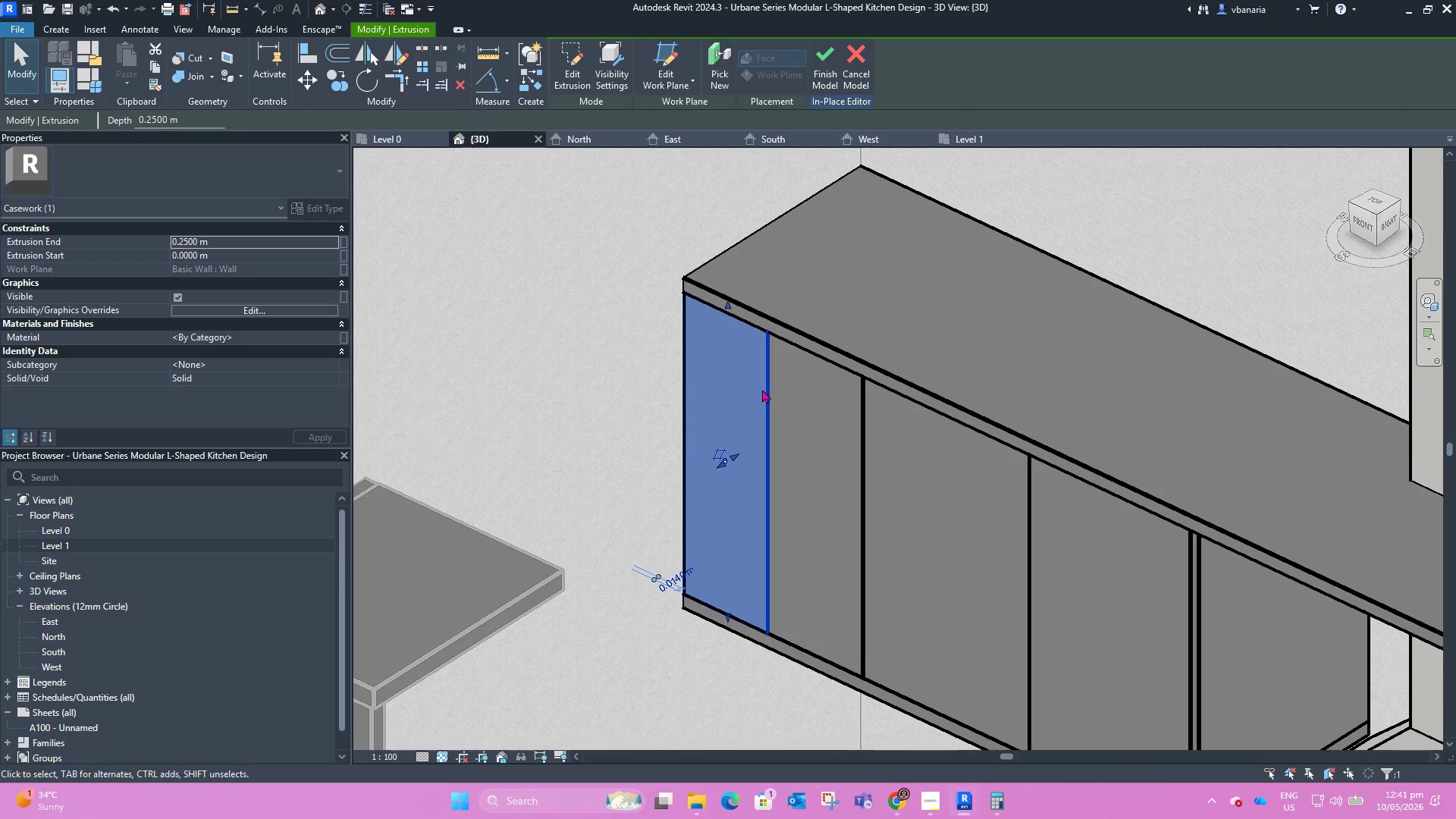 
hold_key(key=ShiftLeft, duration=2.12)
 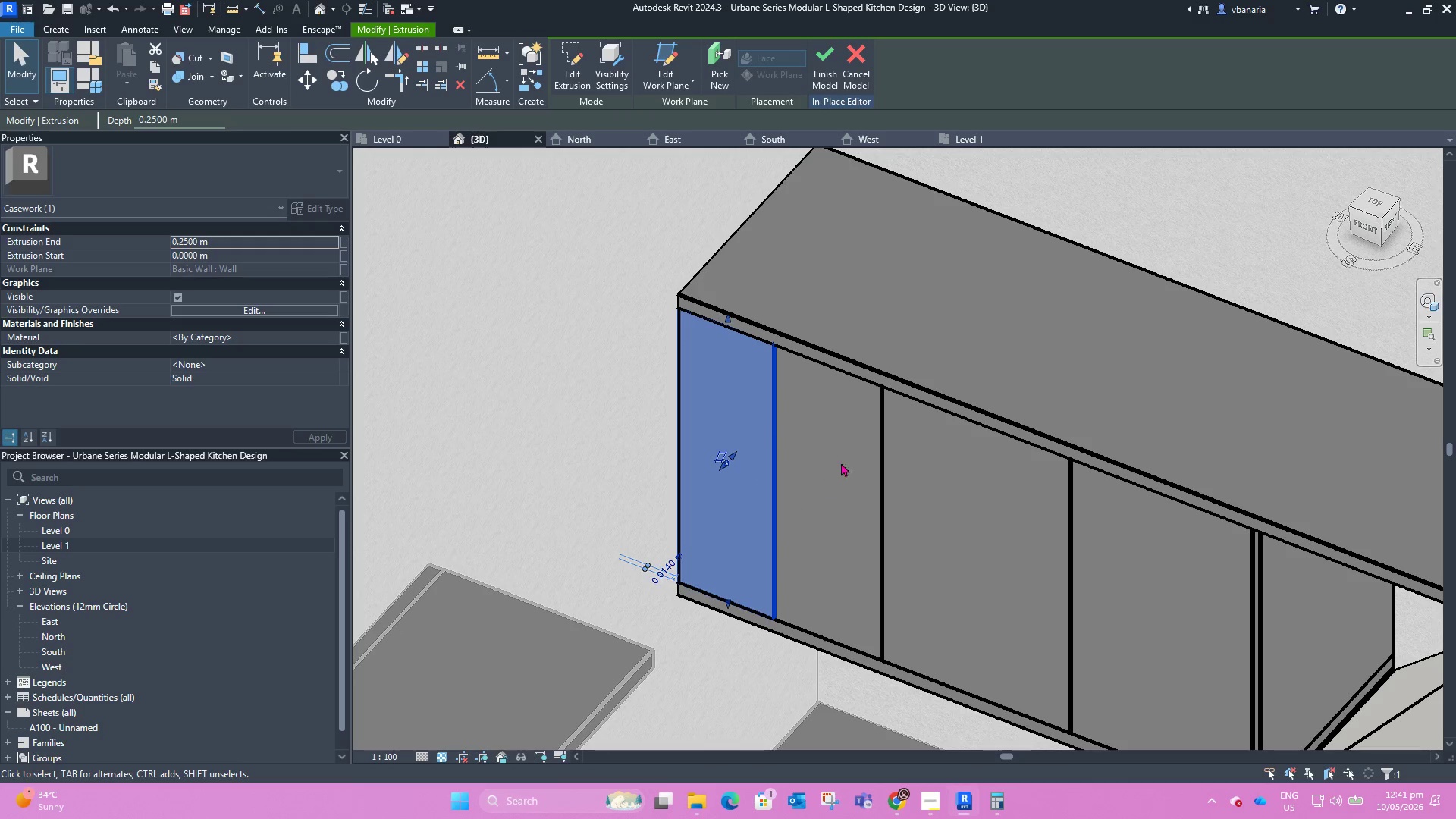 
wait(5.44)
 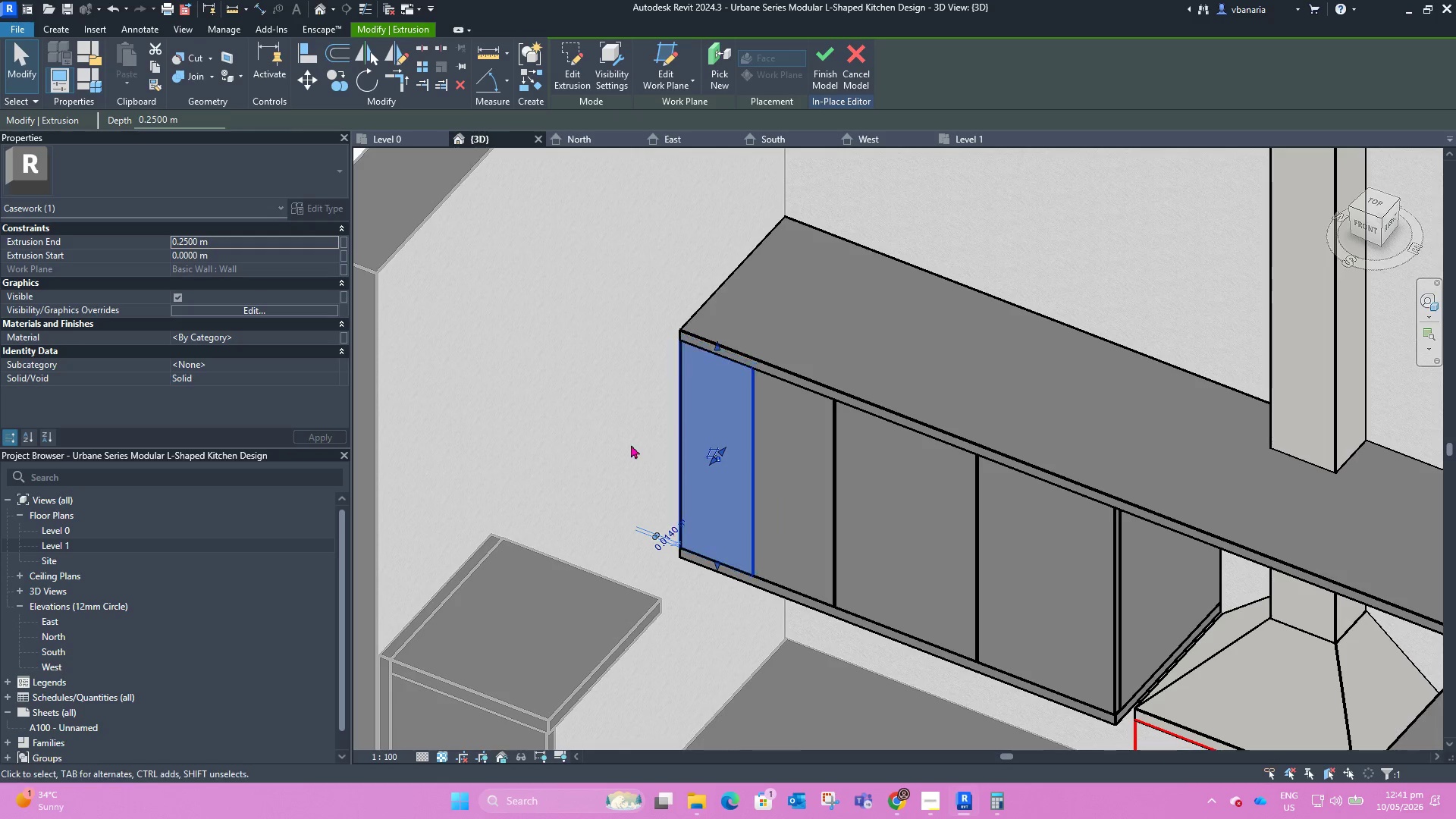 
left_click([631, 445])
 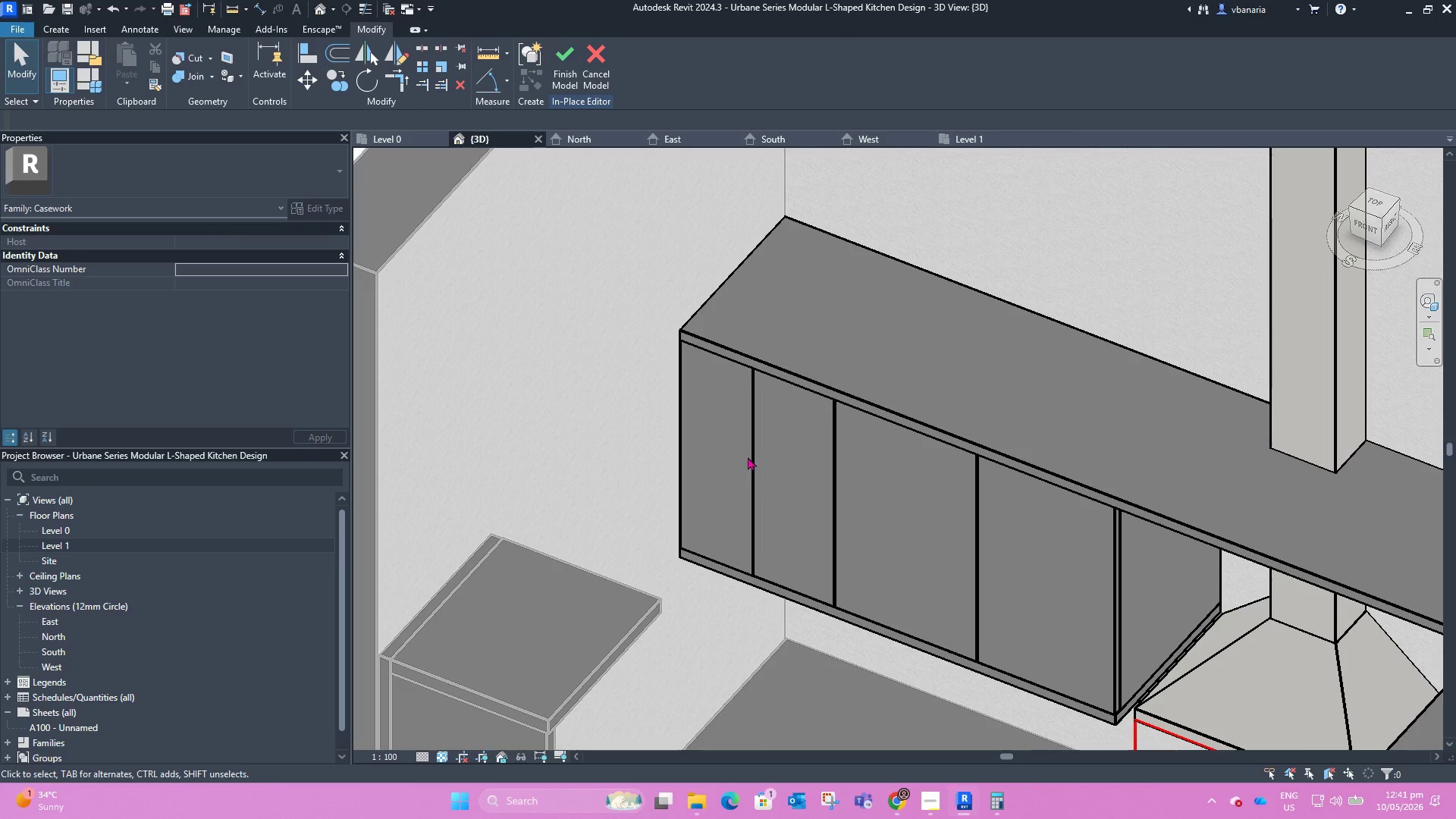 
scroll: coordinate [685, 440], scroll_direction: down, amount: 2.0
 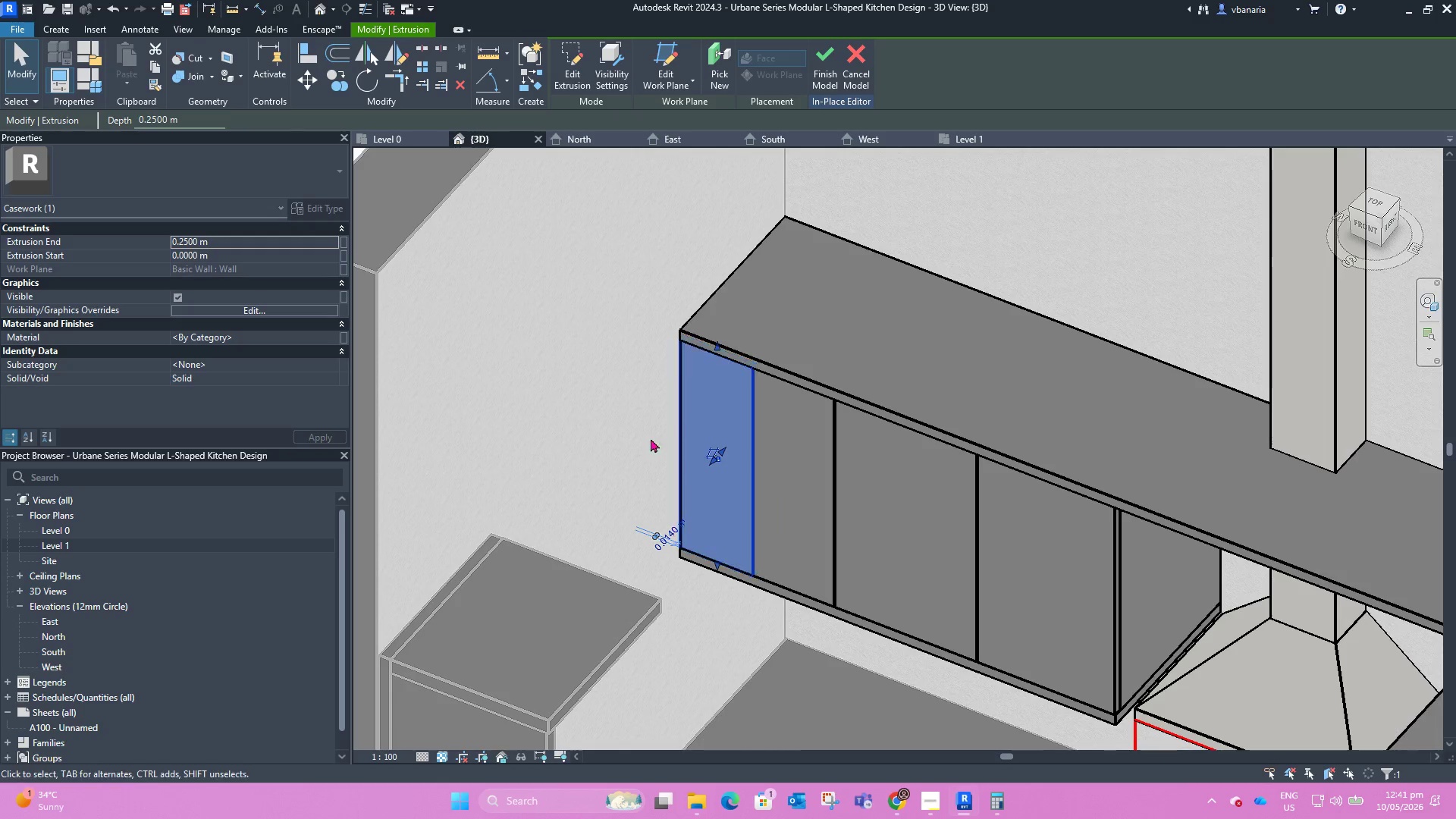 
left_click([752, 465])
 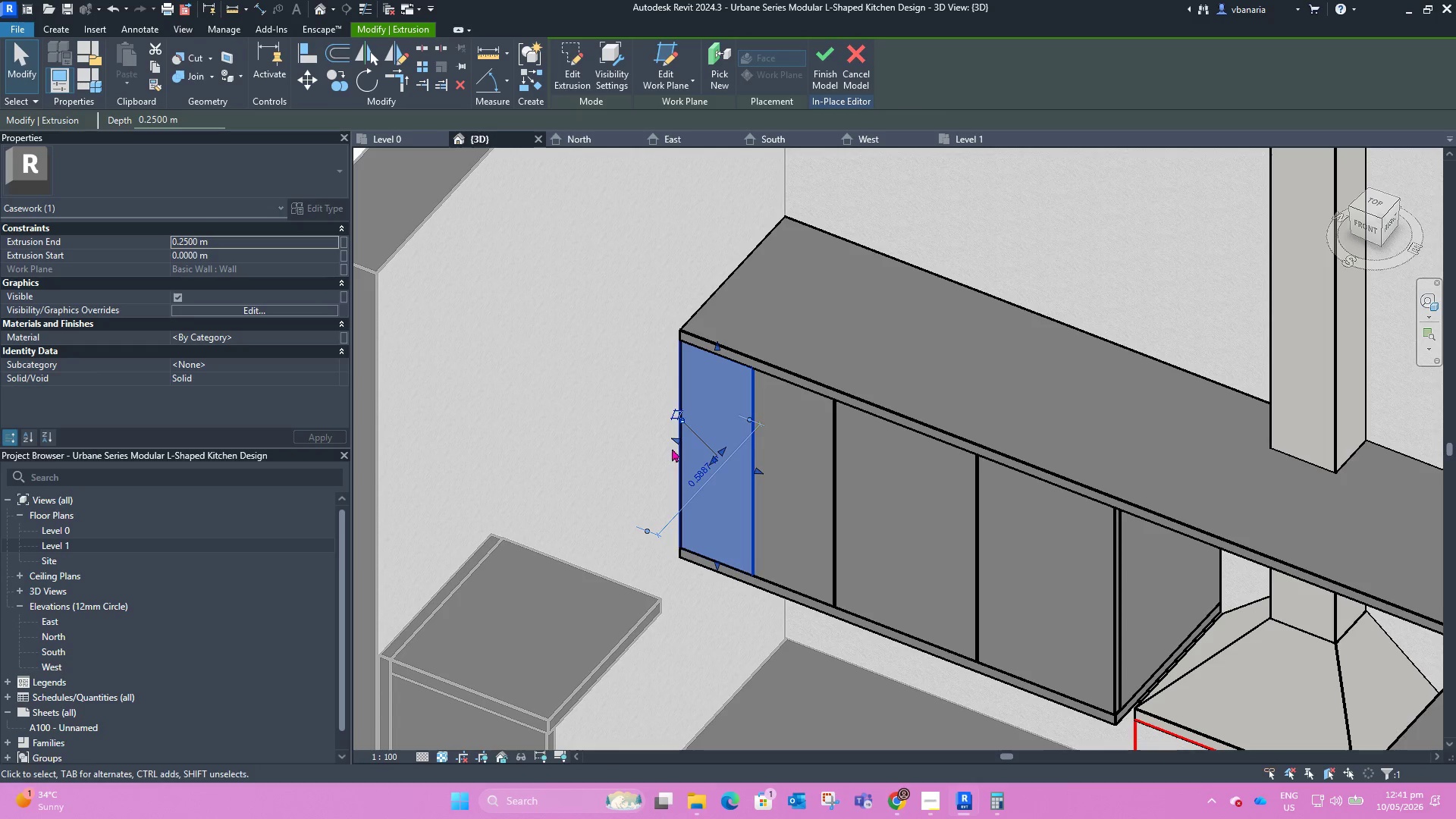 
left_click_drag(start_coordinate=[679, 444], to_coordinate=[703, 456])
 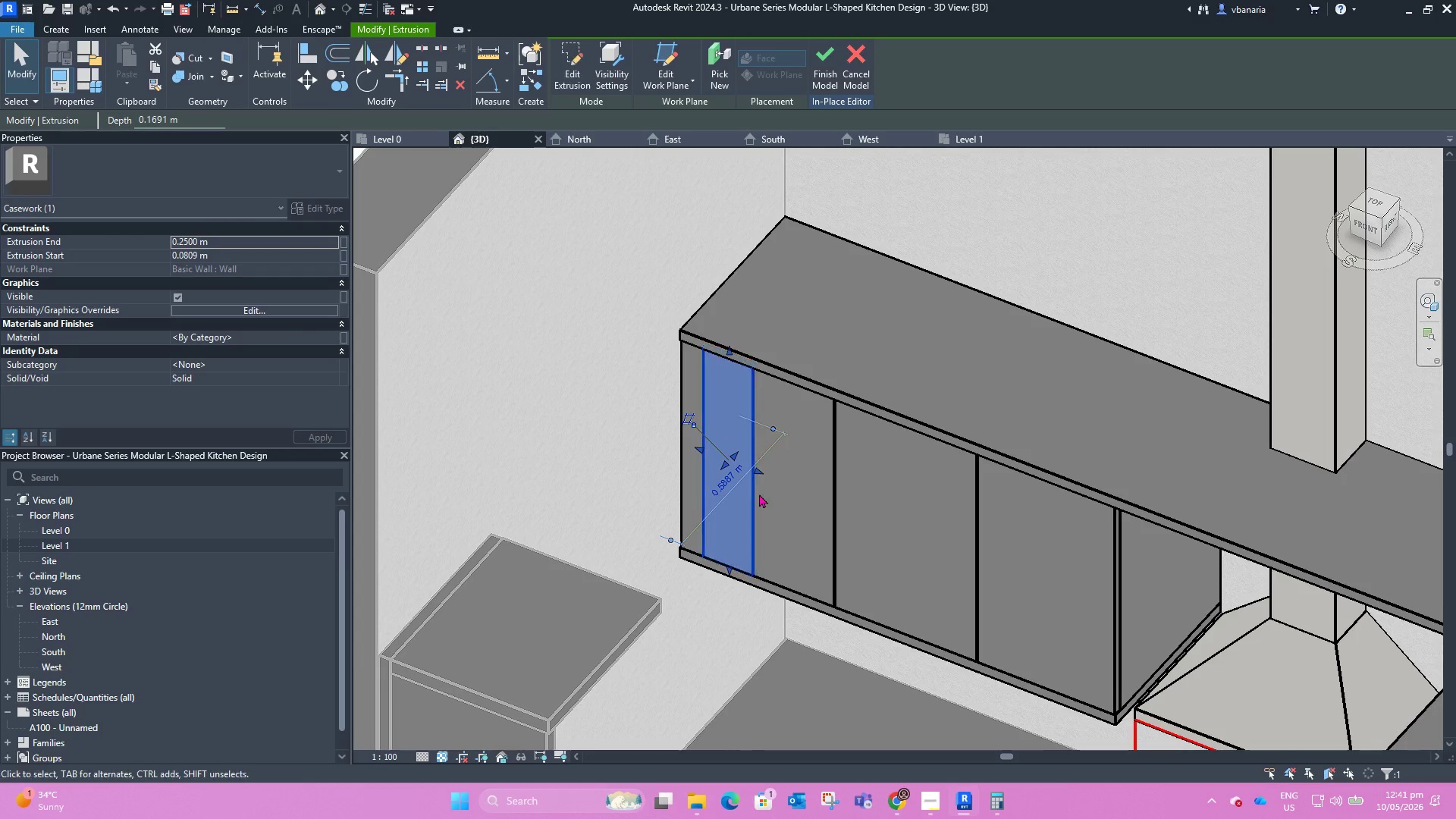 
scroll: coordinate [755, 512], scroll_direction: up, amount: 3.0
 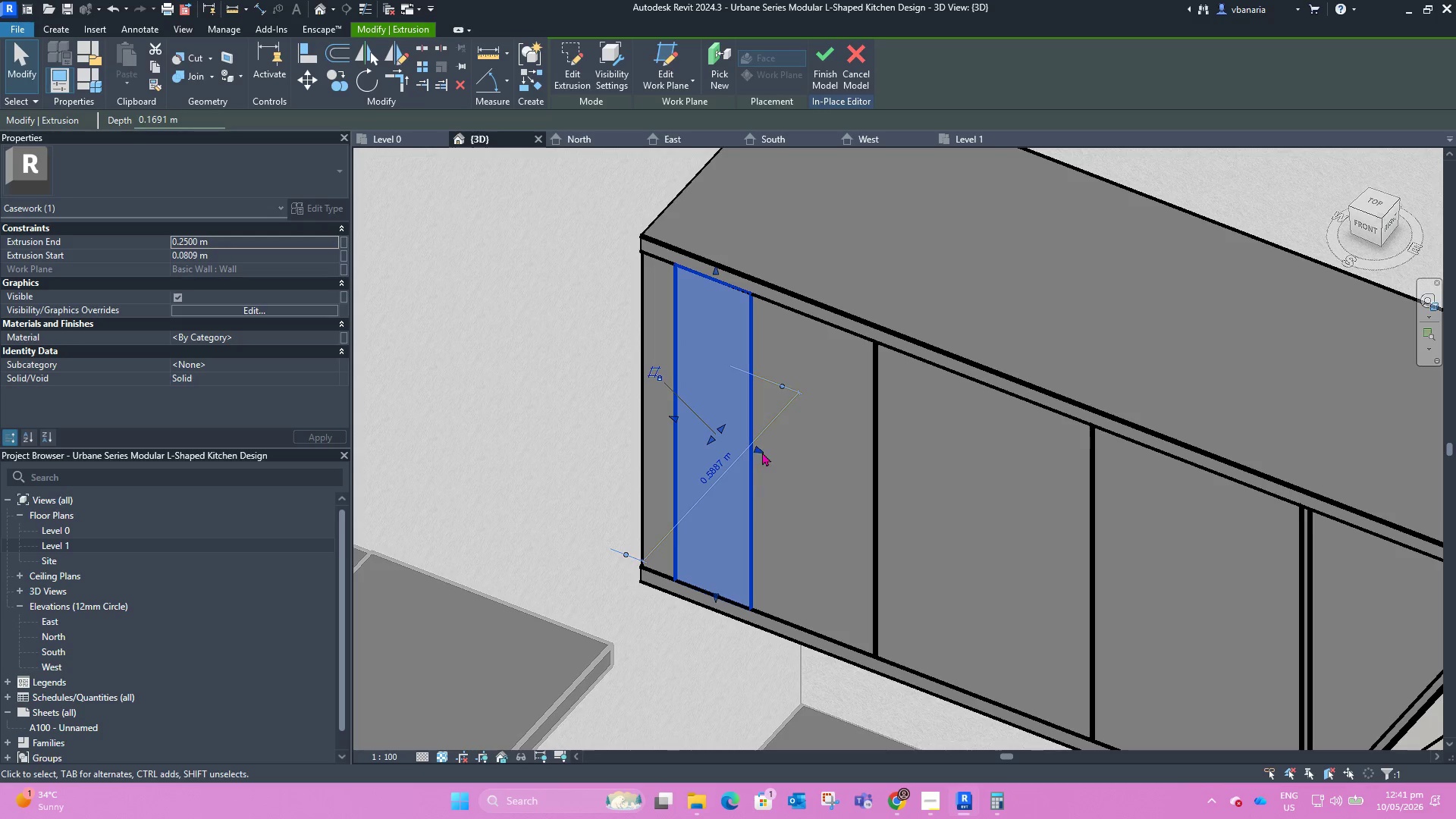 
left_click_drag(start_coordinate=[761, 449], to_coordinate=[833, 489])
 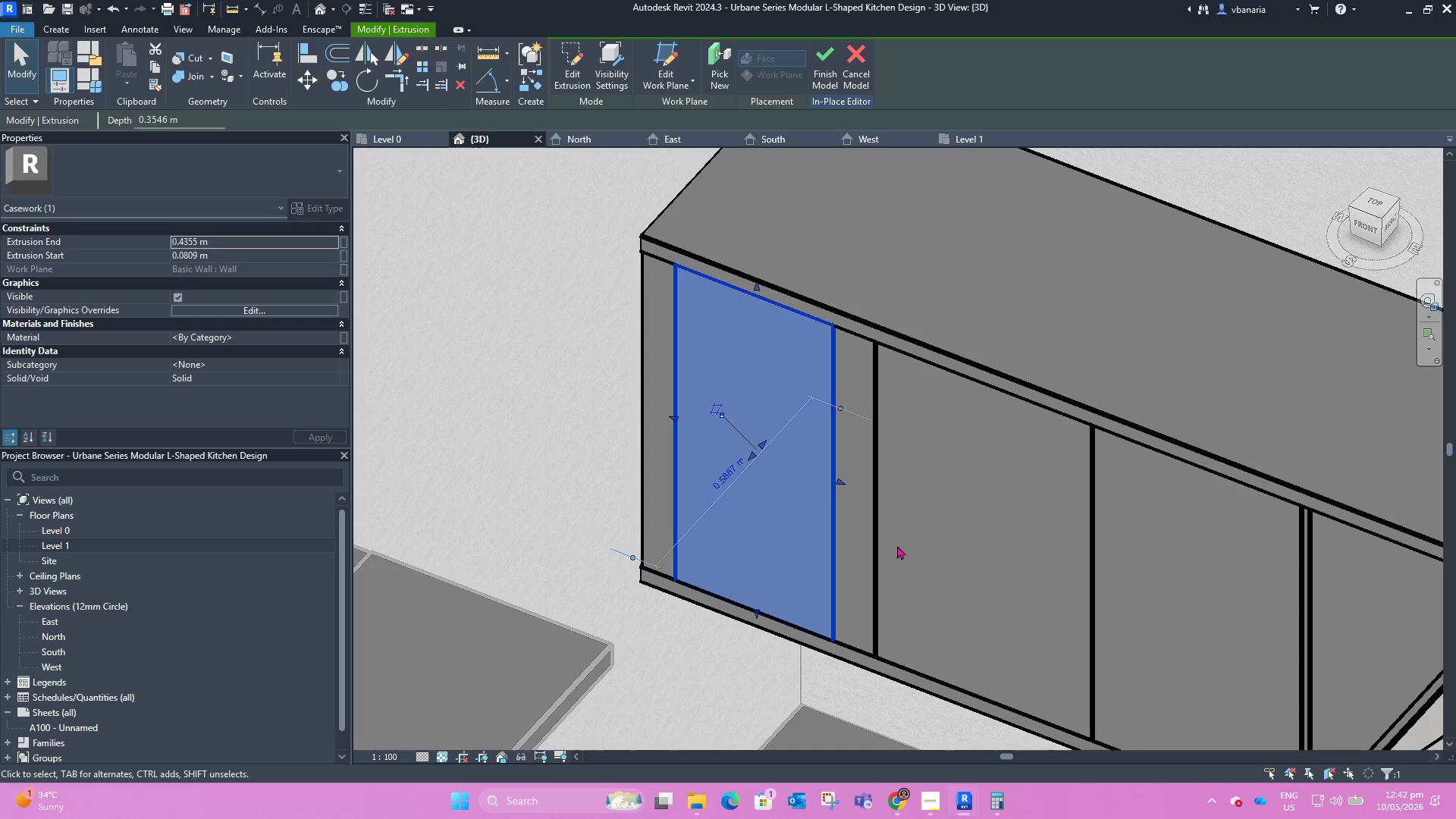 
hold_key(key=ShiftLeft, duration=2.5)
 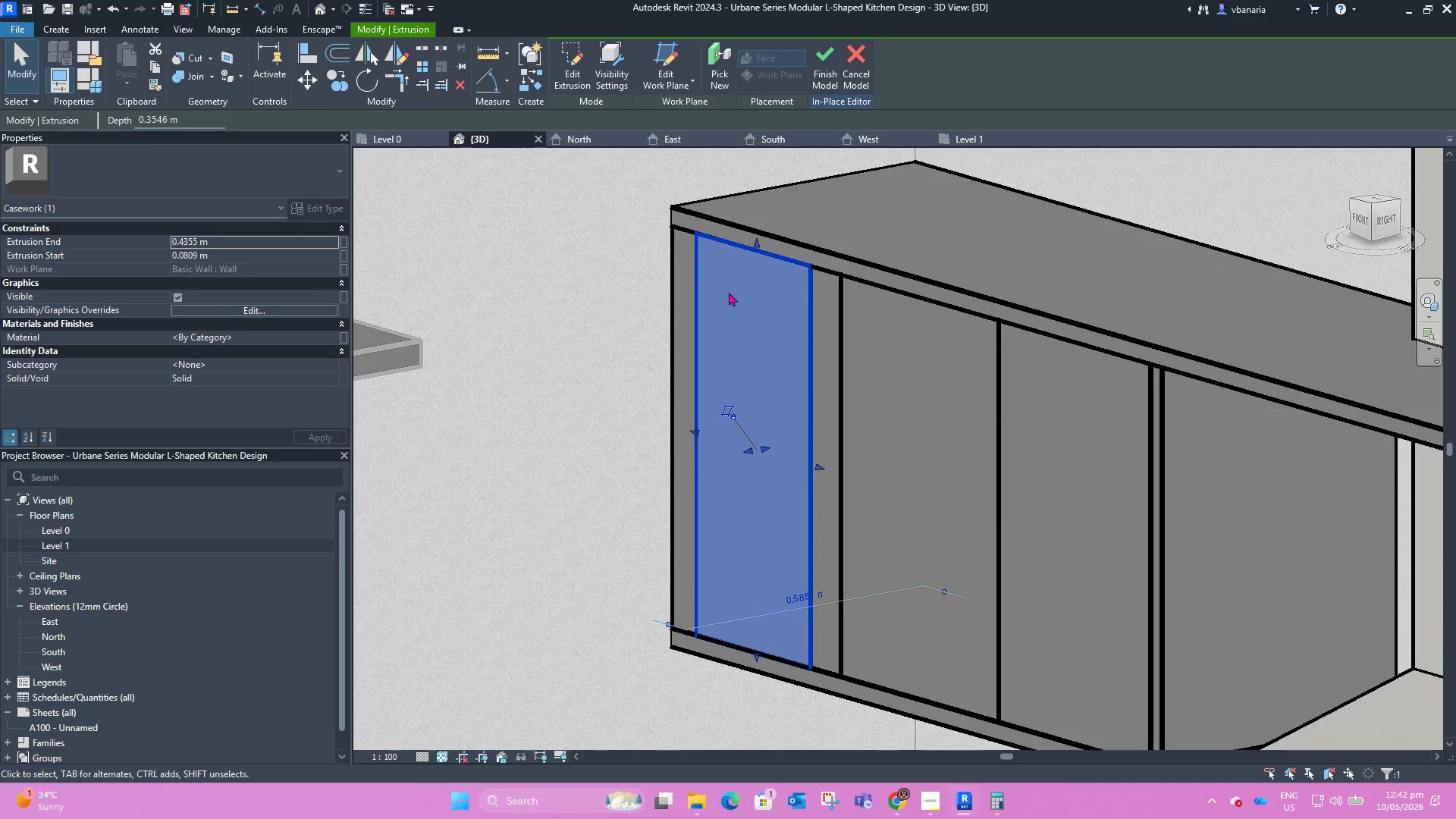 
scroll: coordinate [742, 261], scroll_direction: up, amount: 3.0
 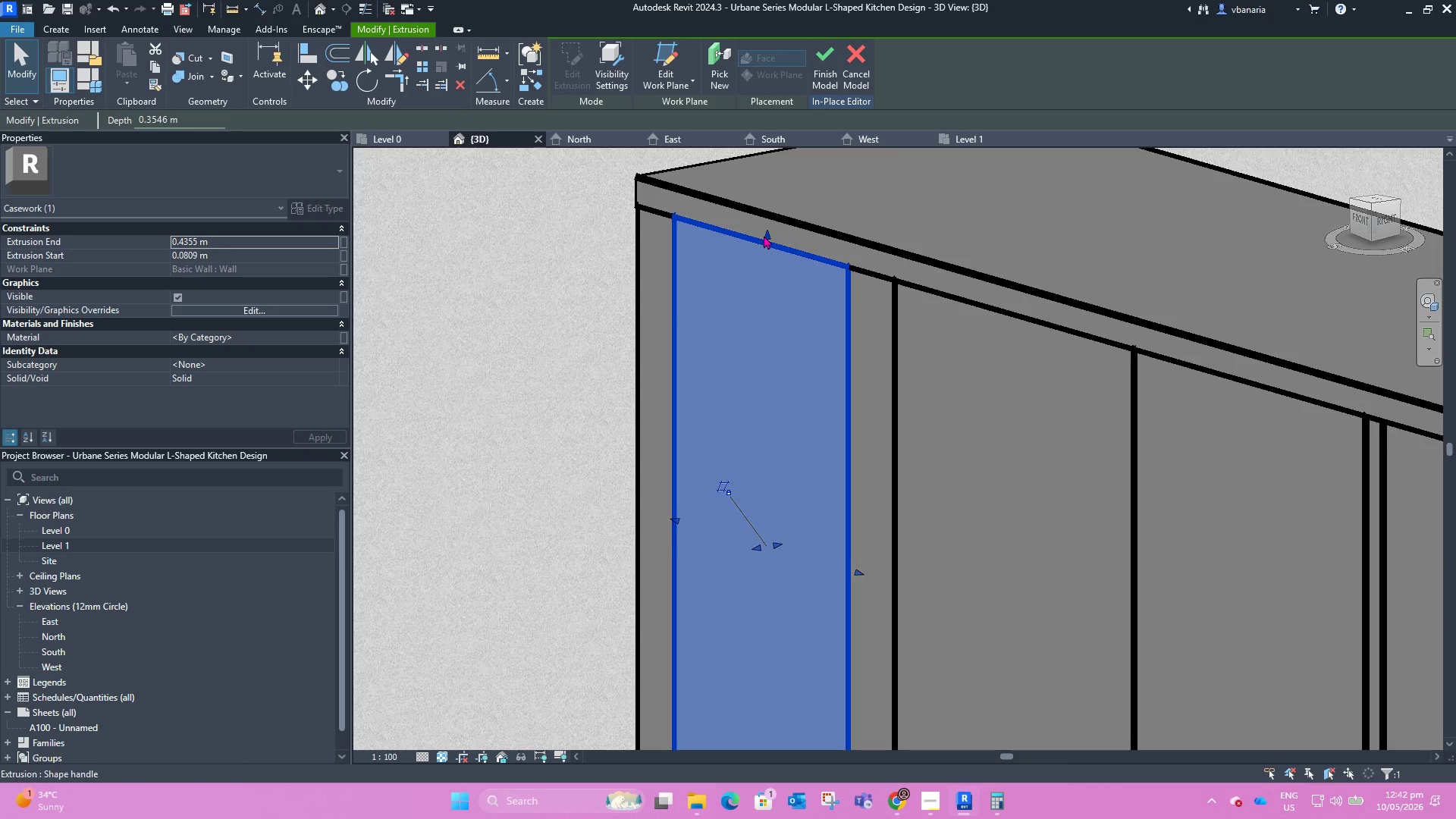 
left_click_drag(start_coordinate=[764, 236], to_coordinate=[762, 290])
 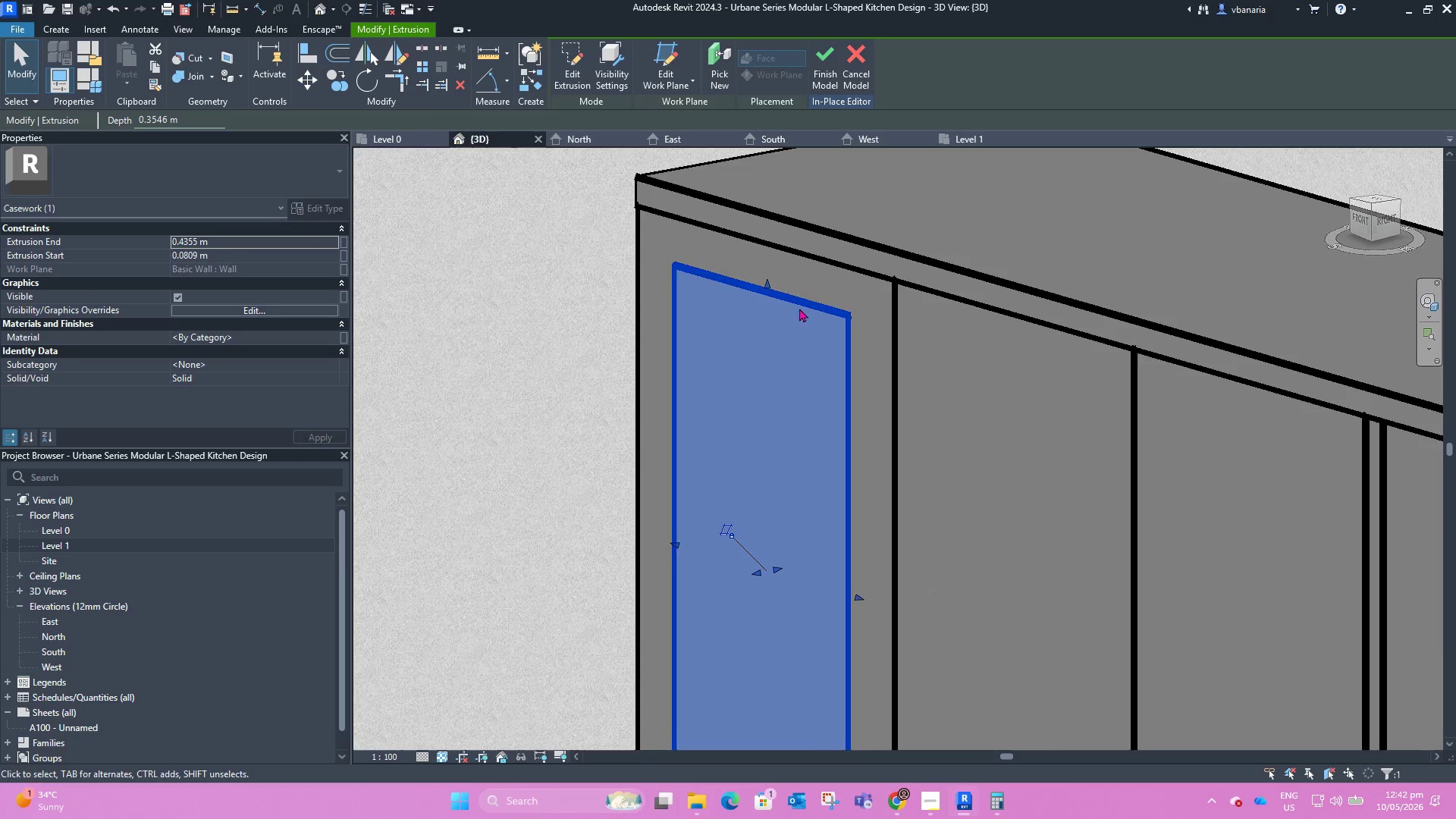 
scroll: coordinate [804, 293], scroll_direction: down, amount: 4.0
 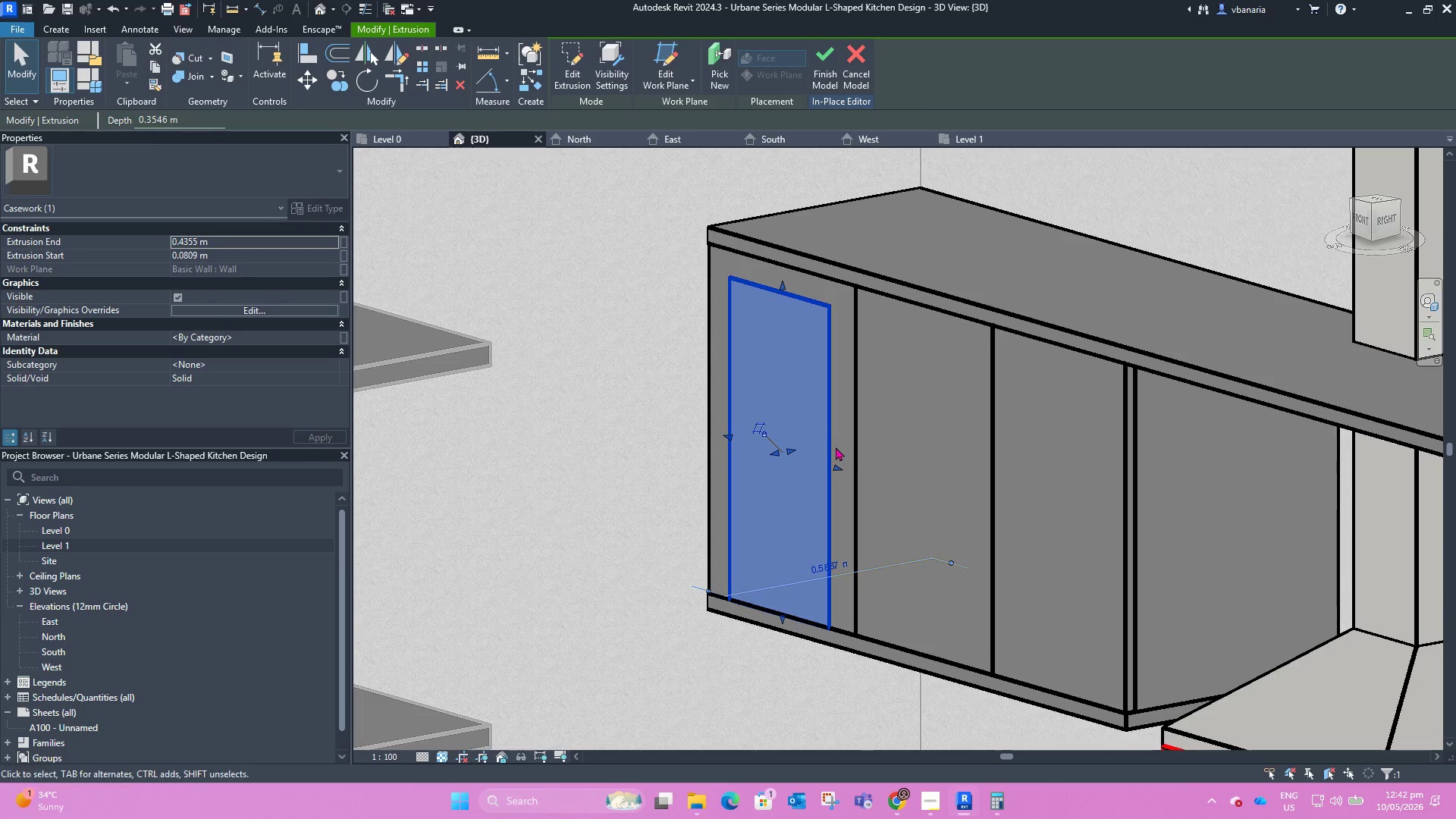 
hold_key(key=ShiftLeft, duration=0.62)
 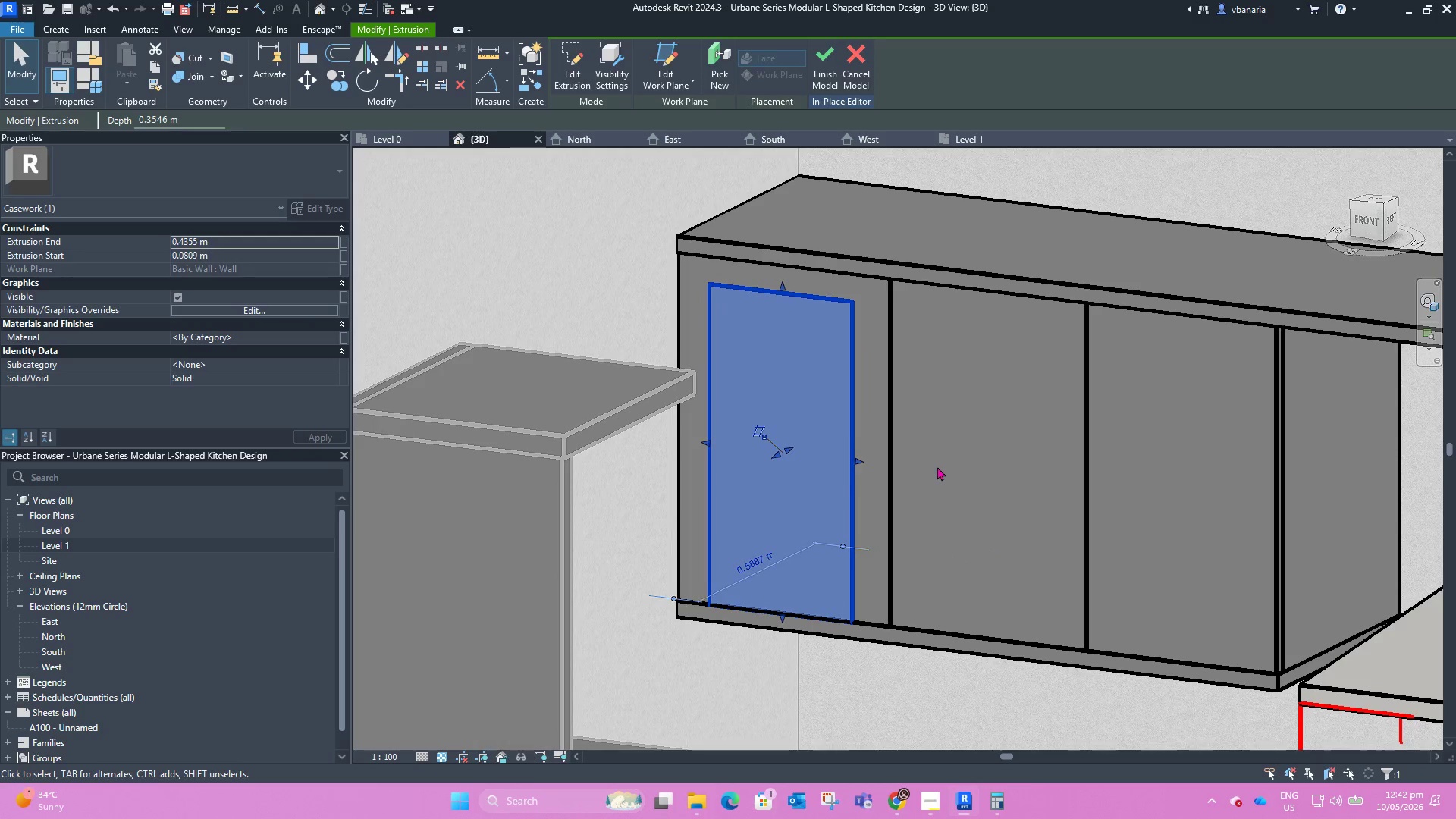 
left_click([937, 466])
 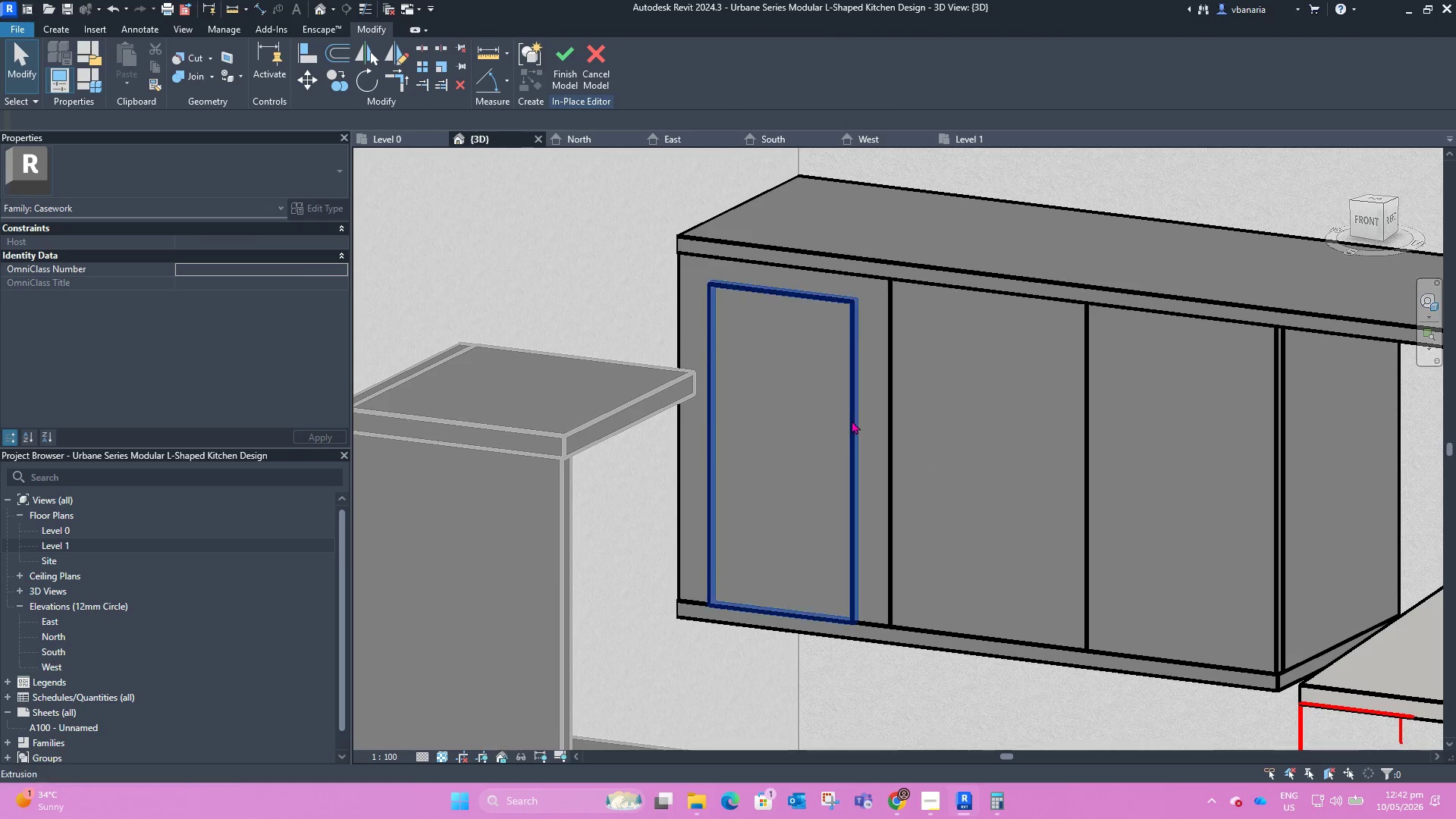 
left_click([852, 421])
 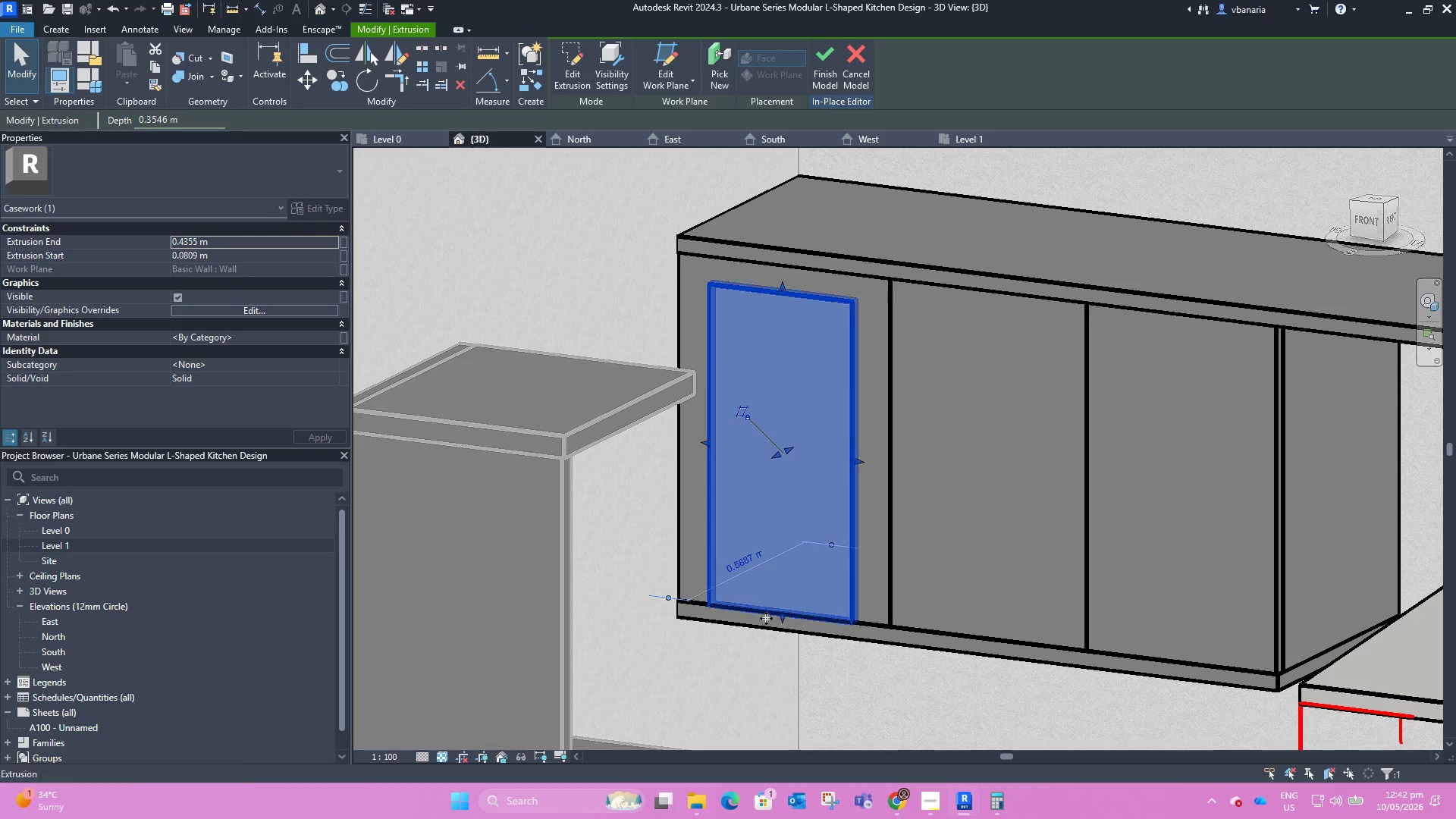 
scroll: coordinate [796, 616], scroll_direction: up, amount: 7.0
 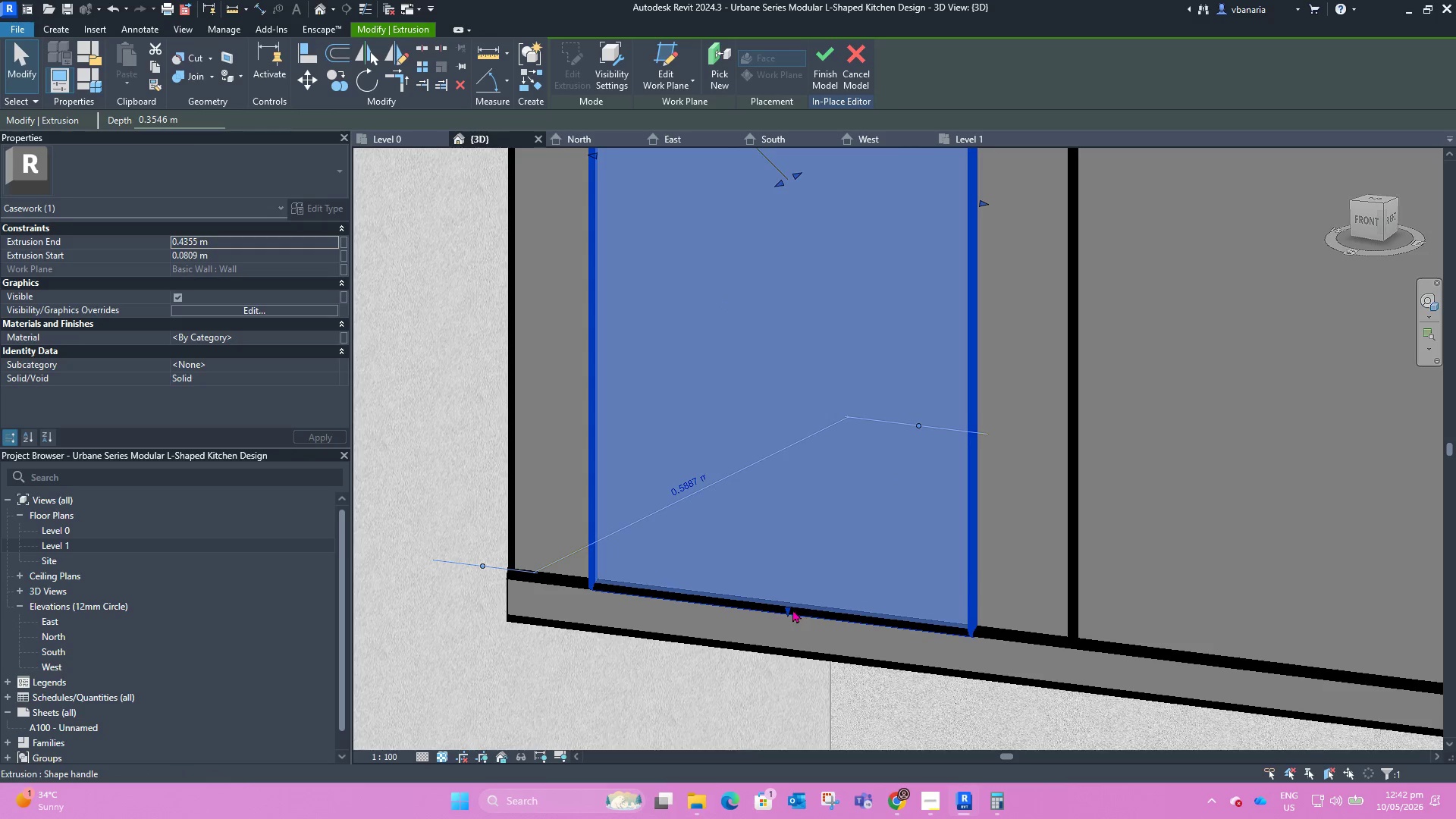 
left_click_drag(start_coordinate=[791, 608], to_coordinate=[791, 573])
 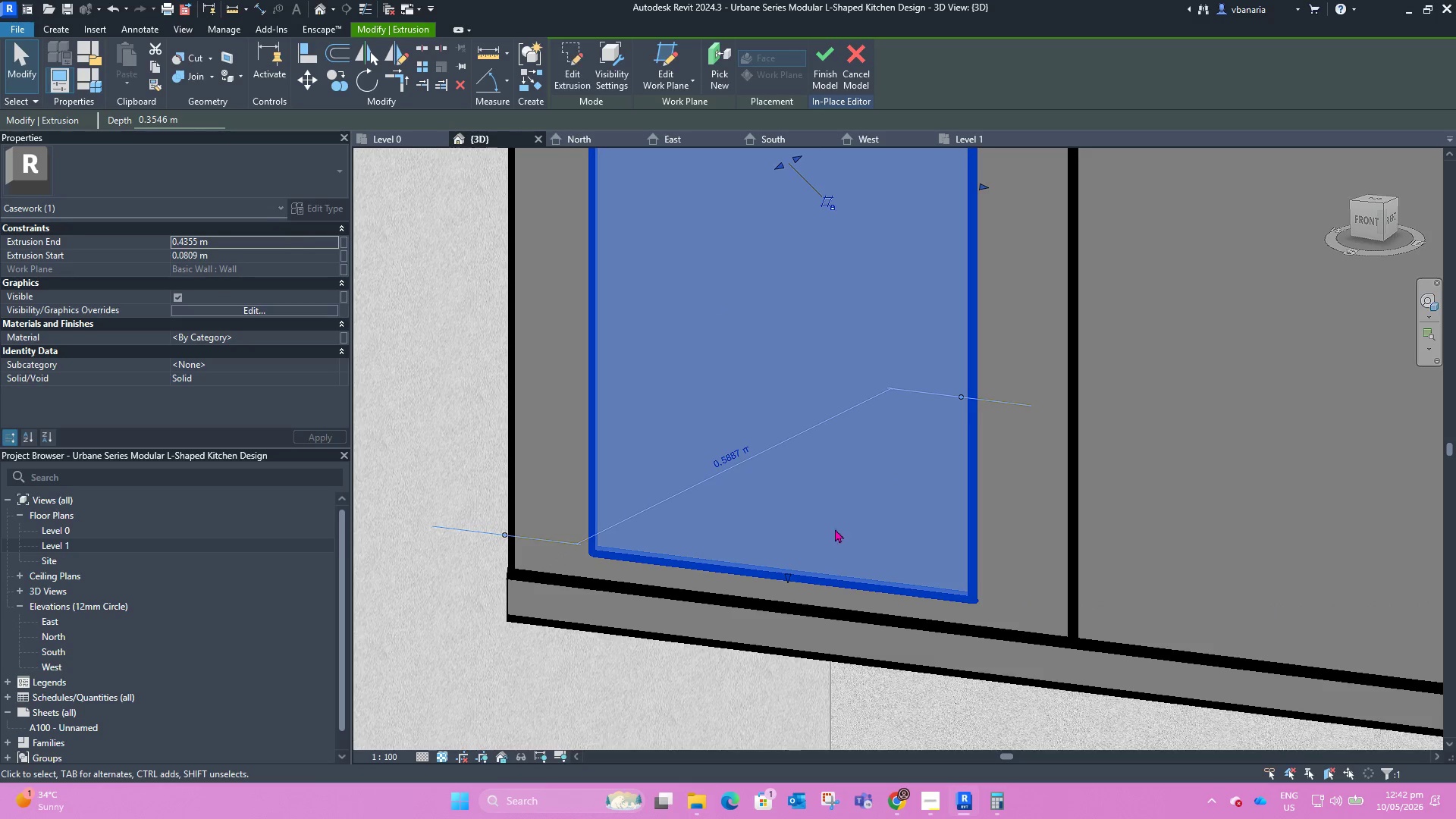 
scroll: coordinate [843, 547], scroll_direction: down, amount: 7.0
 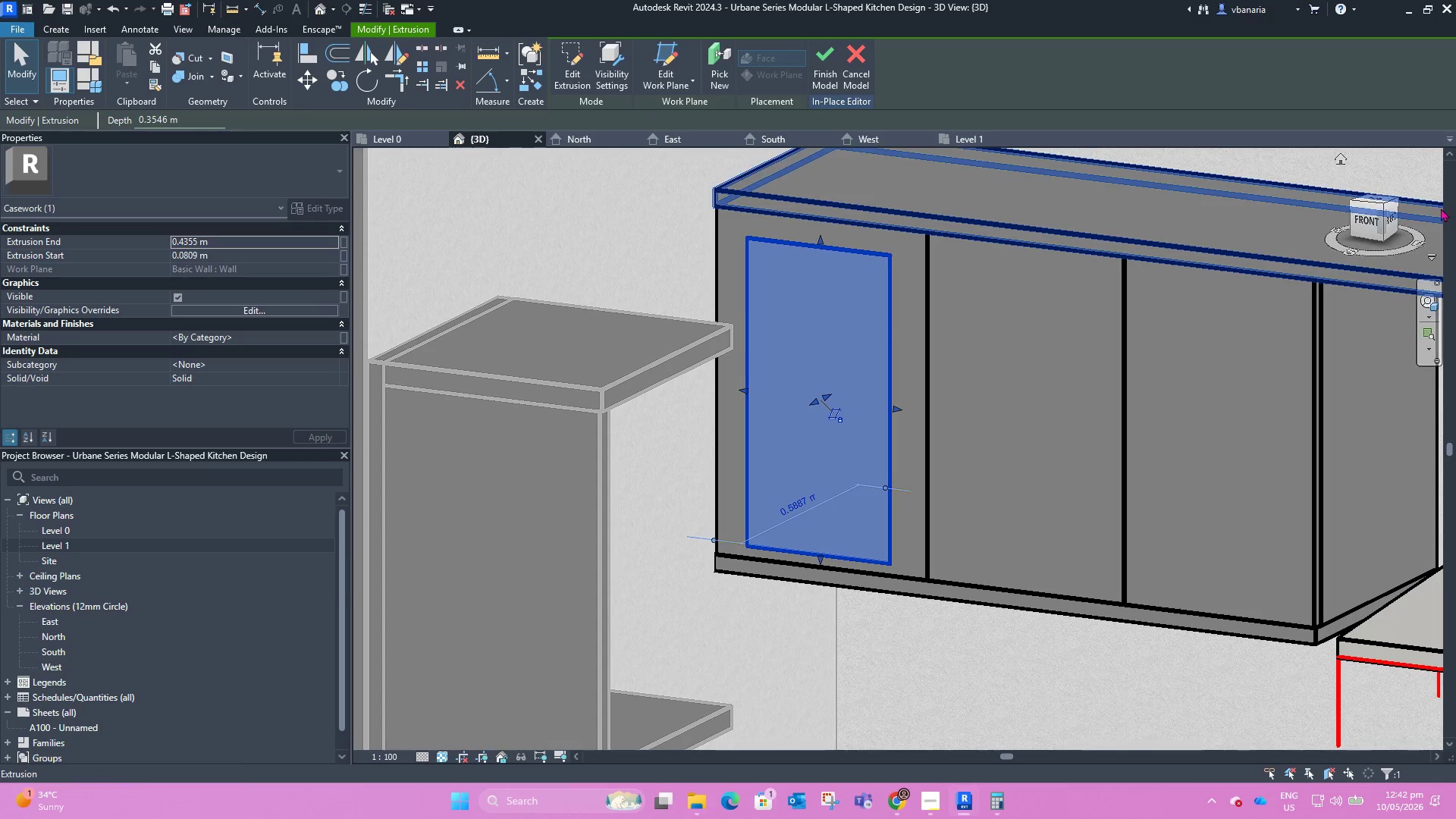 
left_click([1363, 223])
 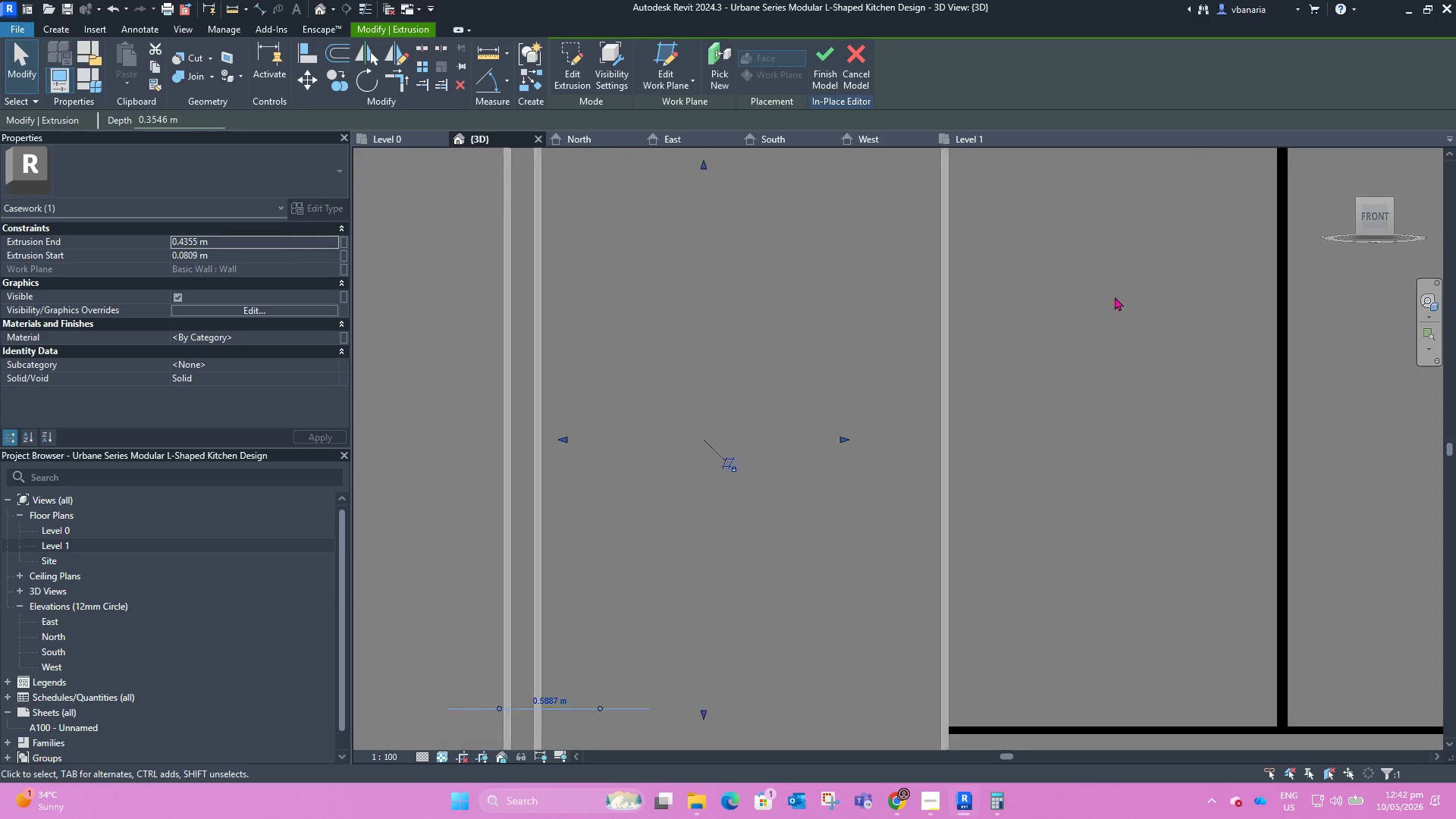 
scroll: coordinate [718, 461], scroll_direction: down, amount: 7.0
 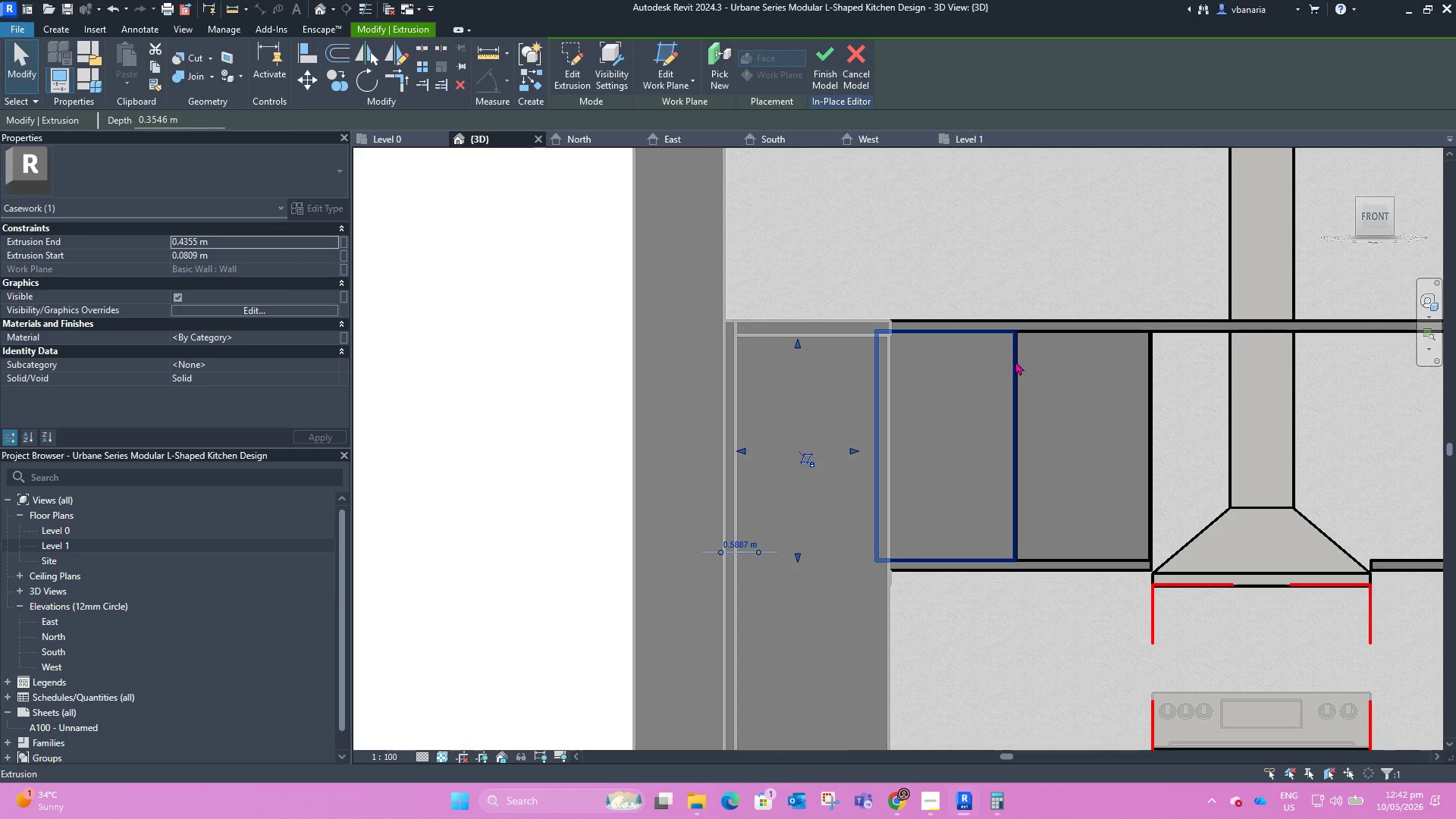 
hold_key(key=ShiftLeft, duration=0.77)
 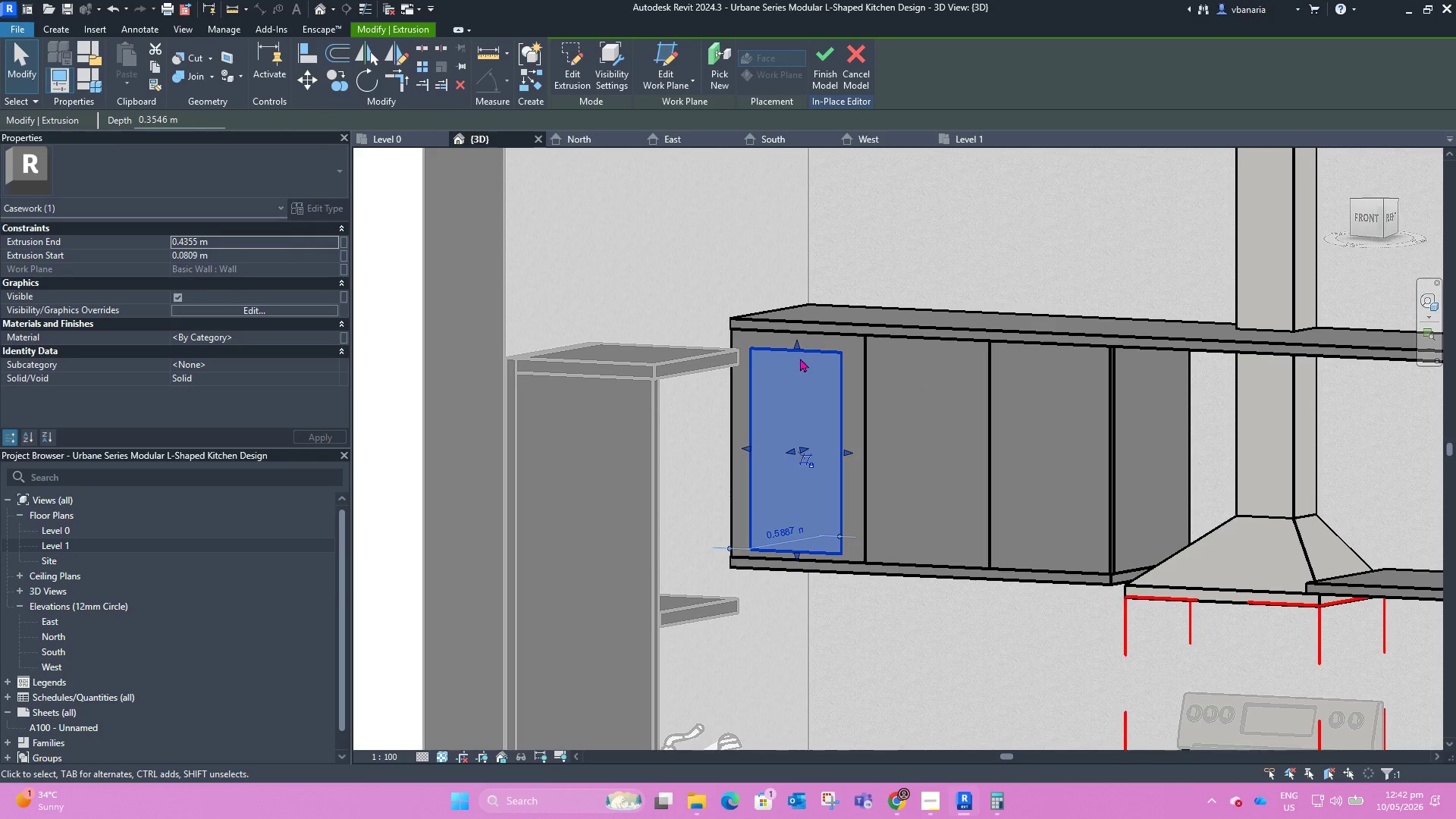 
scroll: coordinate [798, 356], scroll_direction: up, amount: 4.0
 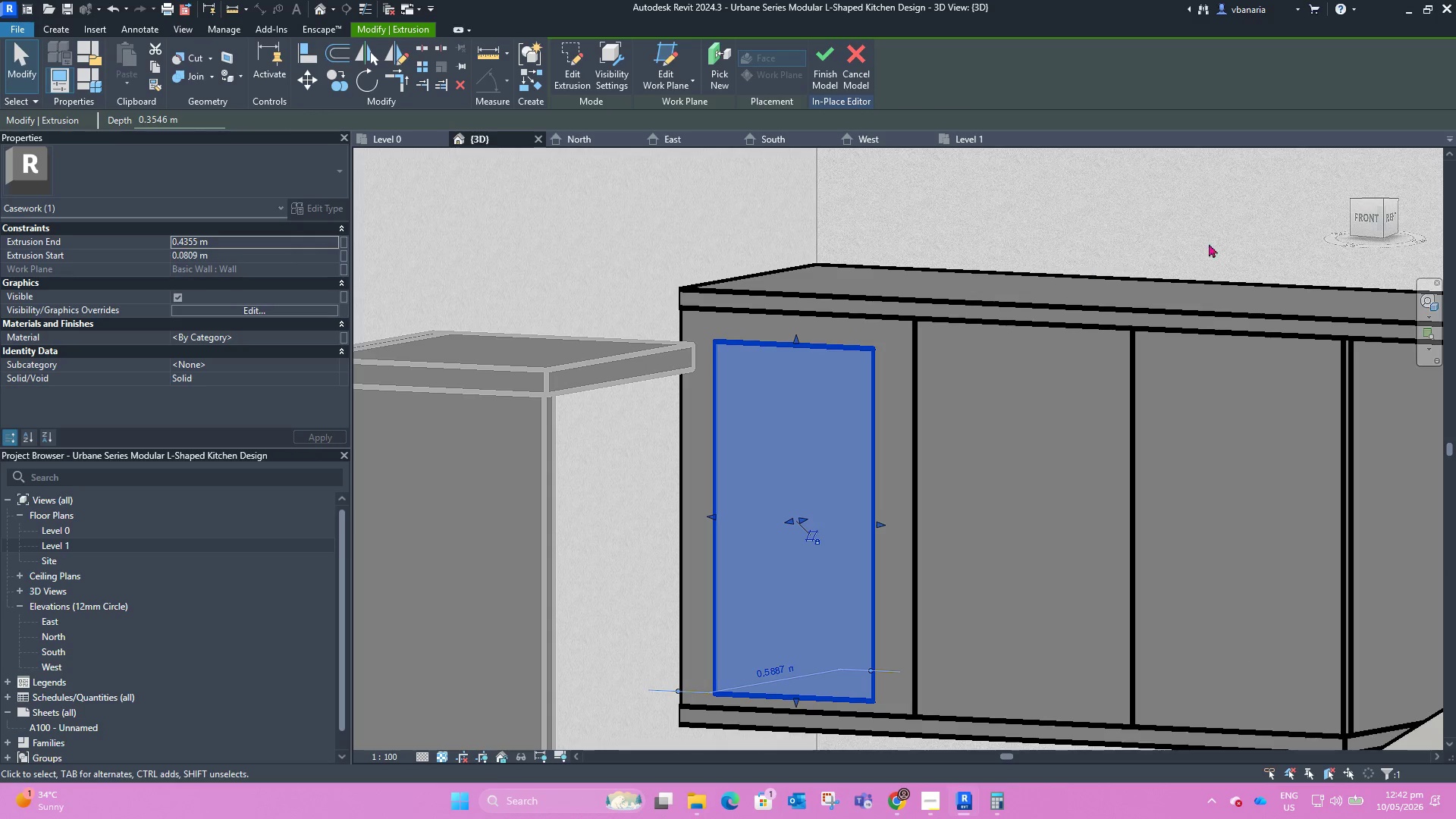 
scroll: coordinate [783, 401], scroll_direction: down, amount: 2.0
 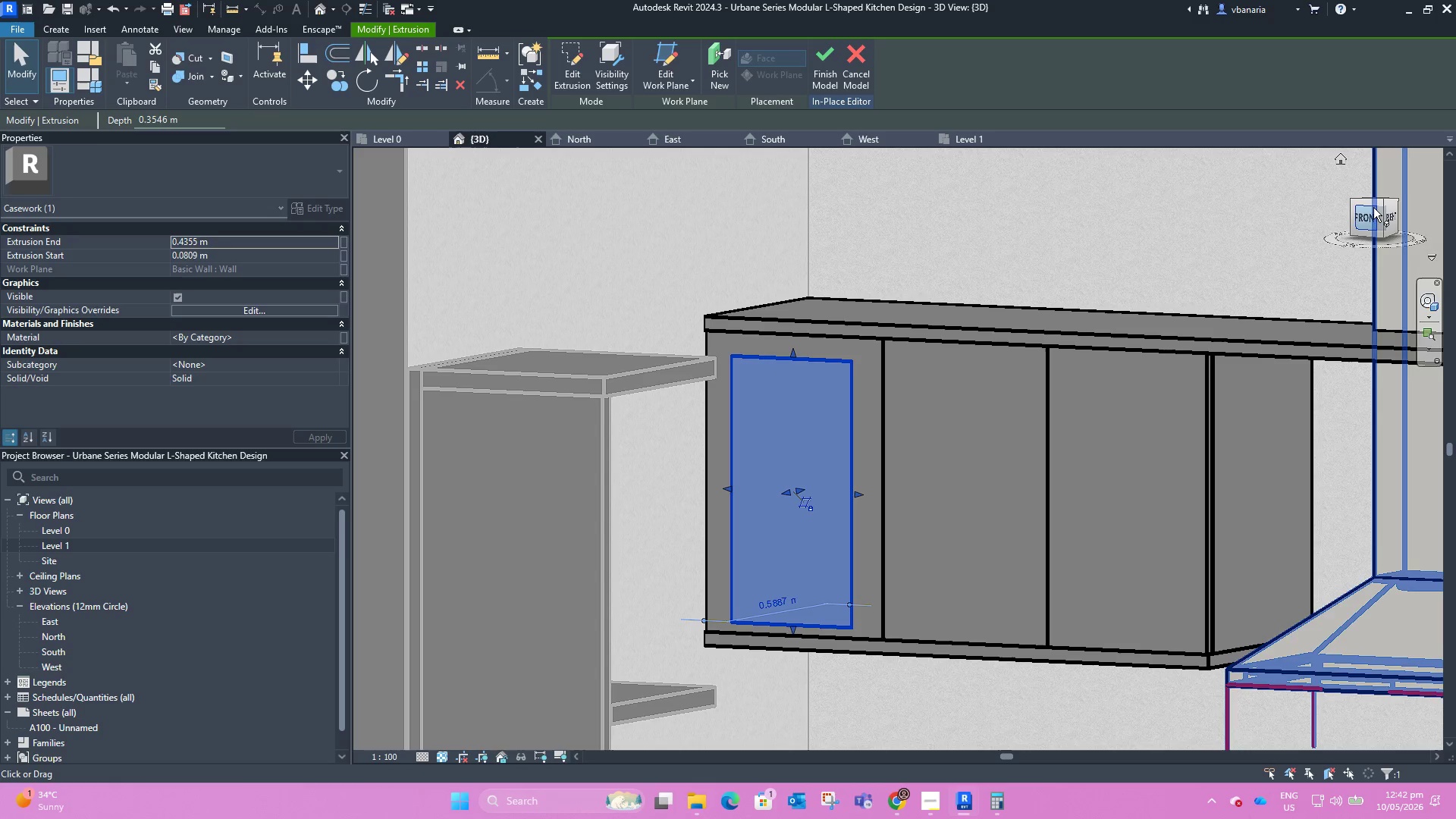 
hold_key(key=ShiftLeft, duration=0.78)
 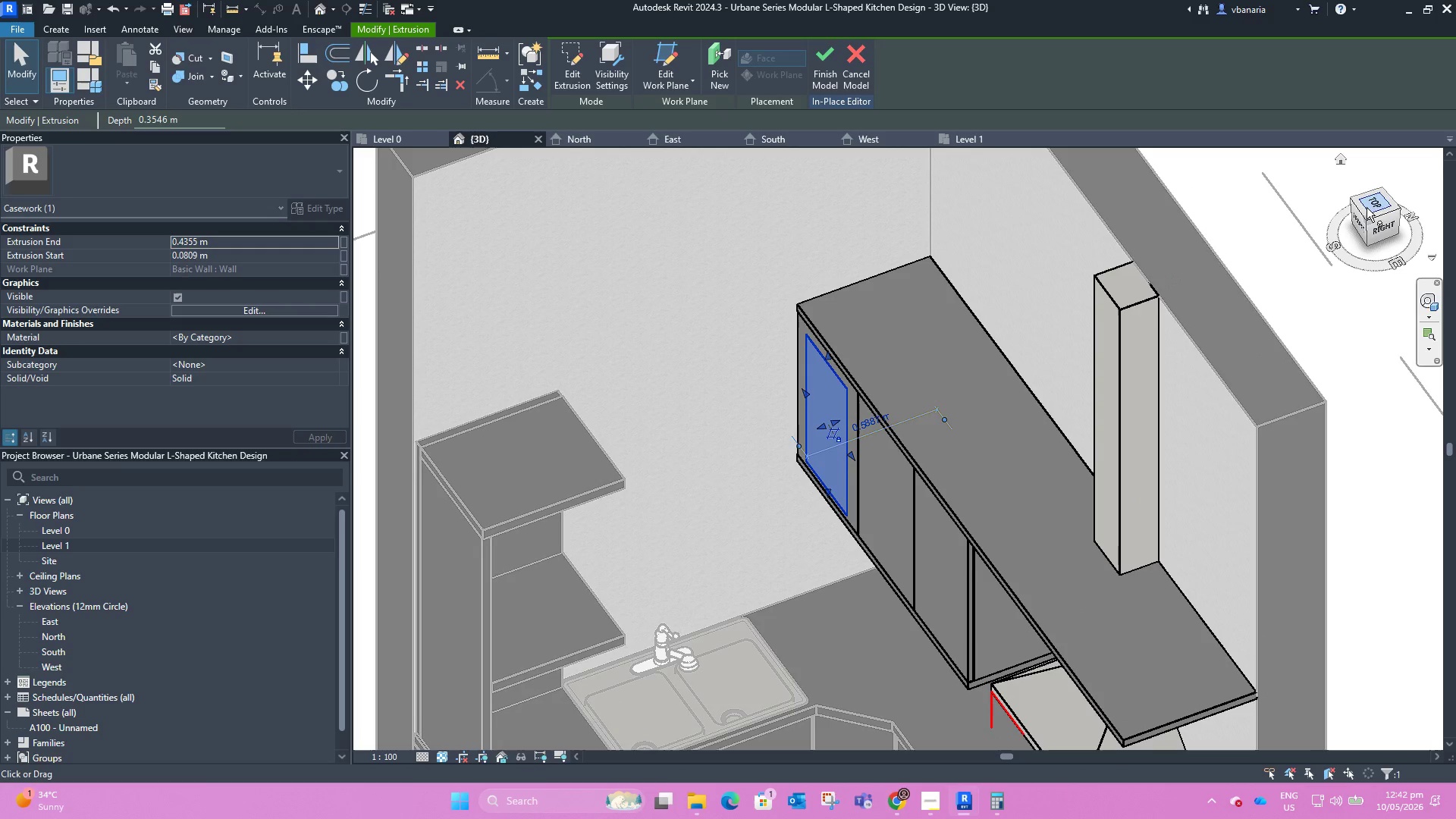 
scroll: coordinate [887, 301], scroll_direction: down, amount: 3.0
 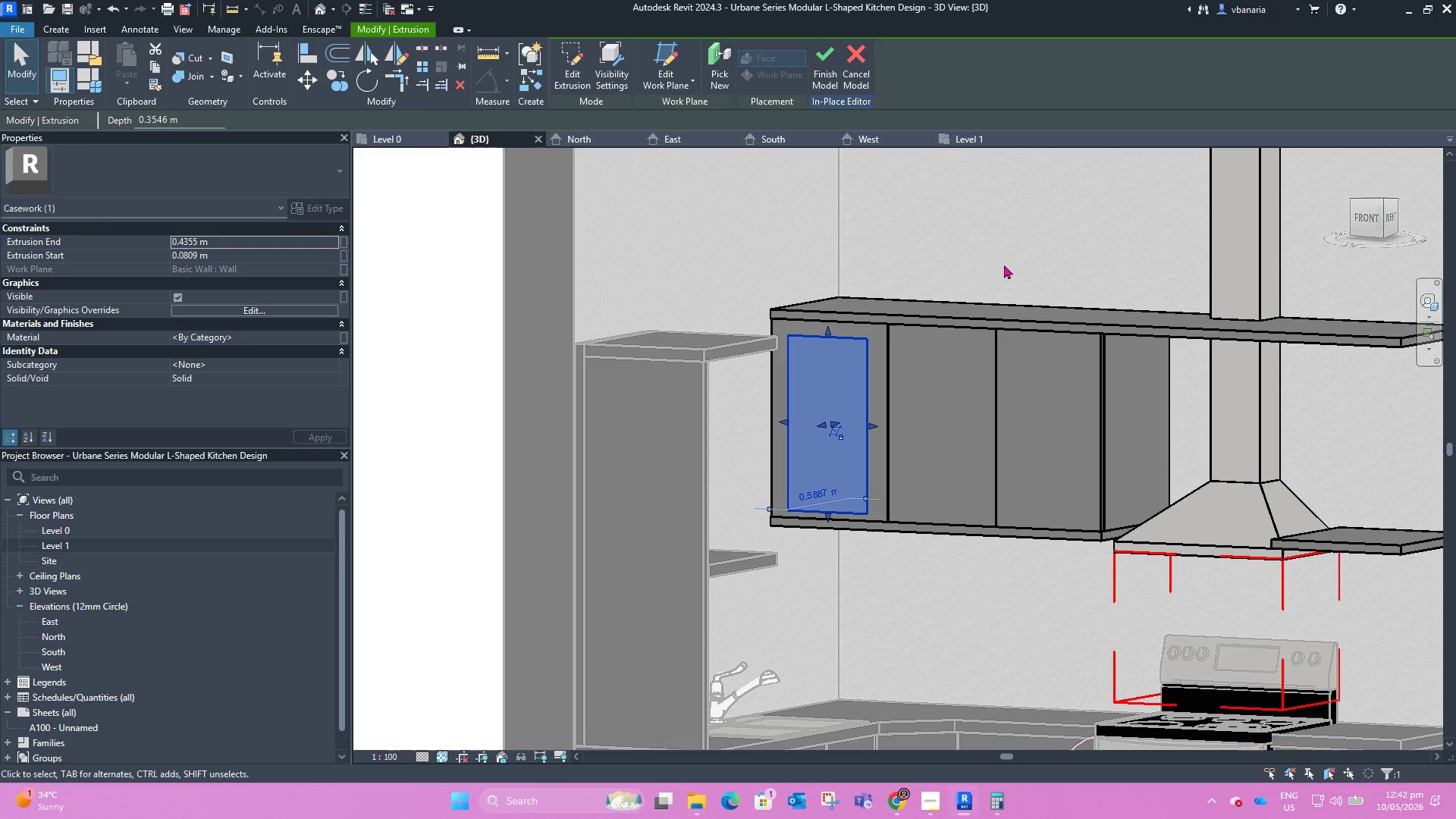 
left_click([1382, 209])
 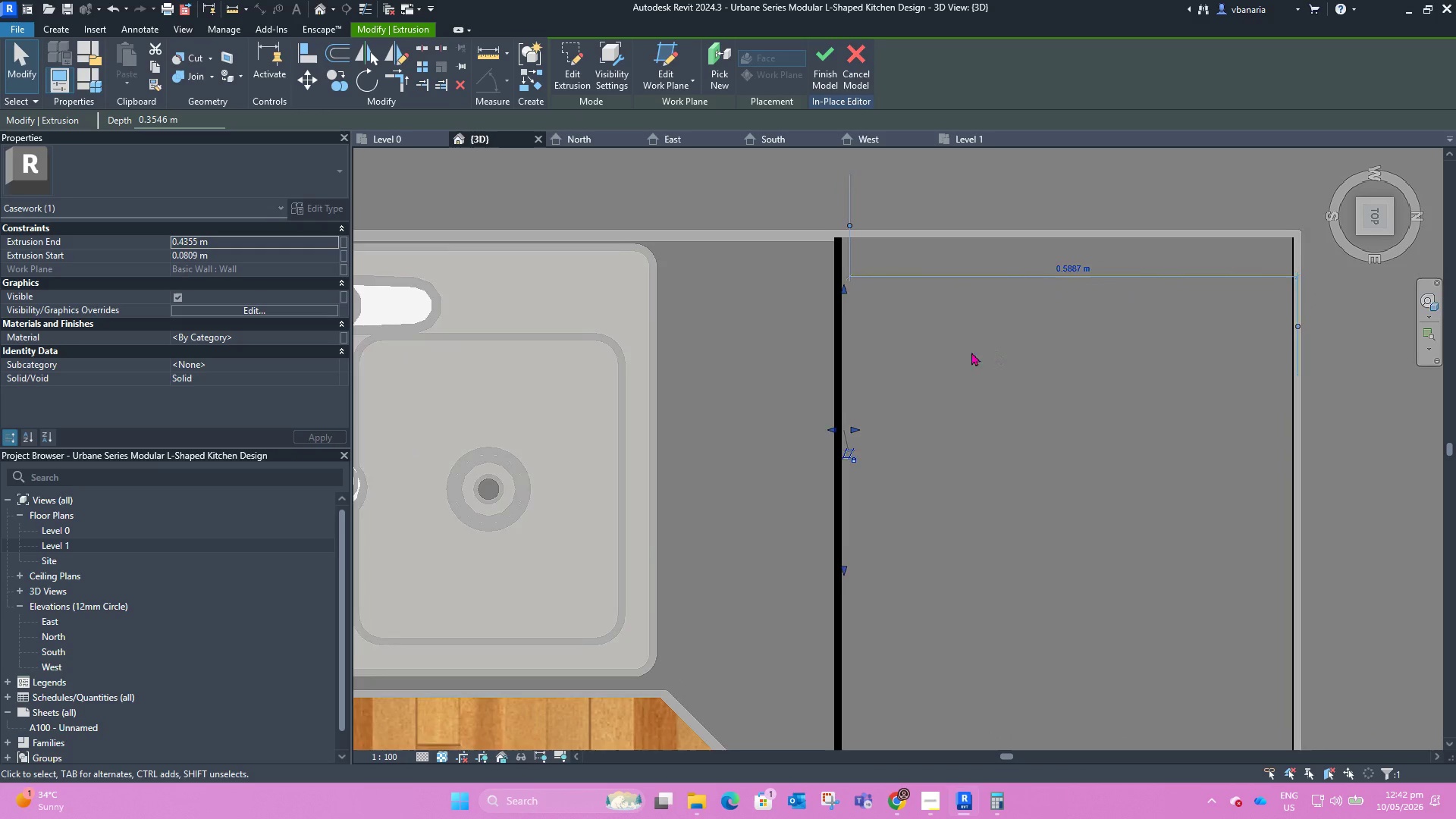 
scroll: coordinate [730, 265], scroll_direction: down, amount: 10.0
 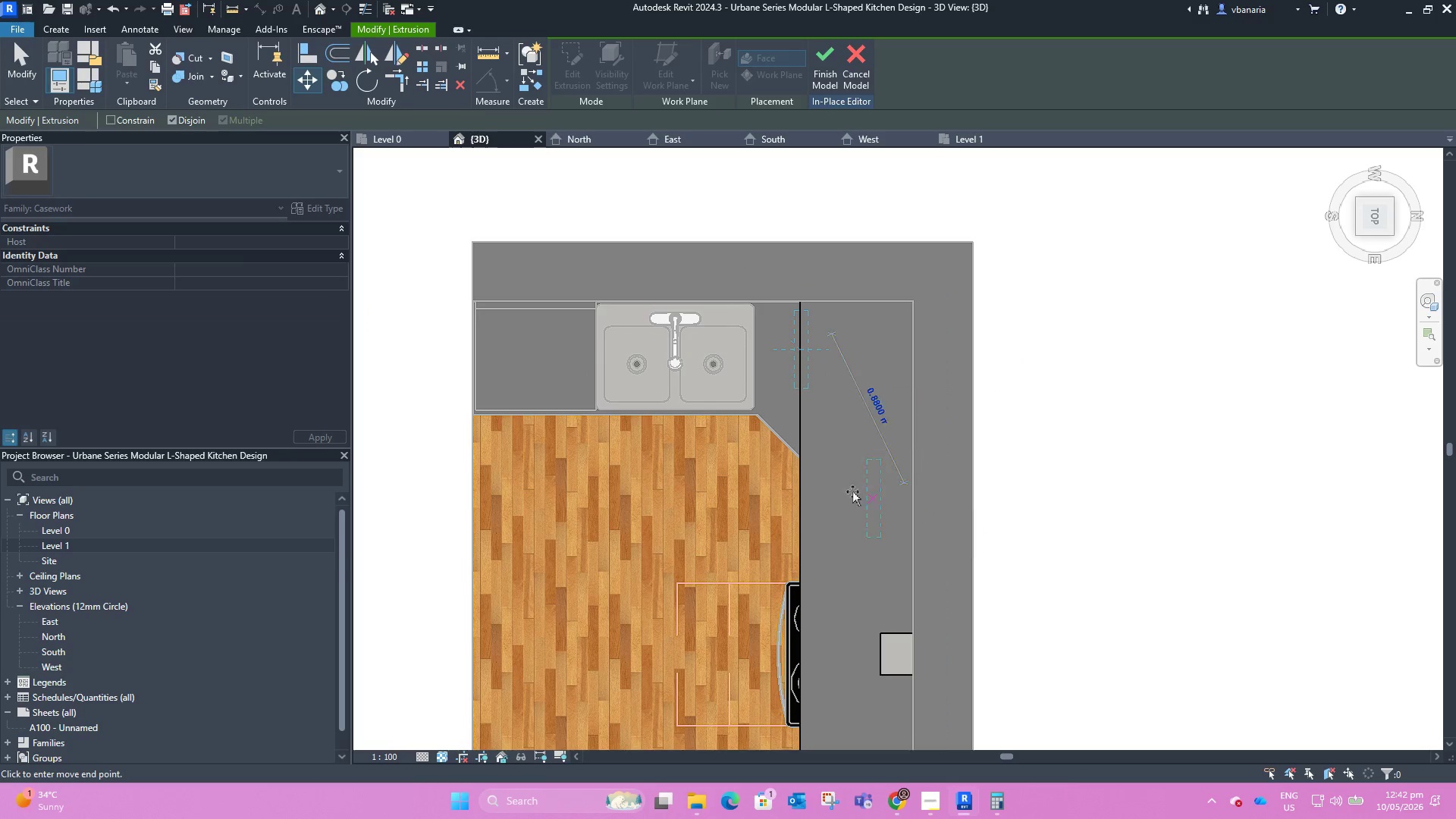 
wait(5.93)
 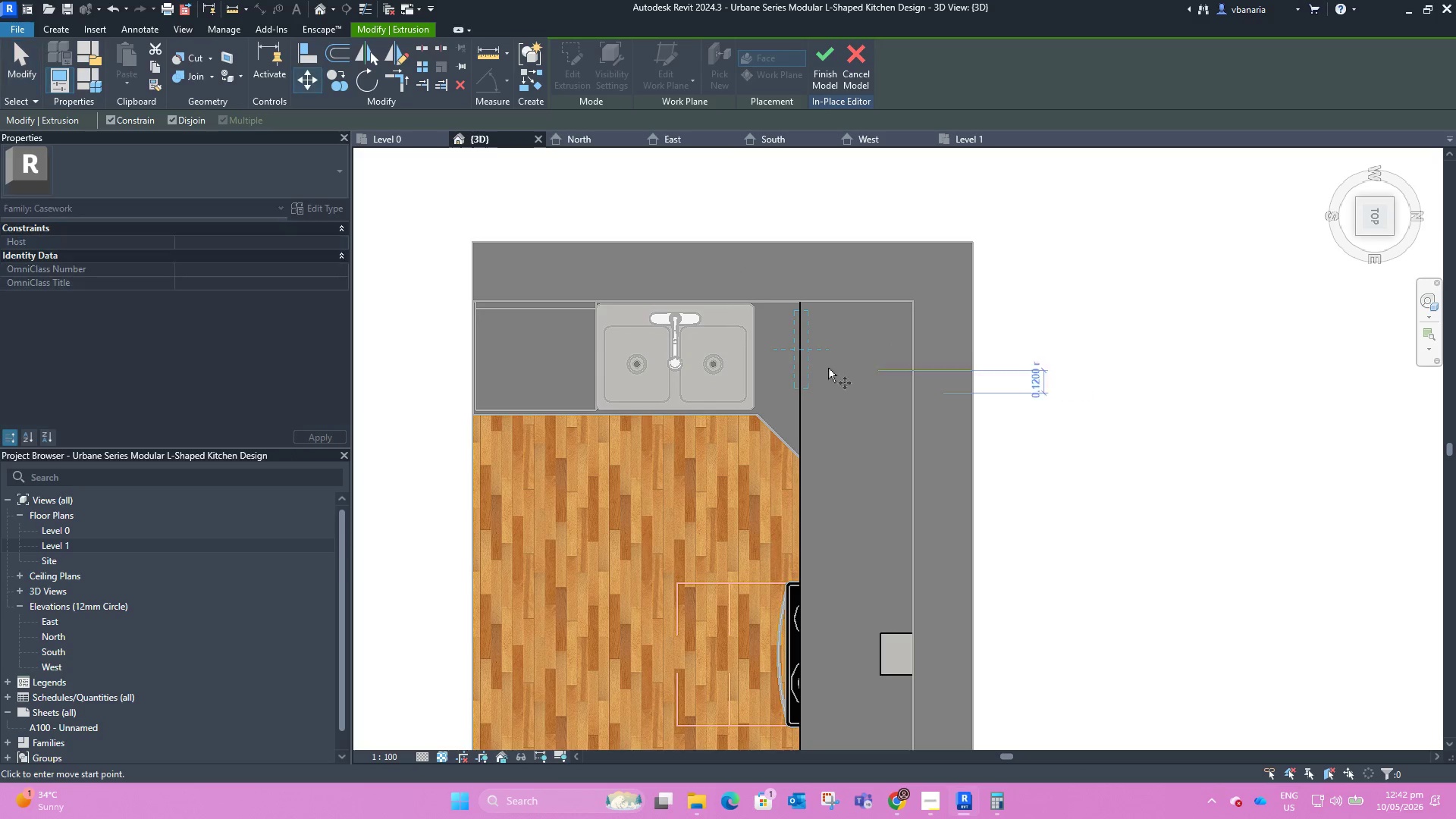 
left_click([800, 447])
 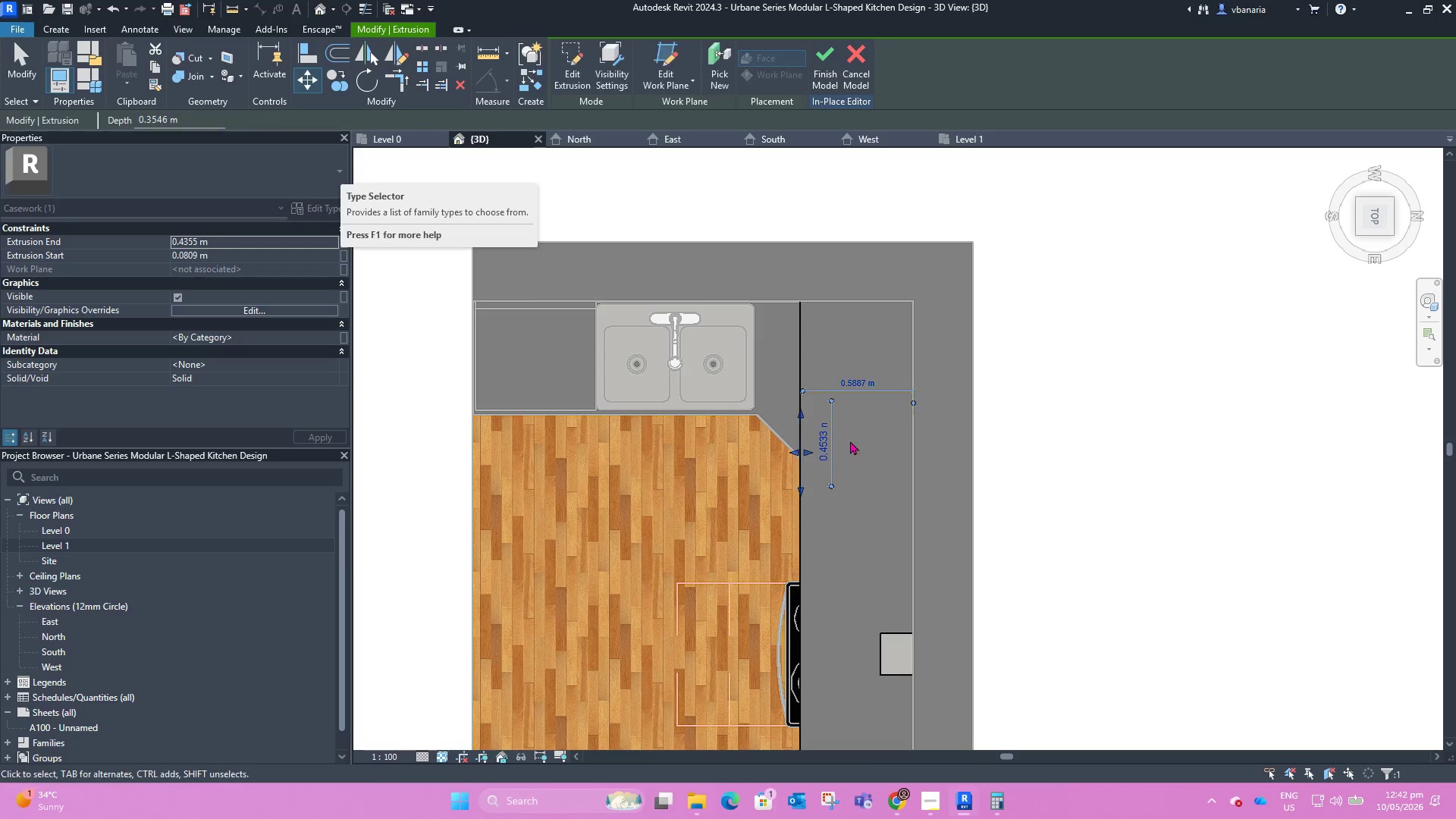 
scroll: coordinate [857, 438], scroll_direction: down, amount: 3.0
 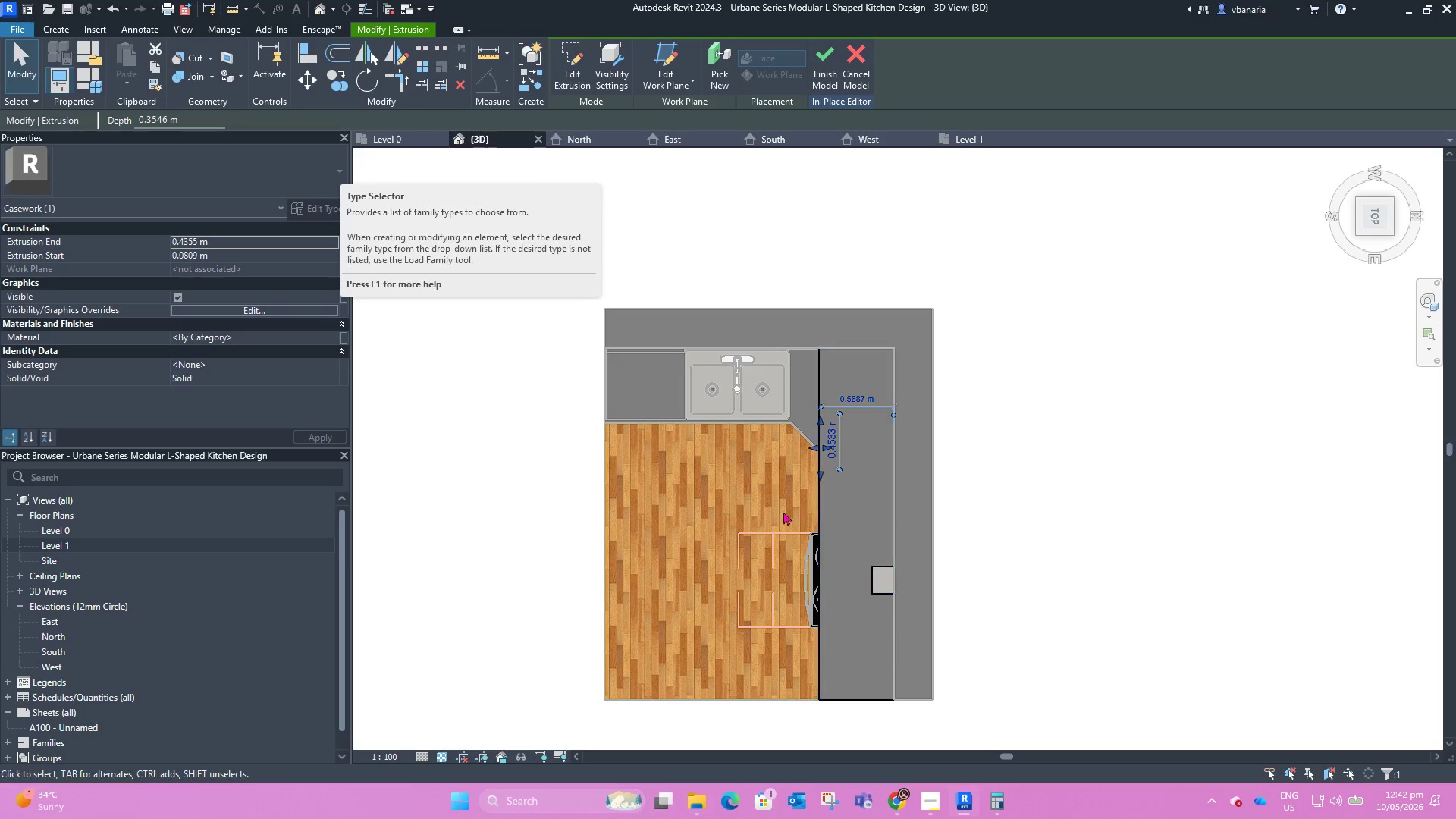 
key(Escape)
 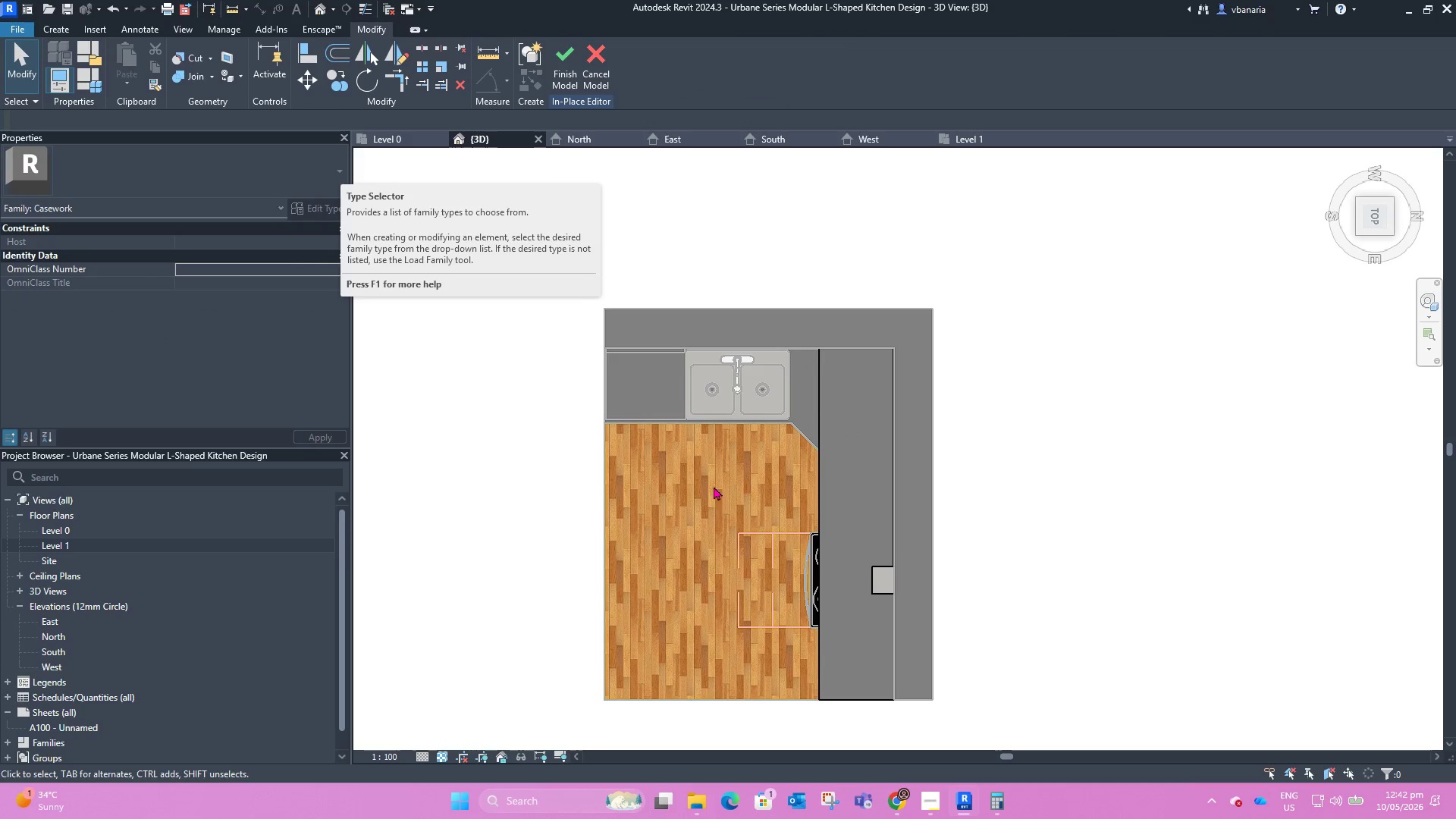 
hold_key(key=ShiftLeft, duration=0.92)
 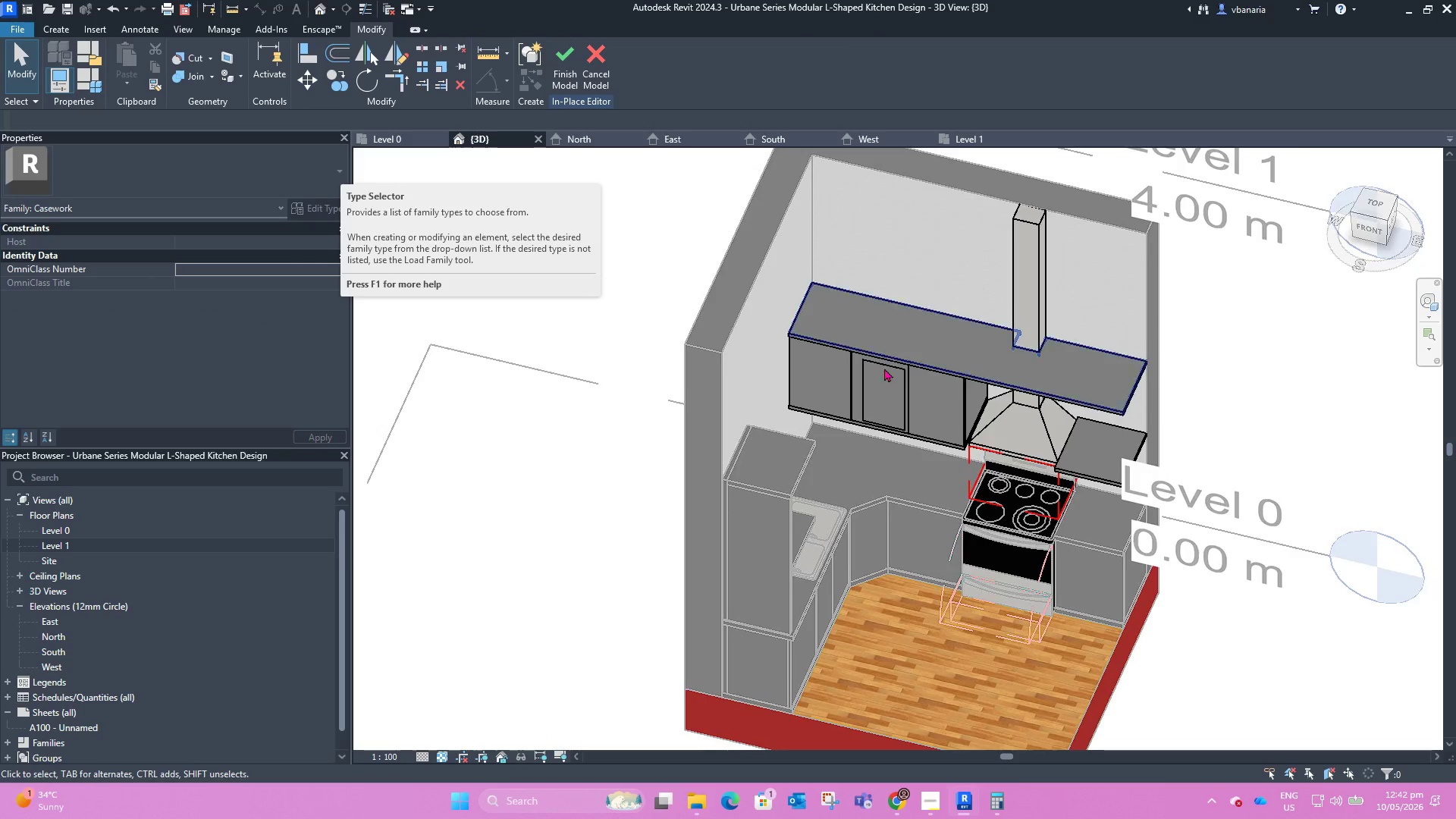 
left_click([900, 353])
 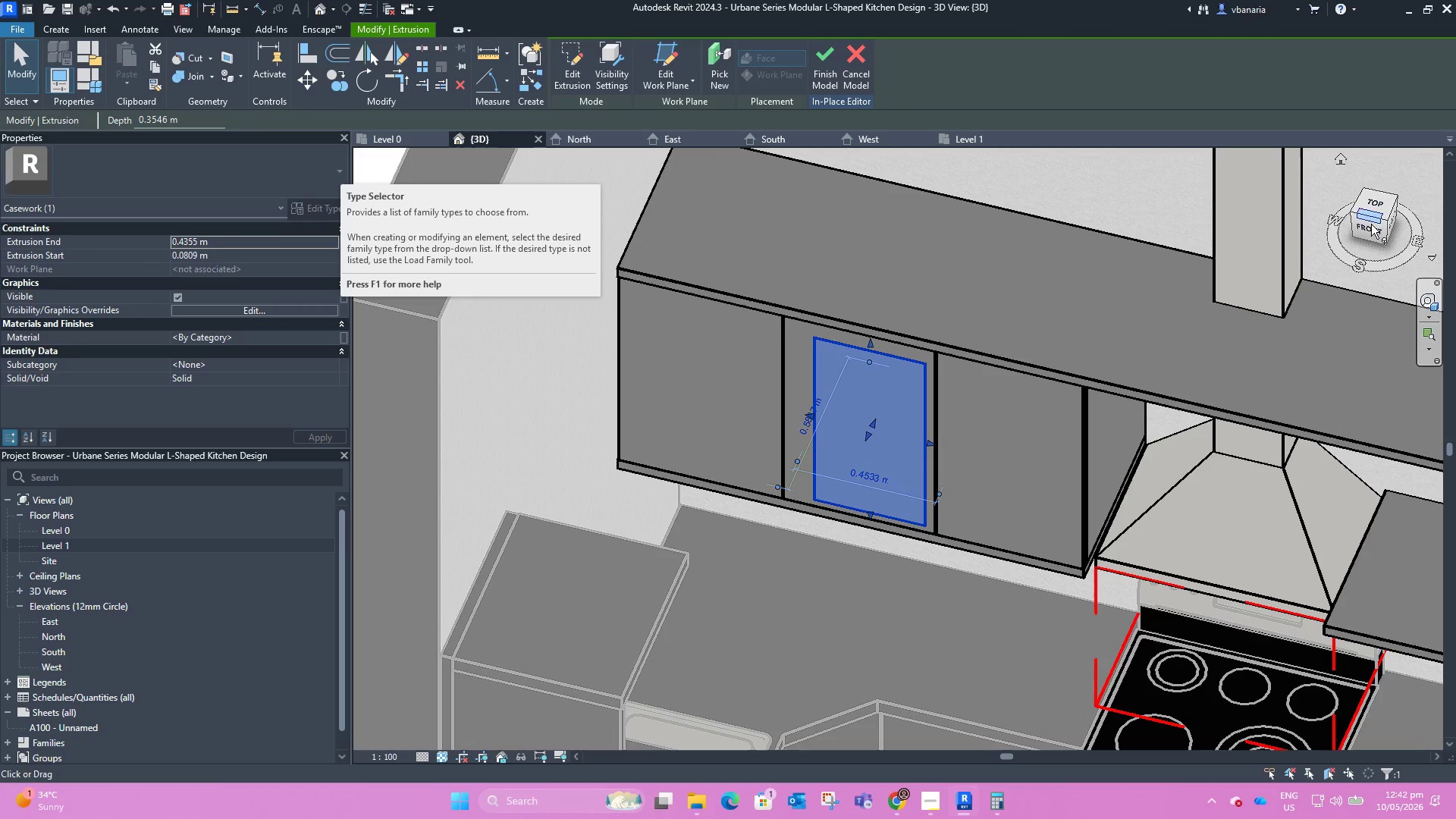 
scroll: coordinate [899, 362], scroll_direction: up, amount: 7.0
 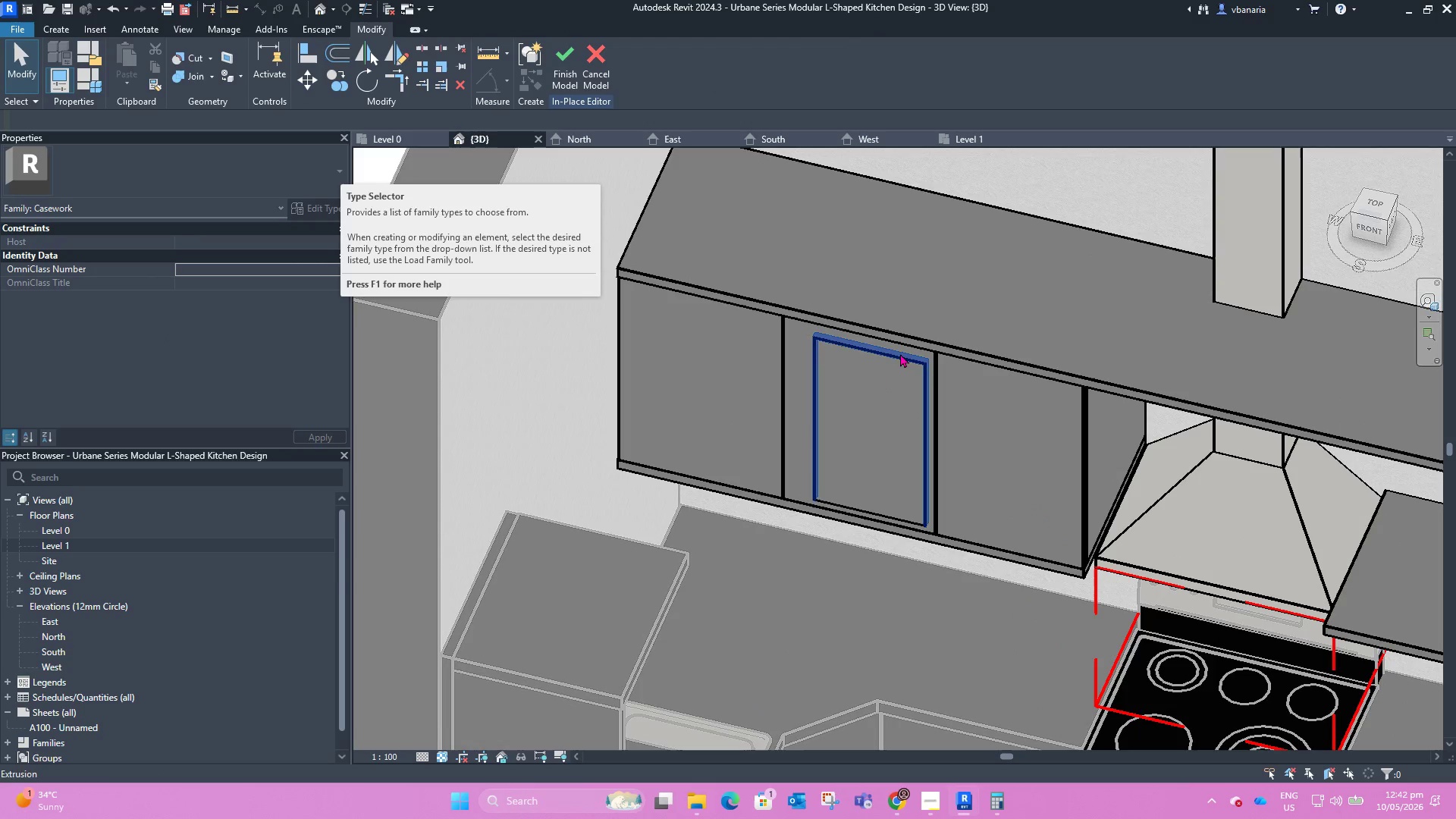 
left_click([1371, 231])
 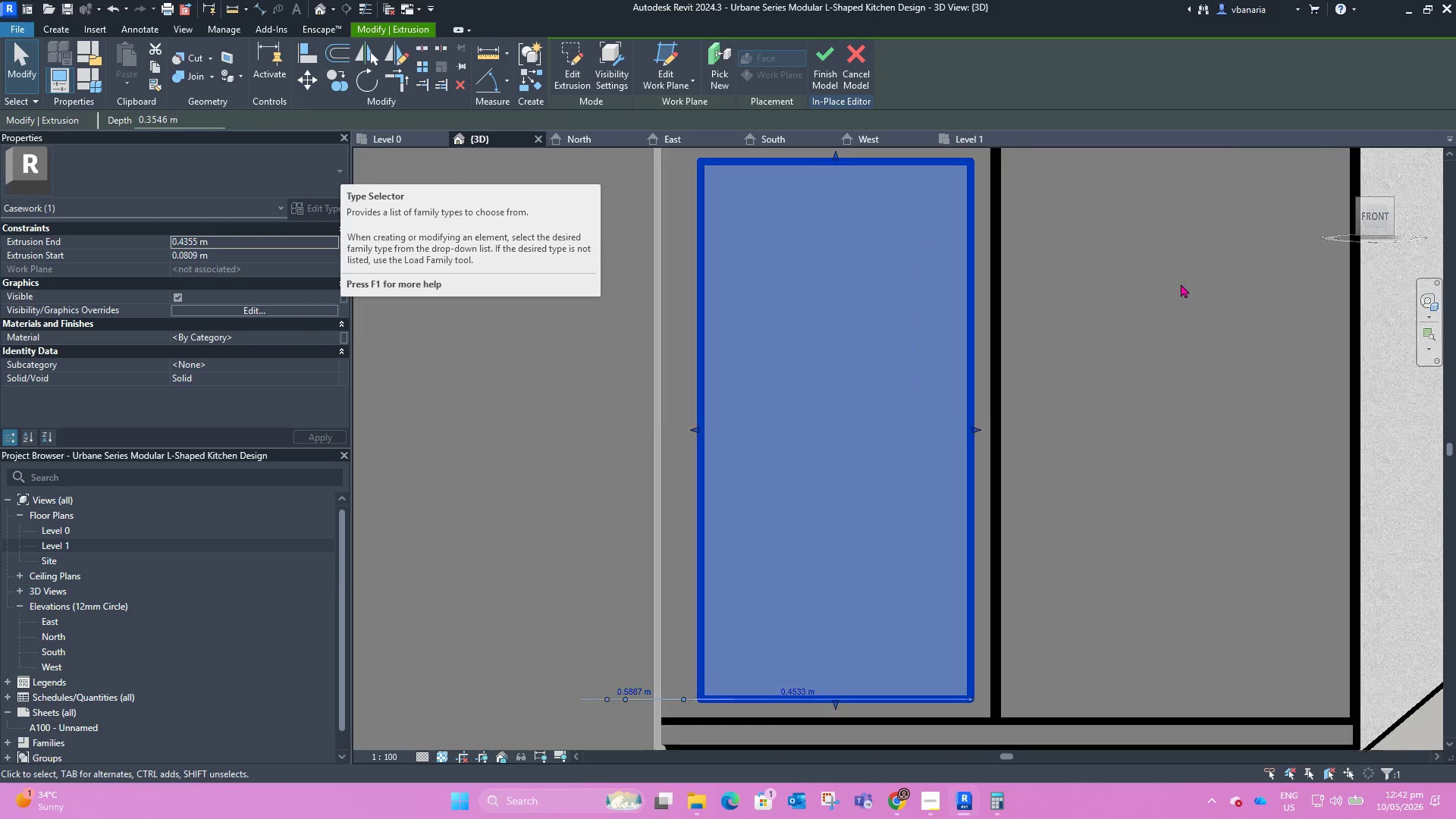 
scroll: coordinate [1041, 460], scroll_direction: down, amount: 8.0
 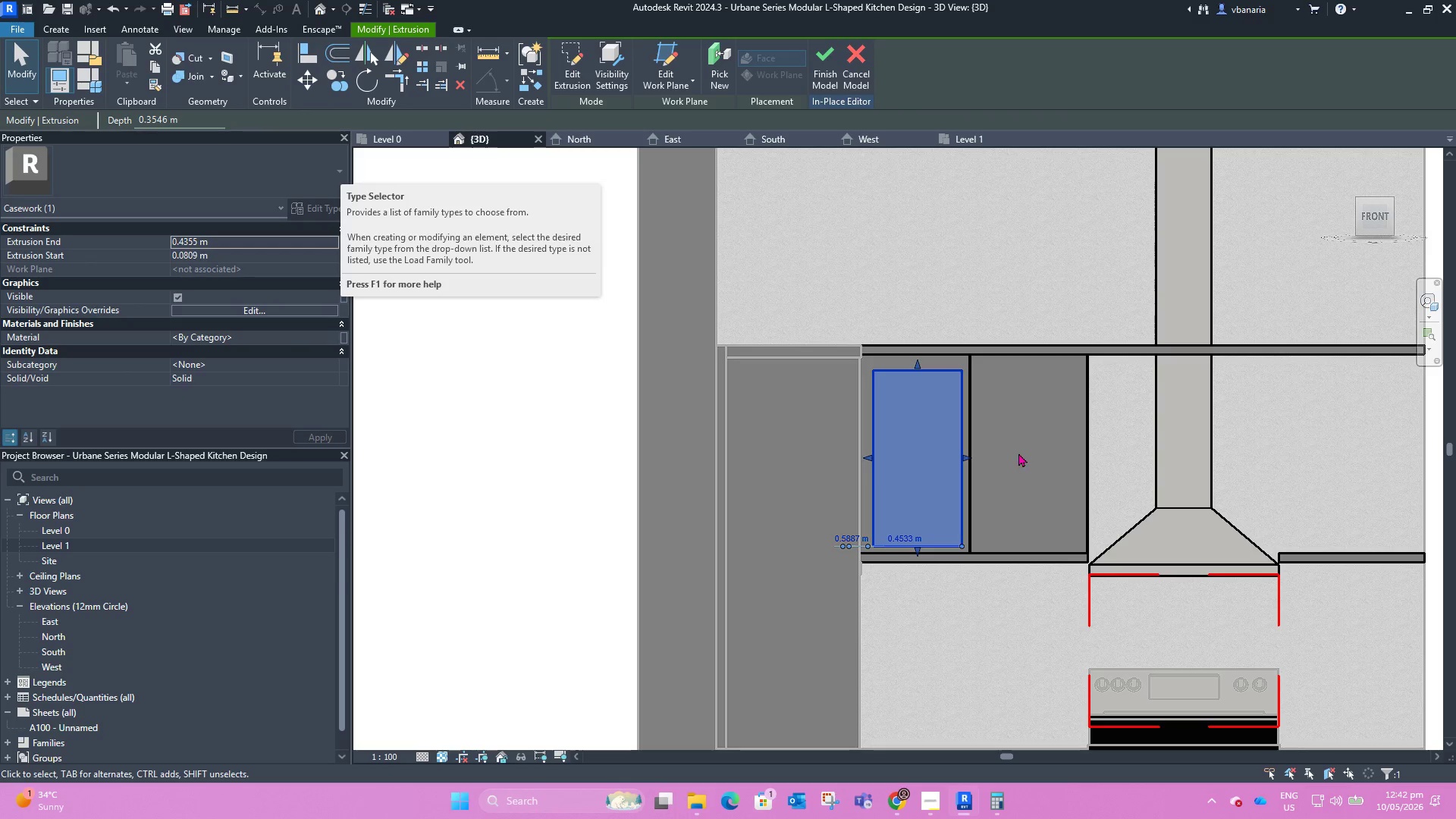 
hold_key(key=ShiftLeft, duration=0.67)
 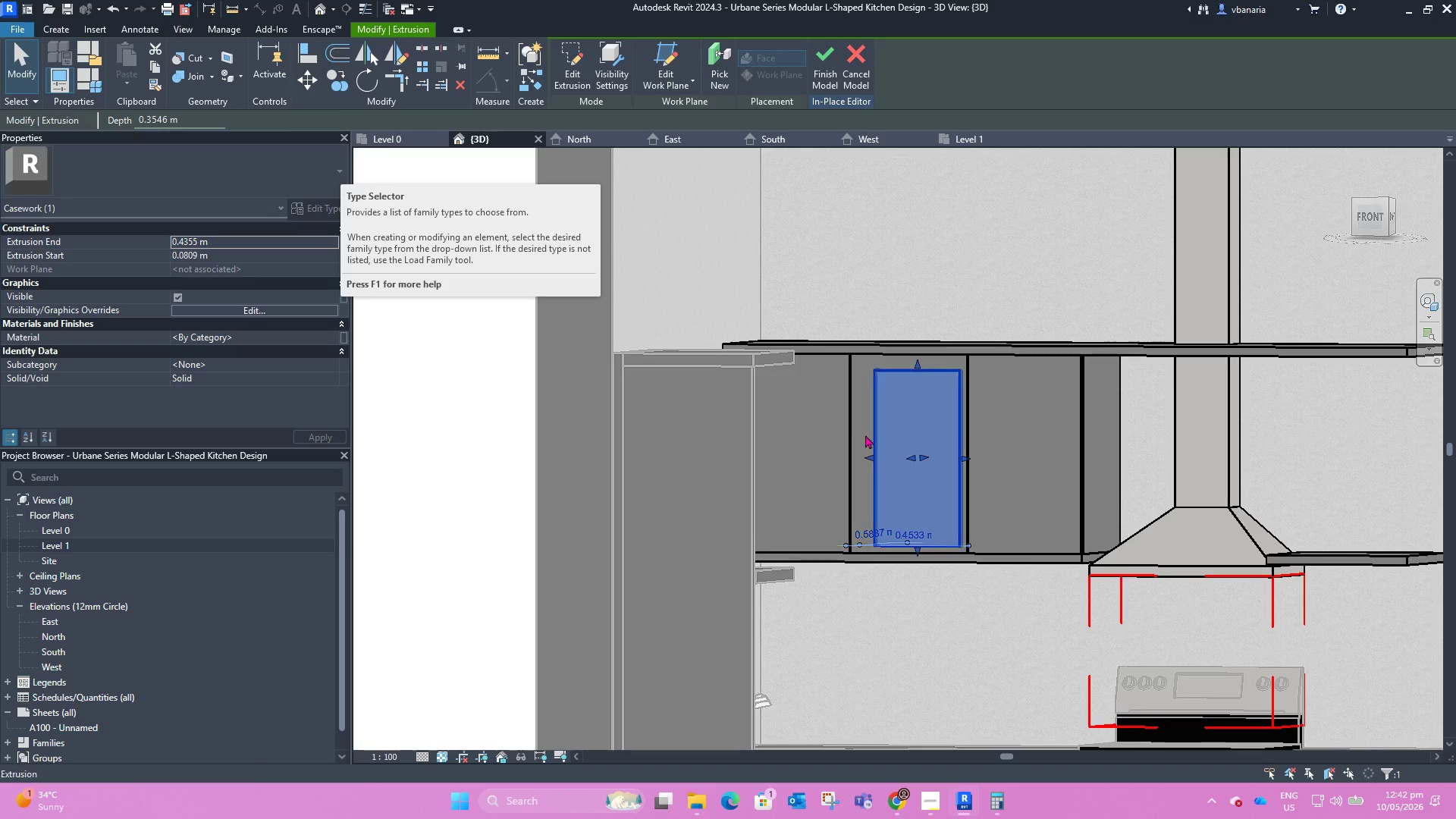 
scroll: coordinate [858, 436], scroll_direction: up, amount: 3.0
 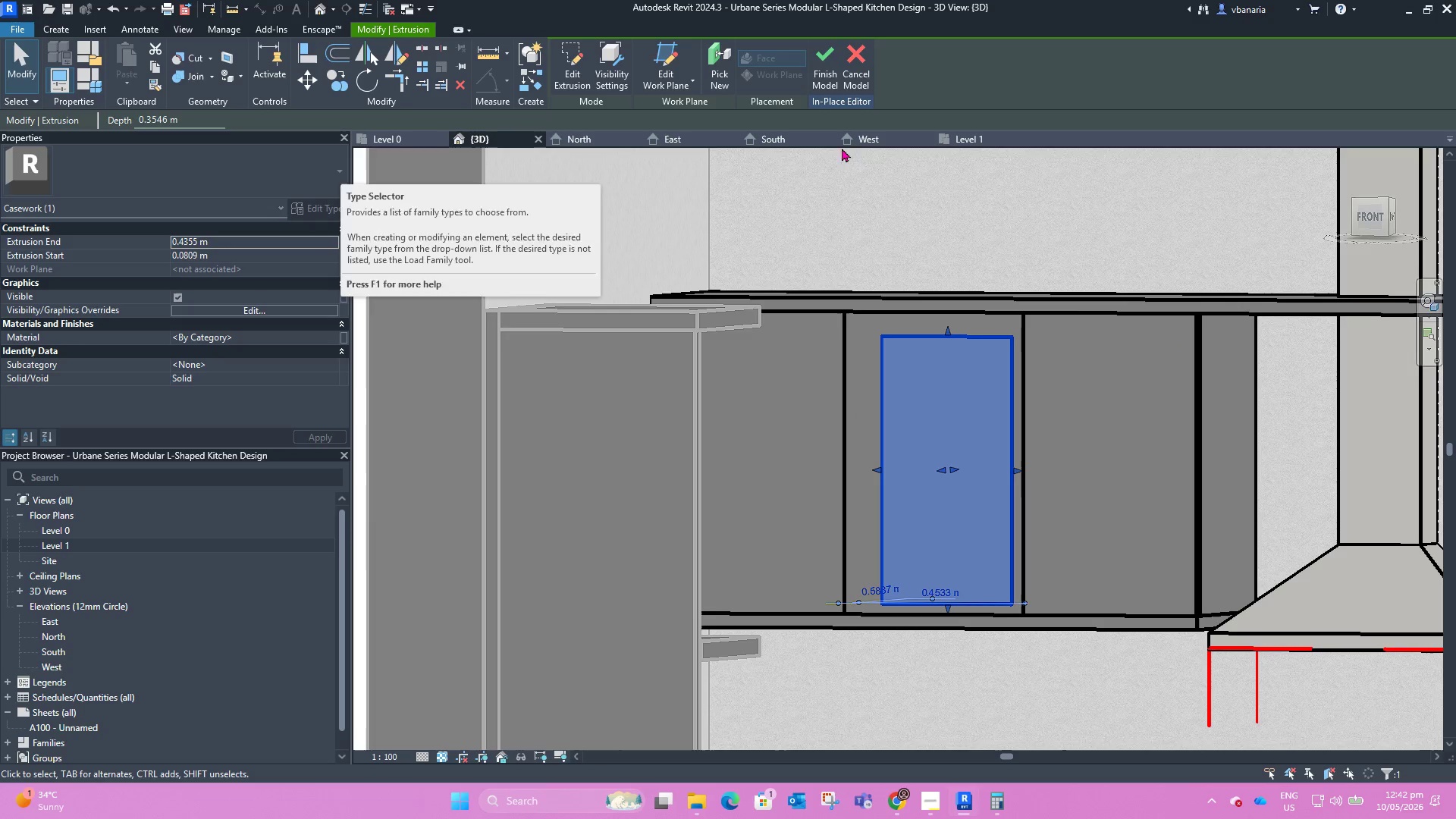 
left_click([775, 144])
 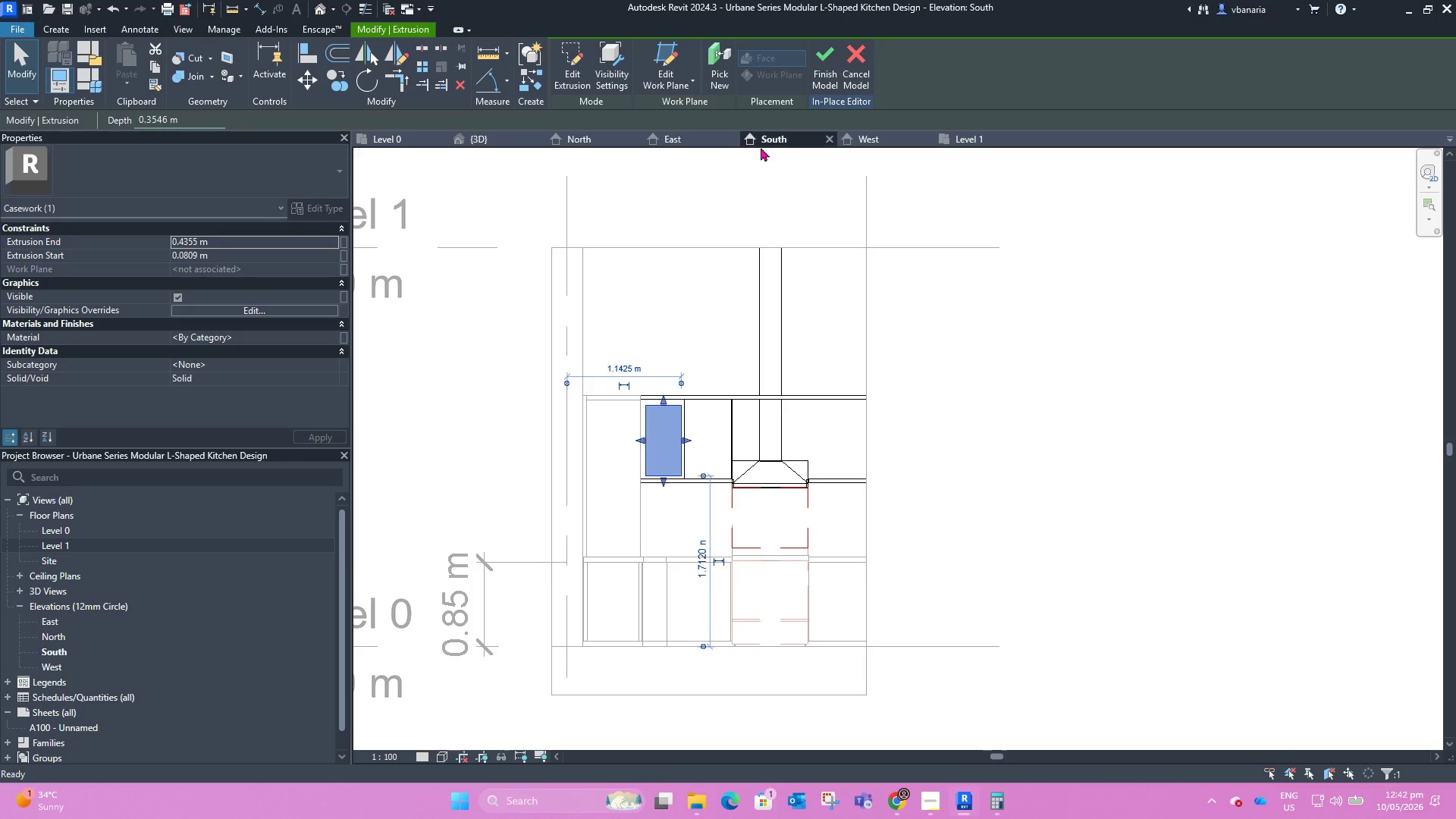 
left_click([497, 140])
 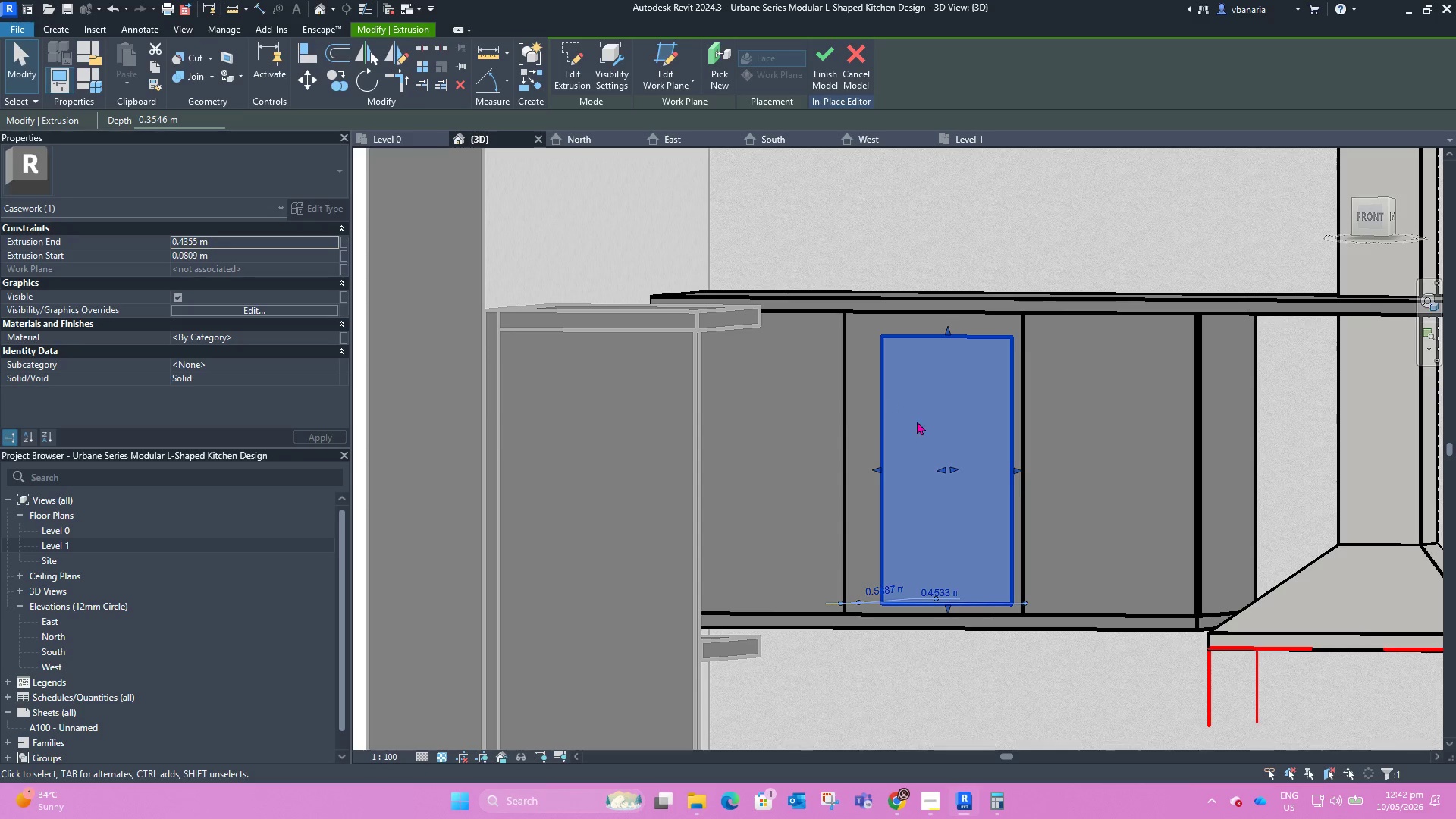 
left_click_drag(start_coordinate=[861, 477], to_coordinate=[852, 482])
 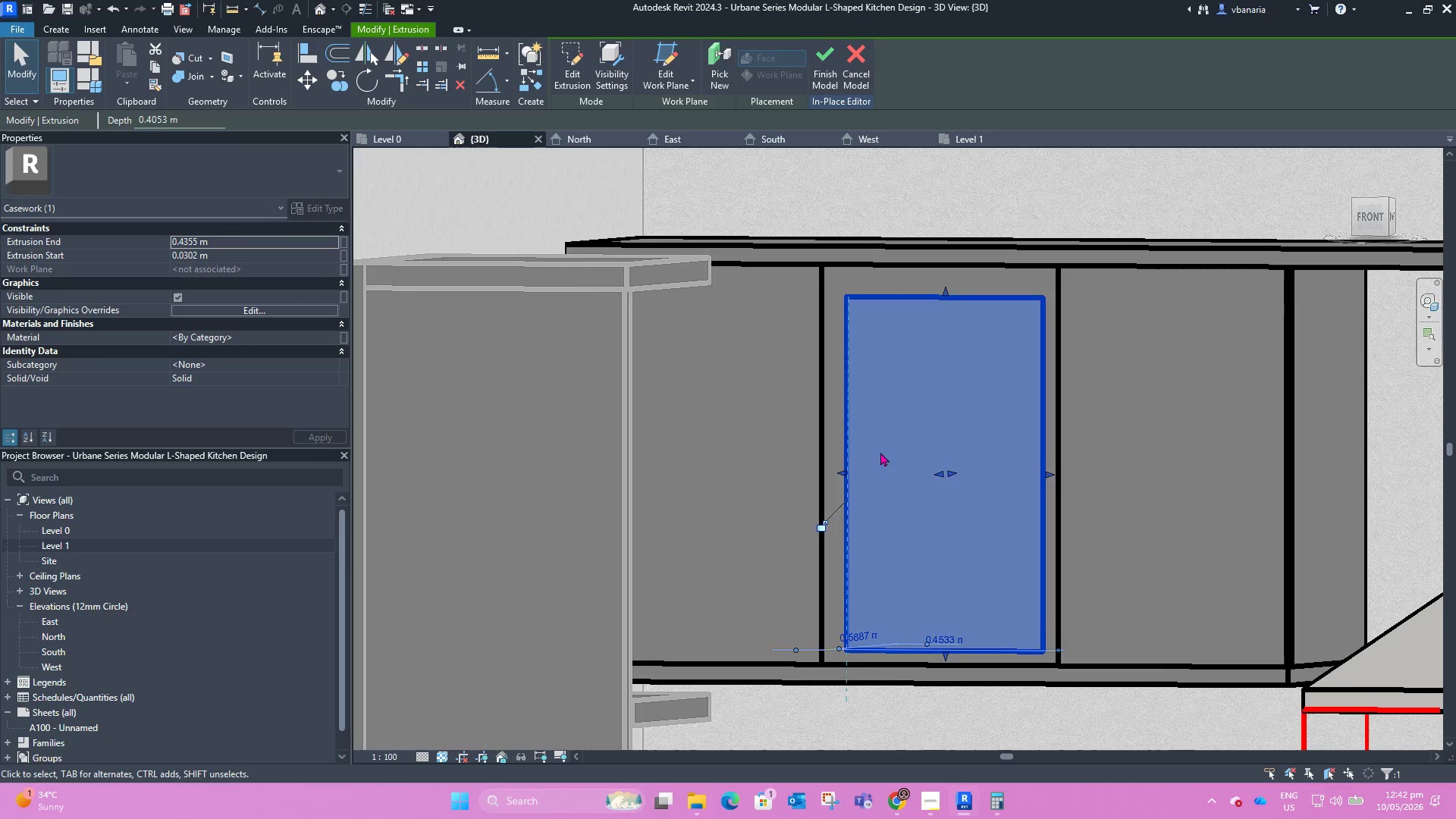 
scroll: coordinate [899, 462], scroll_direction: up, amount: 2.0
 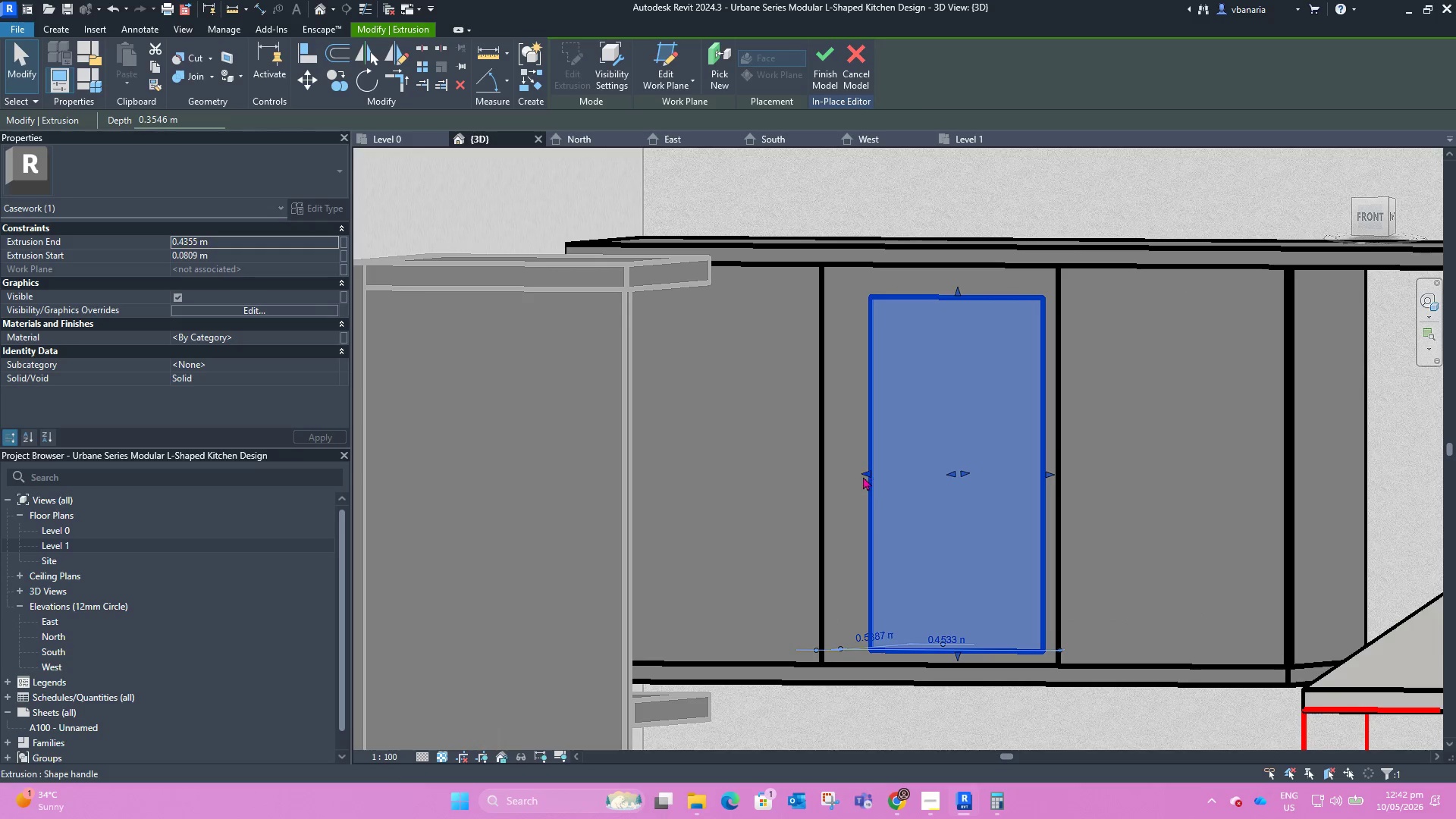 
hold_key(key=ShiftLeft, duration=1.62)
 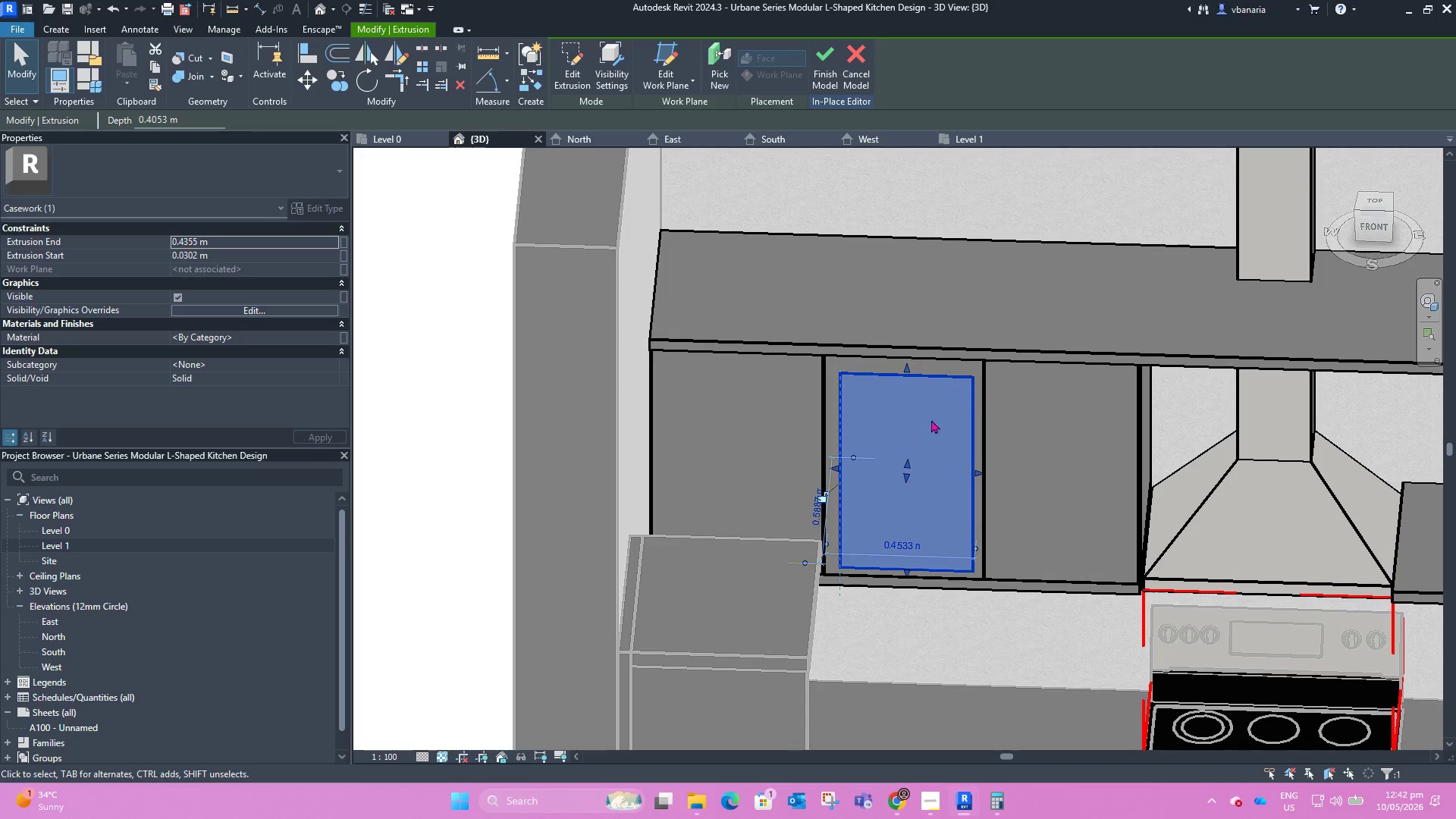 
scroll: coordinate [831, 466], scroll_direction: down, amount: 3.0
 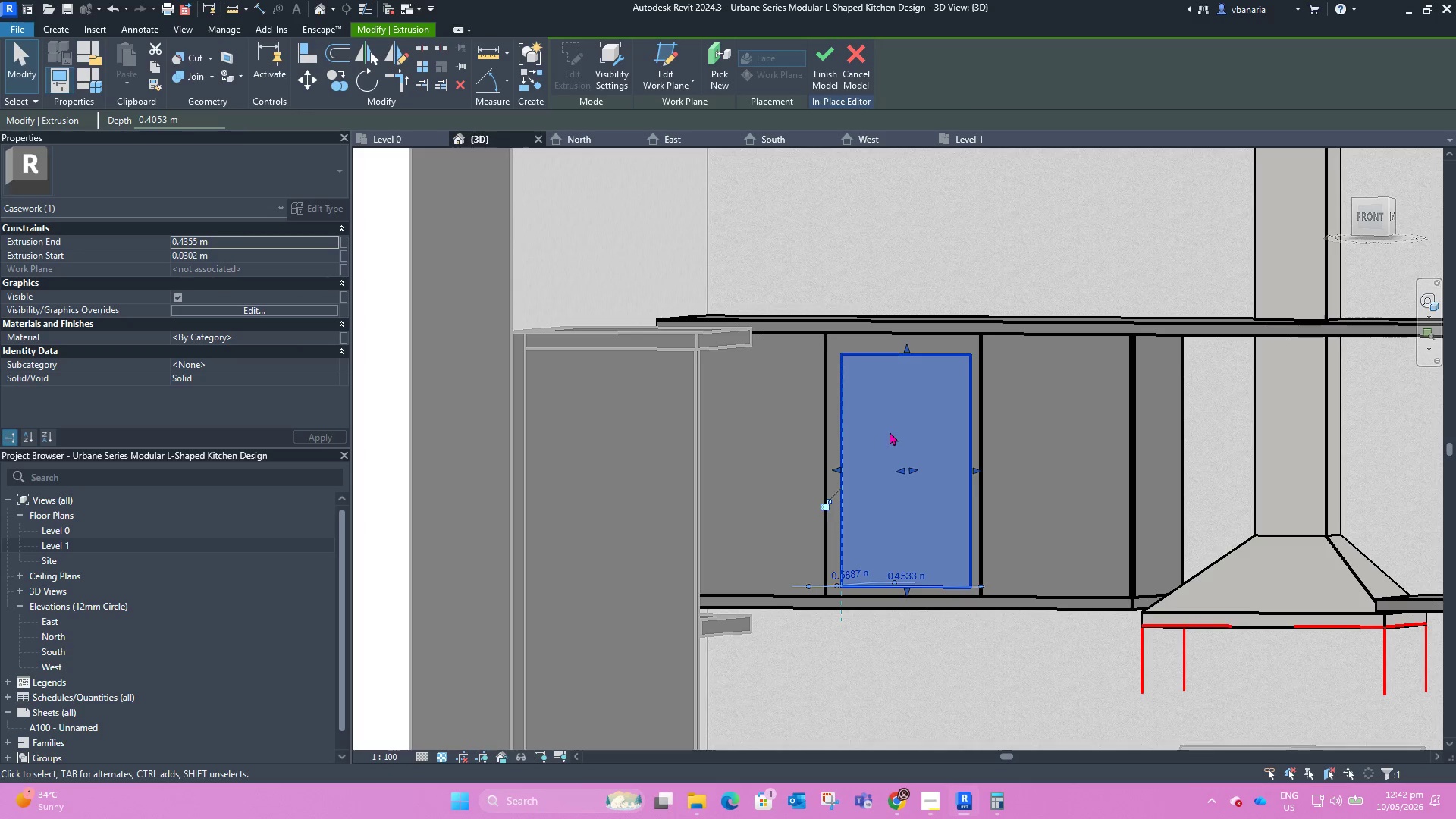 
scroll: coordinate [934, 410], scroll_direction: up, amount: 3.0
 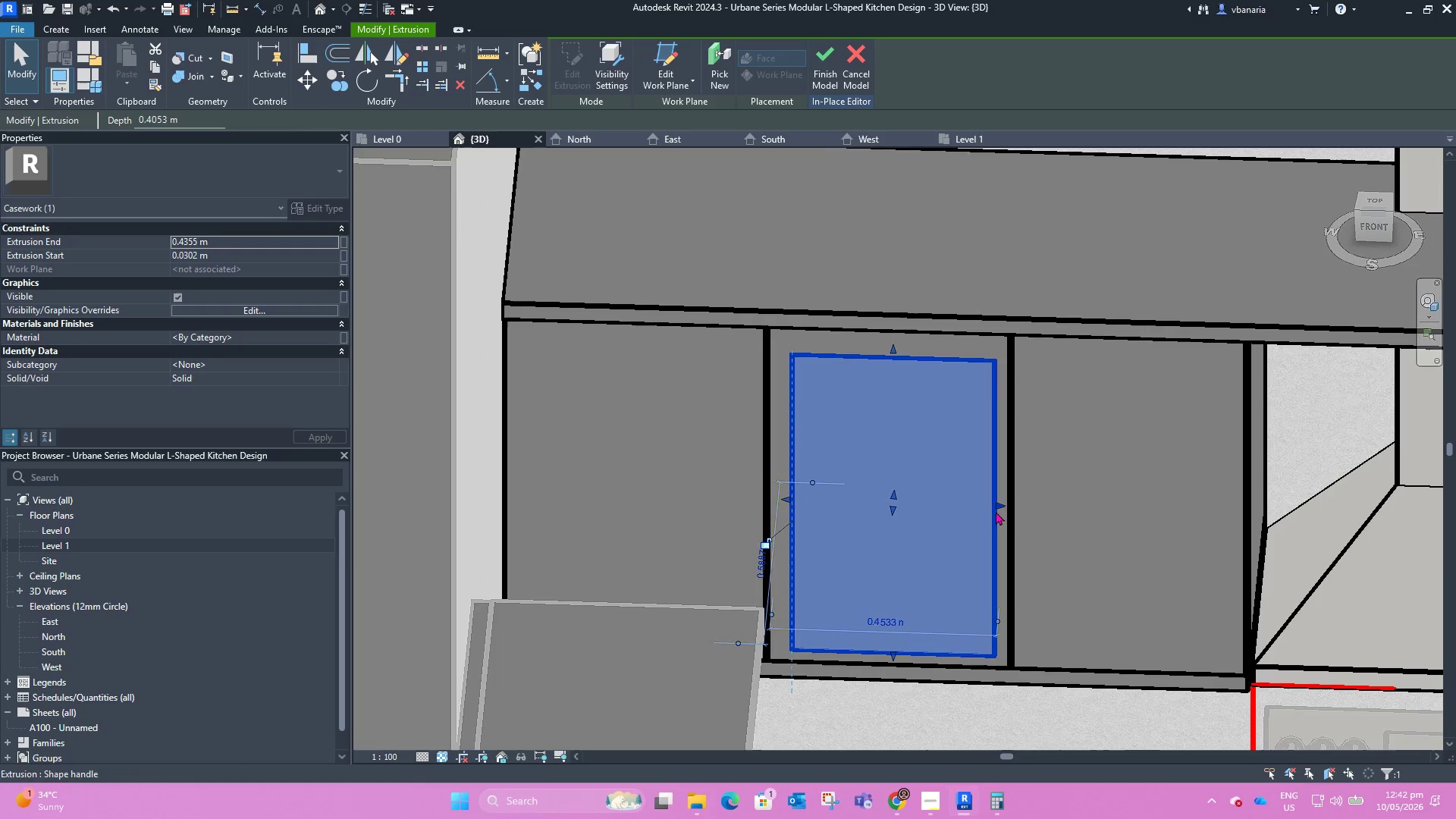 
left_click_drag(start_coordinate=[996, 507], to_coordinate=[979, 509])
 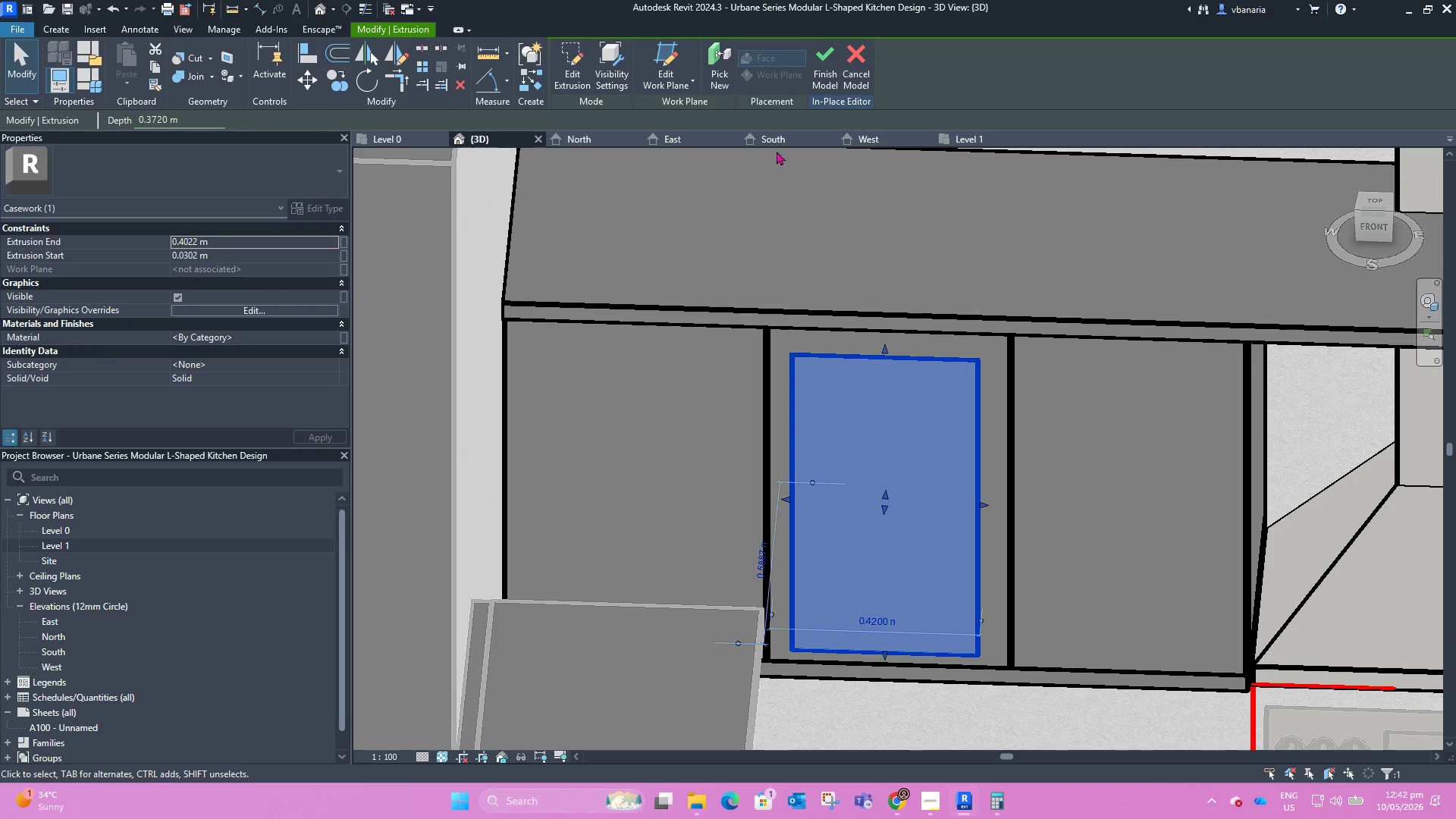 
left_click([774, 144])
 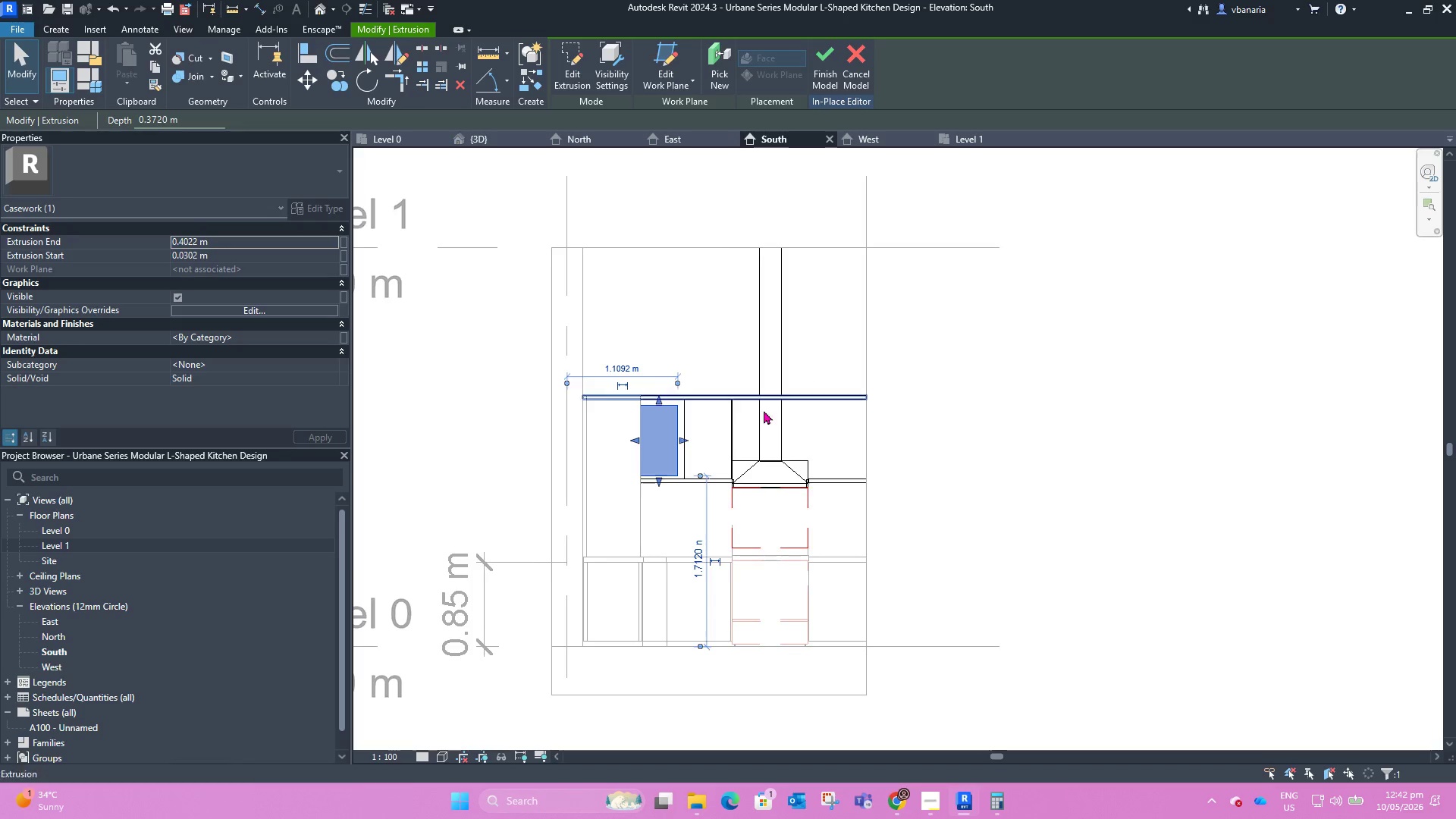 
scroll: coordinate [667, 413], scroll_direction: up, amount: 10.0
 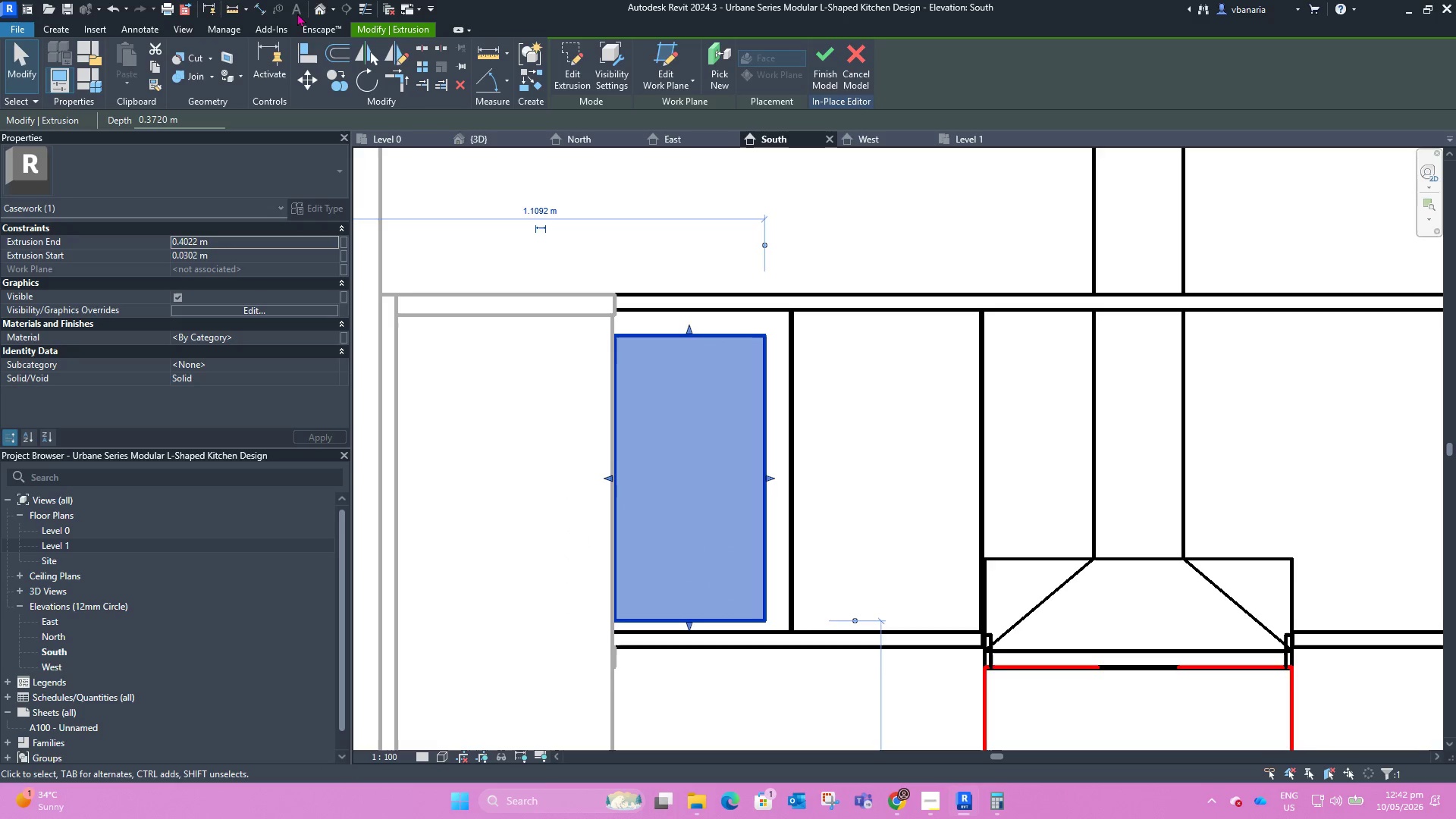 
left_click([231, 7])
 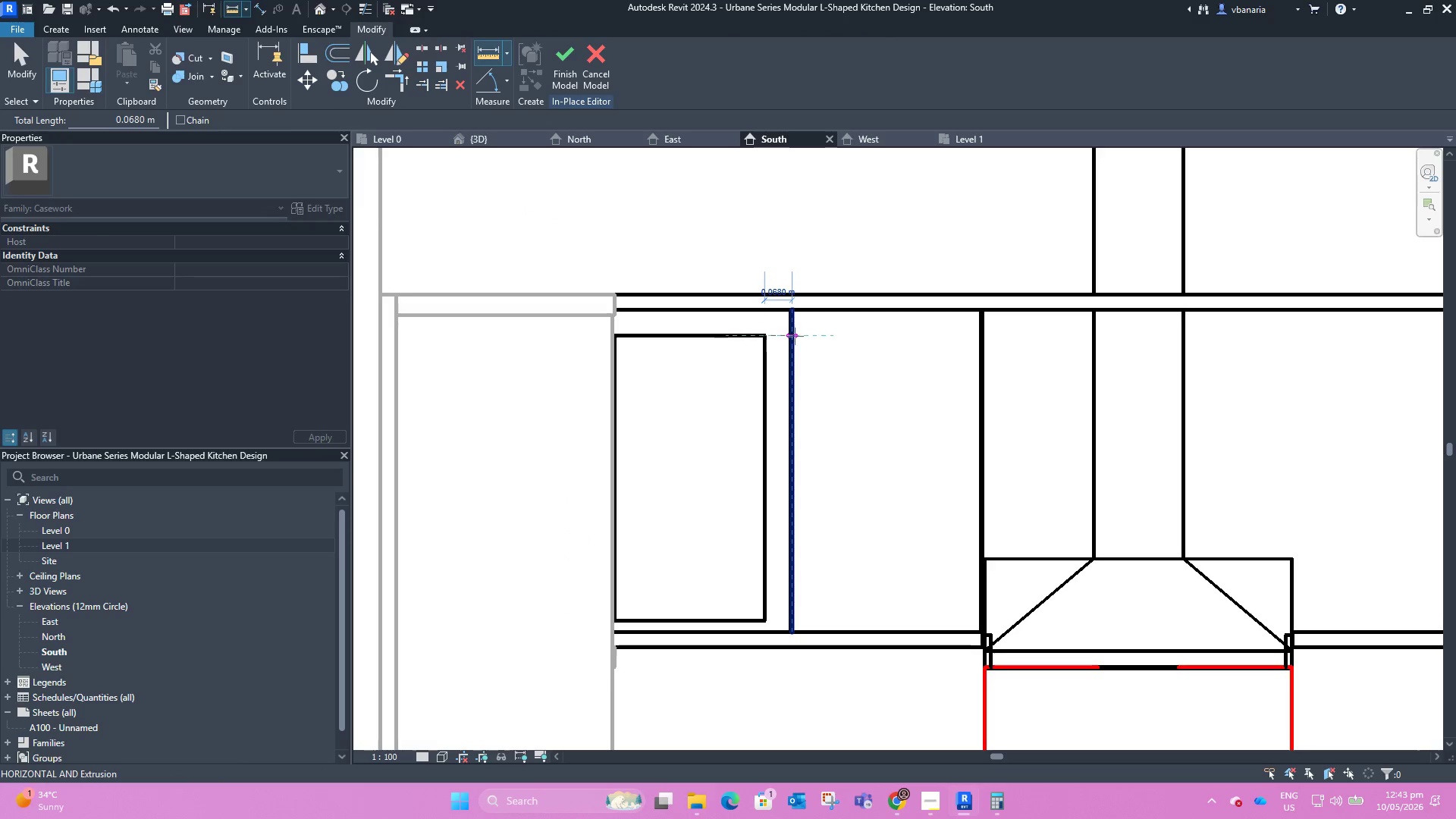 
scroll: coordinate [791, 334], scroll_direction: up, amount: 9.0
 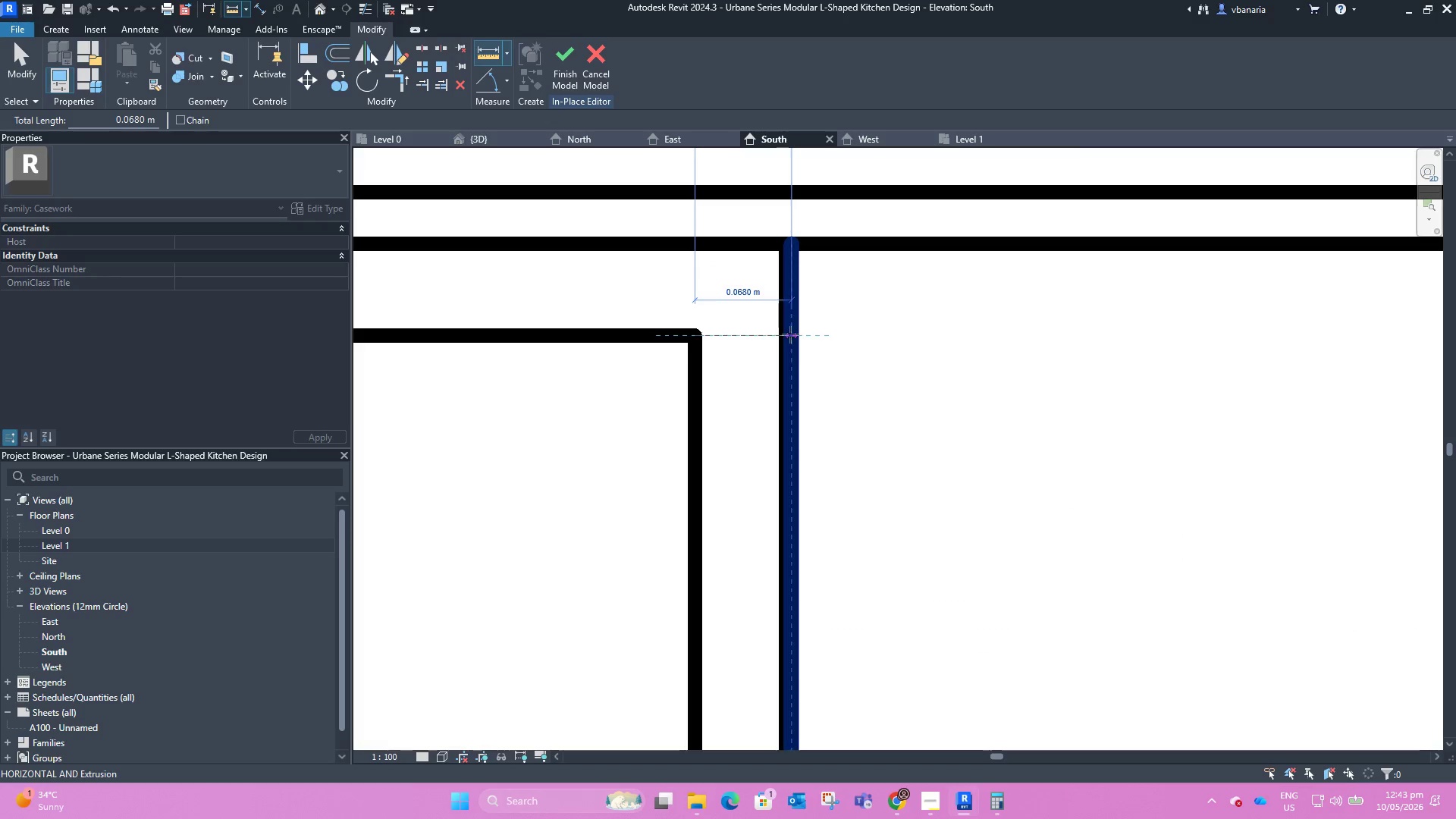 
left_click([790, 334])
 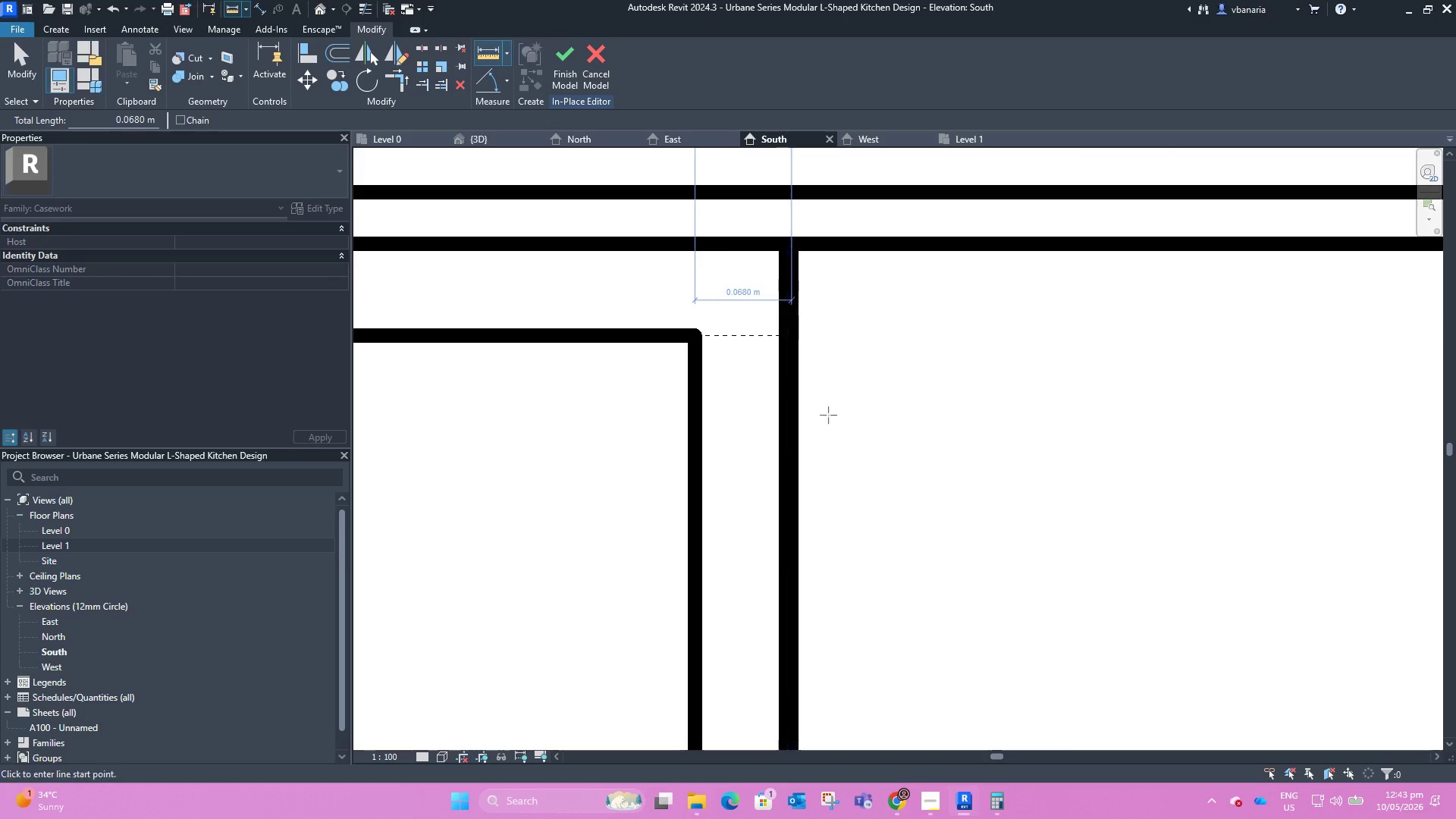 
scroll: coordinate [858, 441], scroll_direction: down, amount: 16.0
 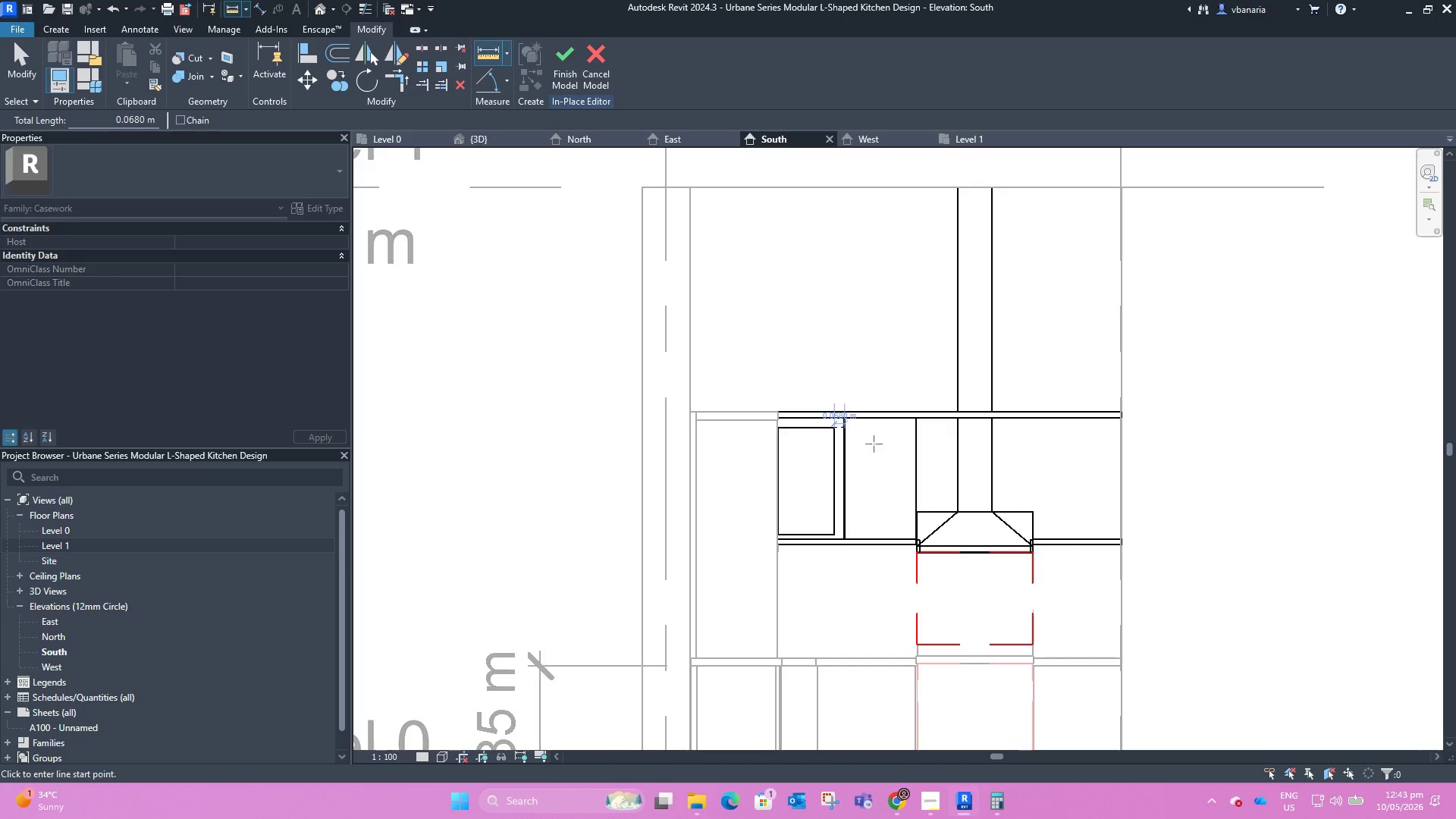 
hold_key(key=ShiftLeft, duration=0.55)
 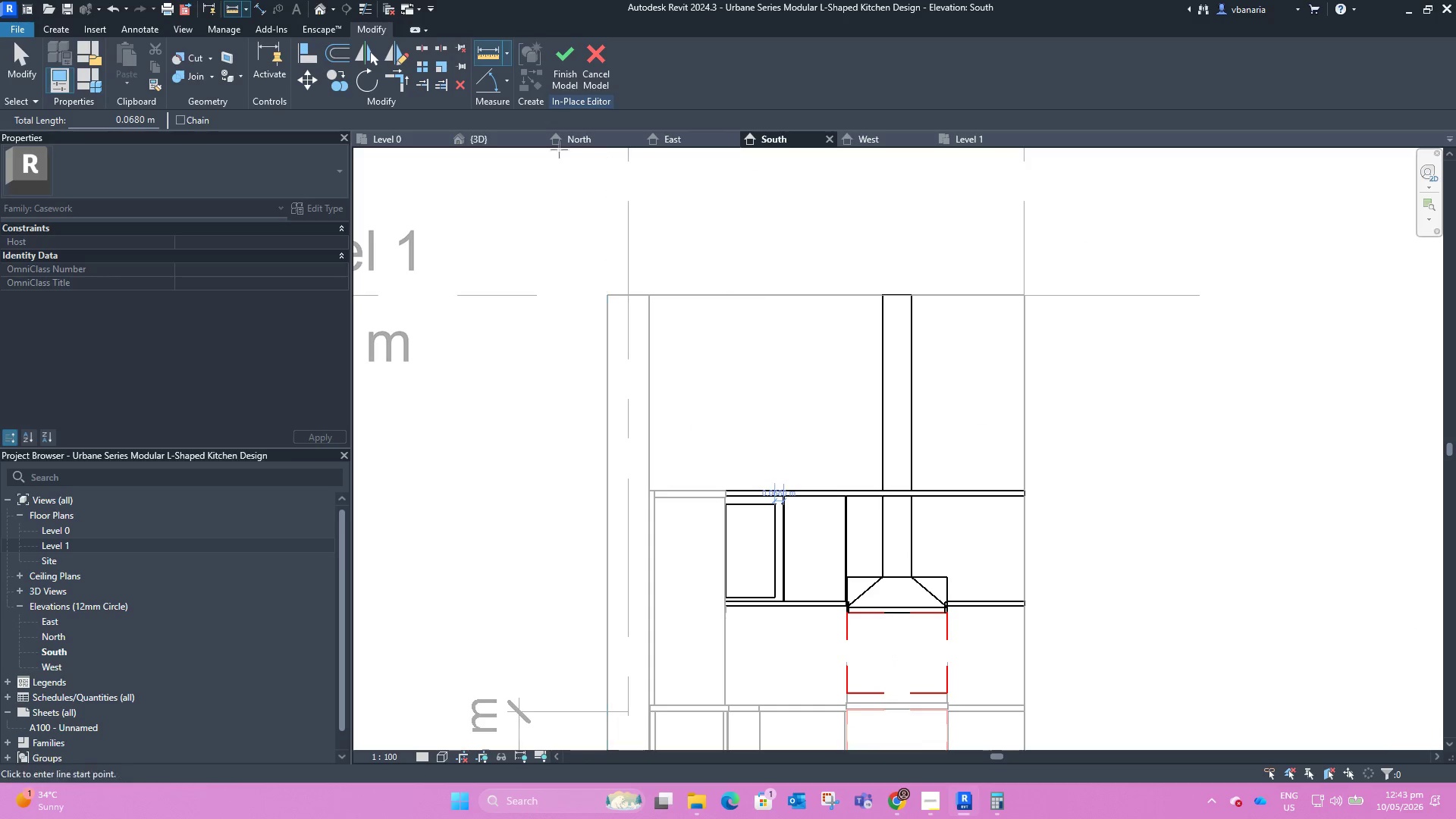 
scroll: coordinate [866, 445], scroll_direction: down, amount: 1.0
 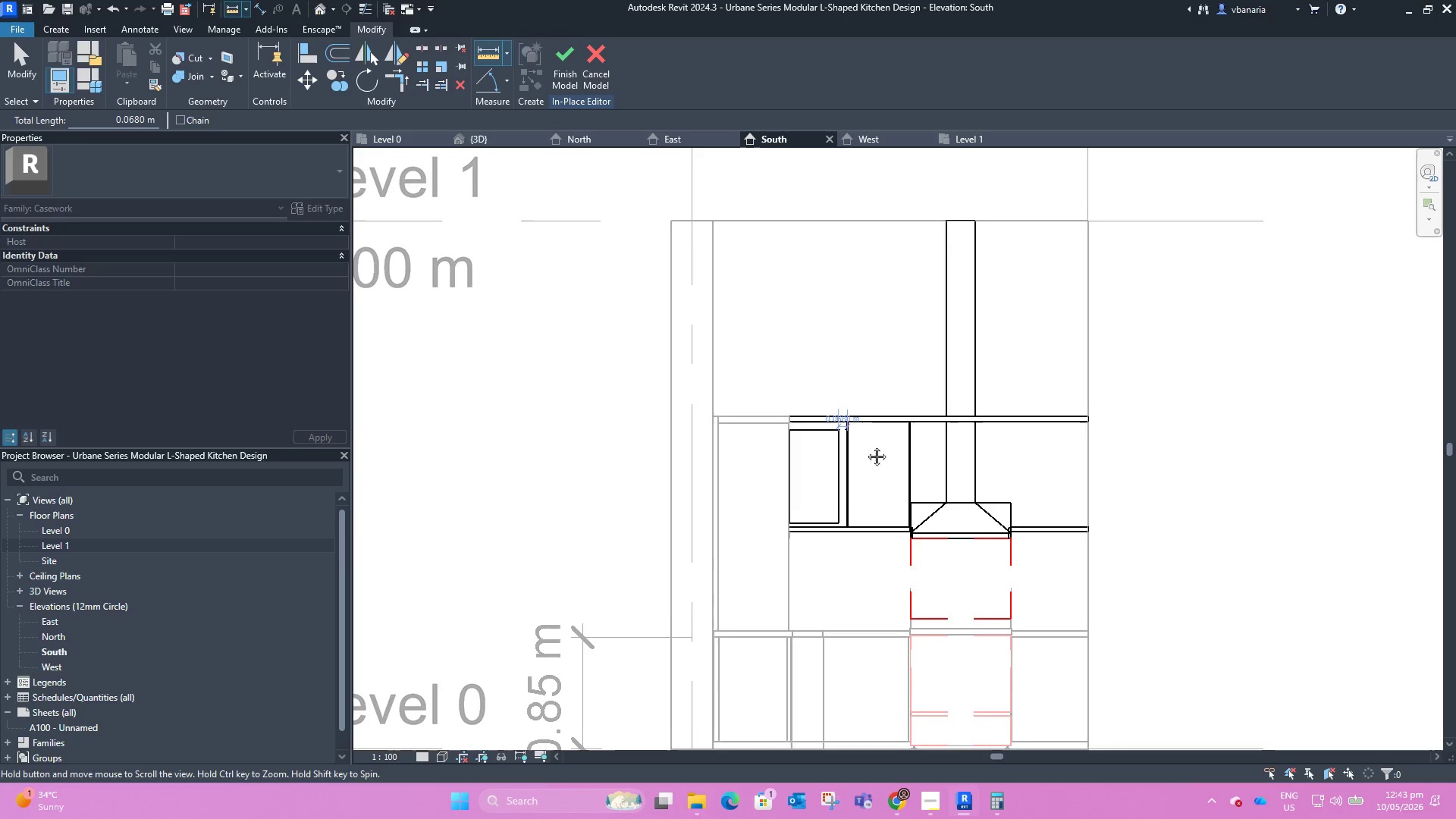 
left_click([509, 143])
 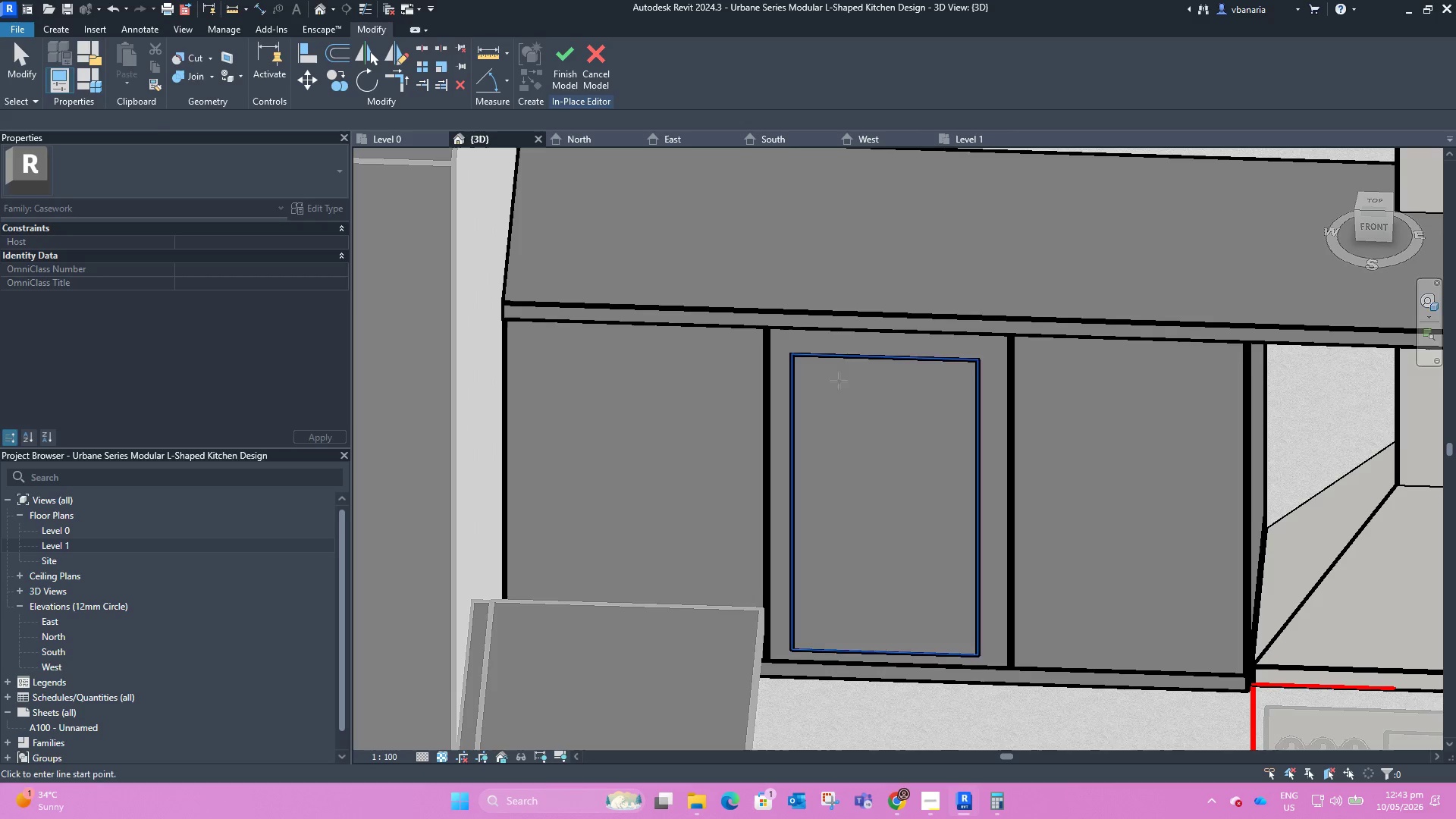 
scroll: coordinate [774, 362], scroll_direction: up, amount: 3.0
 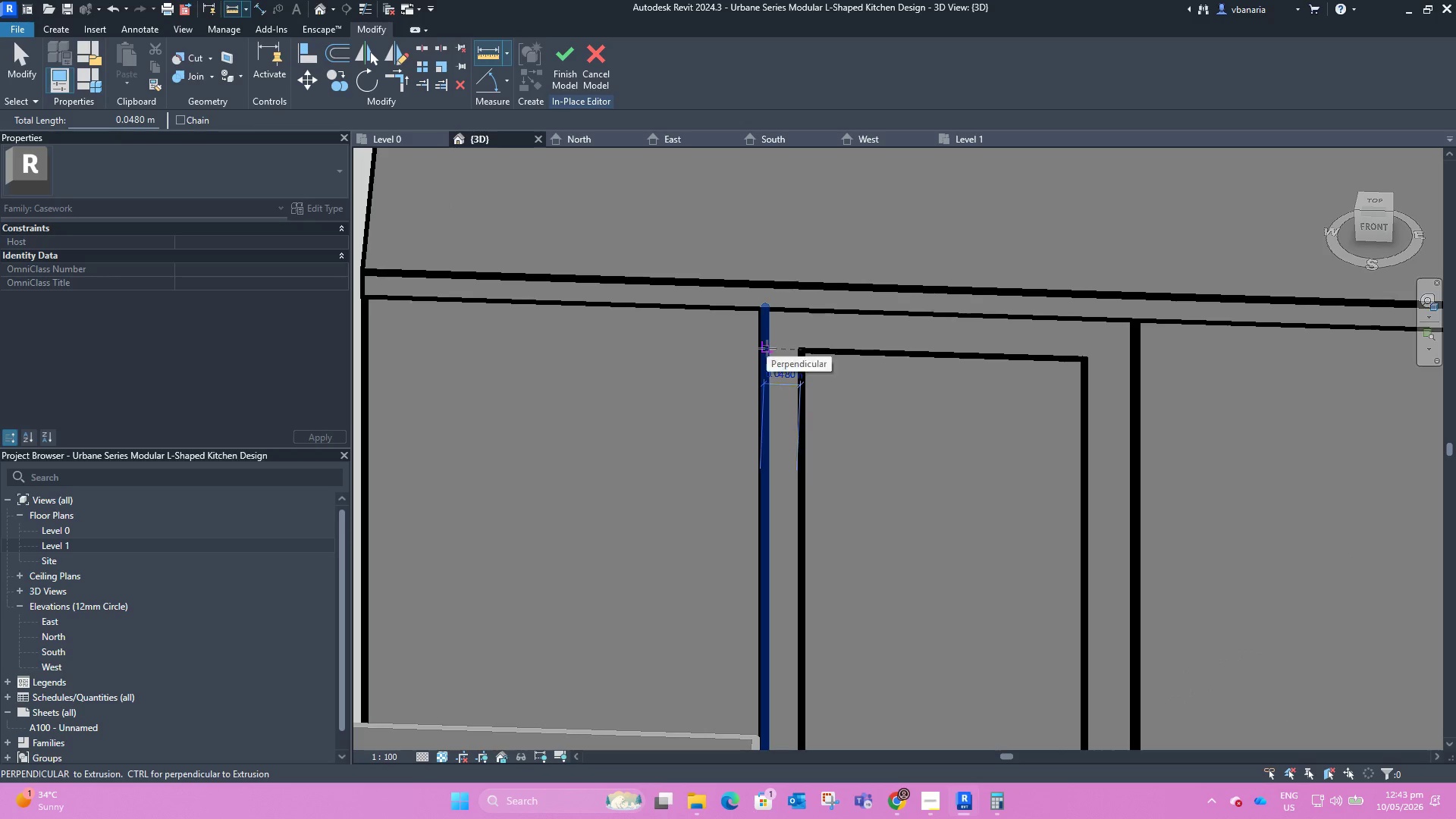 
key(Escape)
 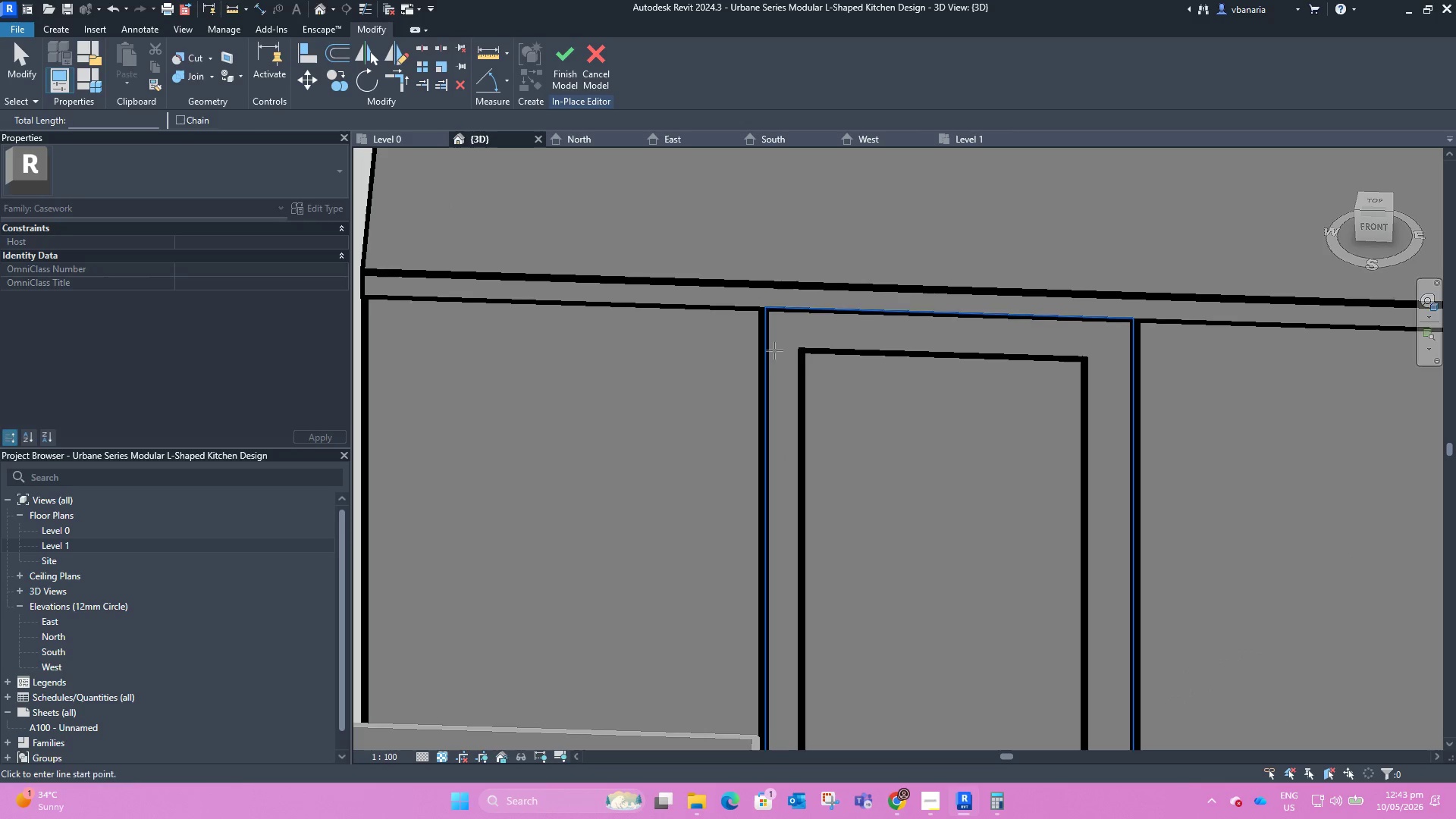 
key(Escape)
 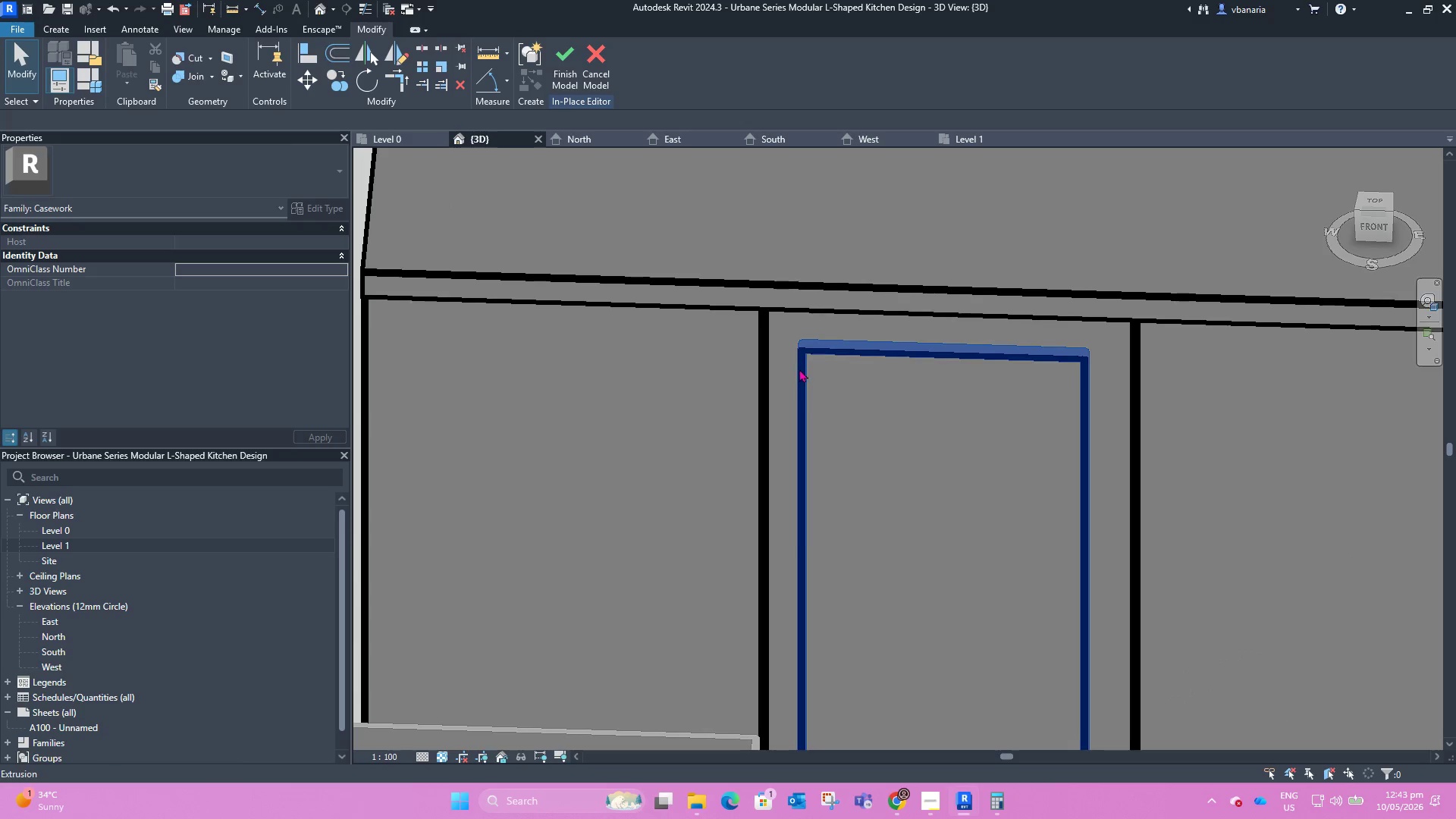 
left_click([799, 369])
 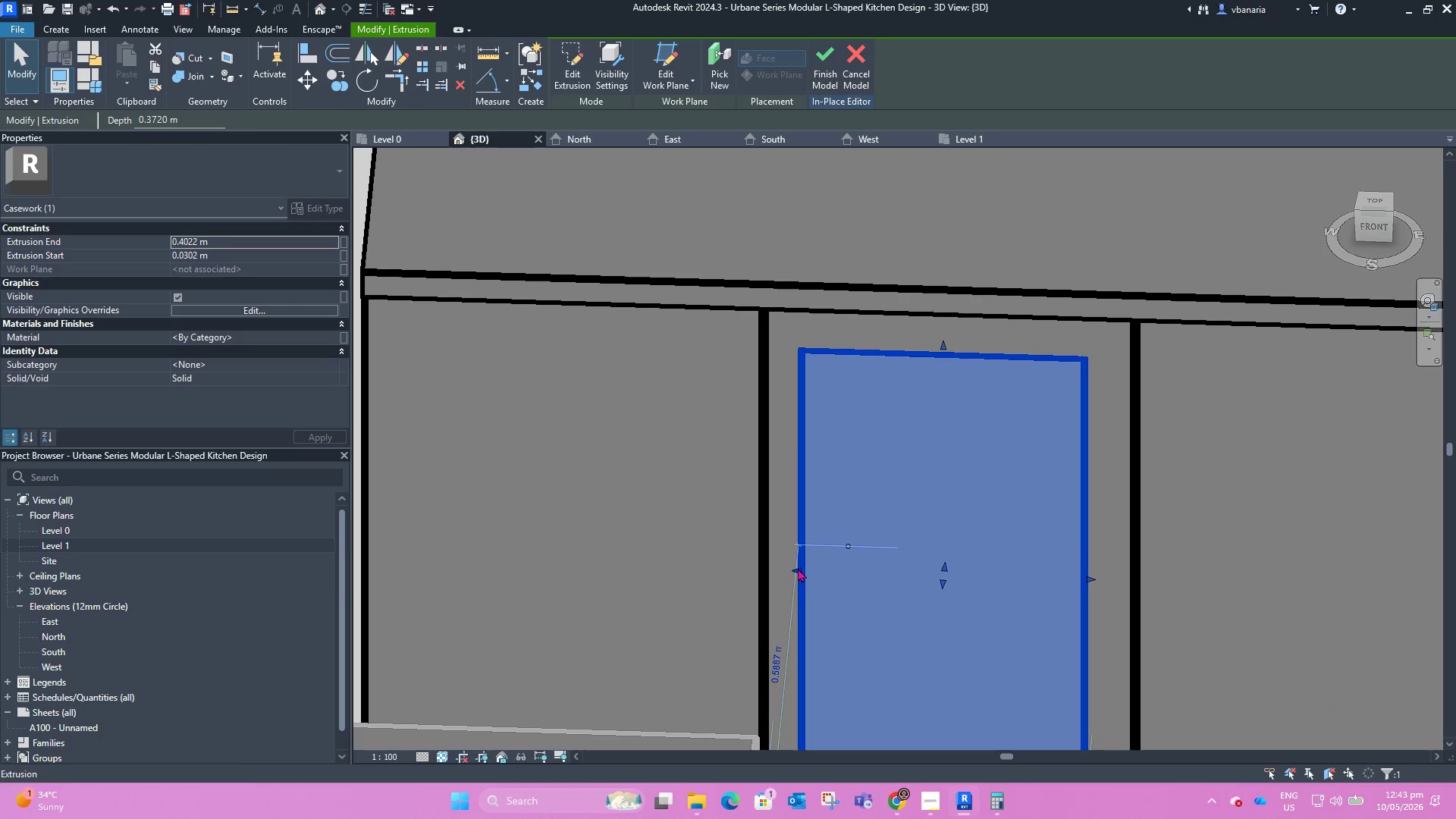 
left_click_drag(start_coordinate=[797, 569], to_coordinate=[812, 572])
 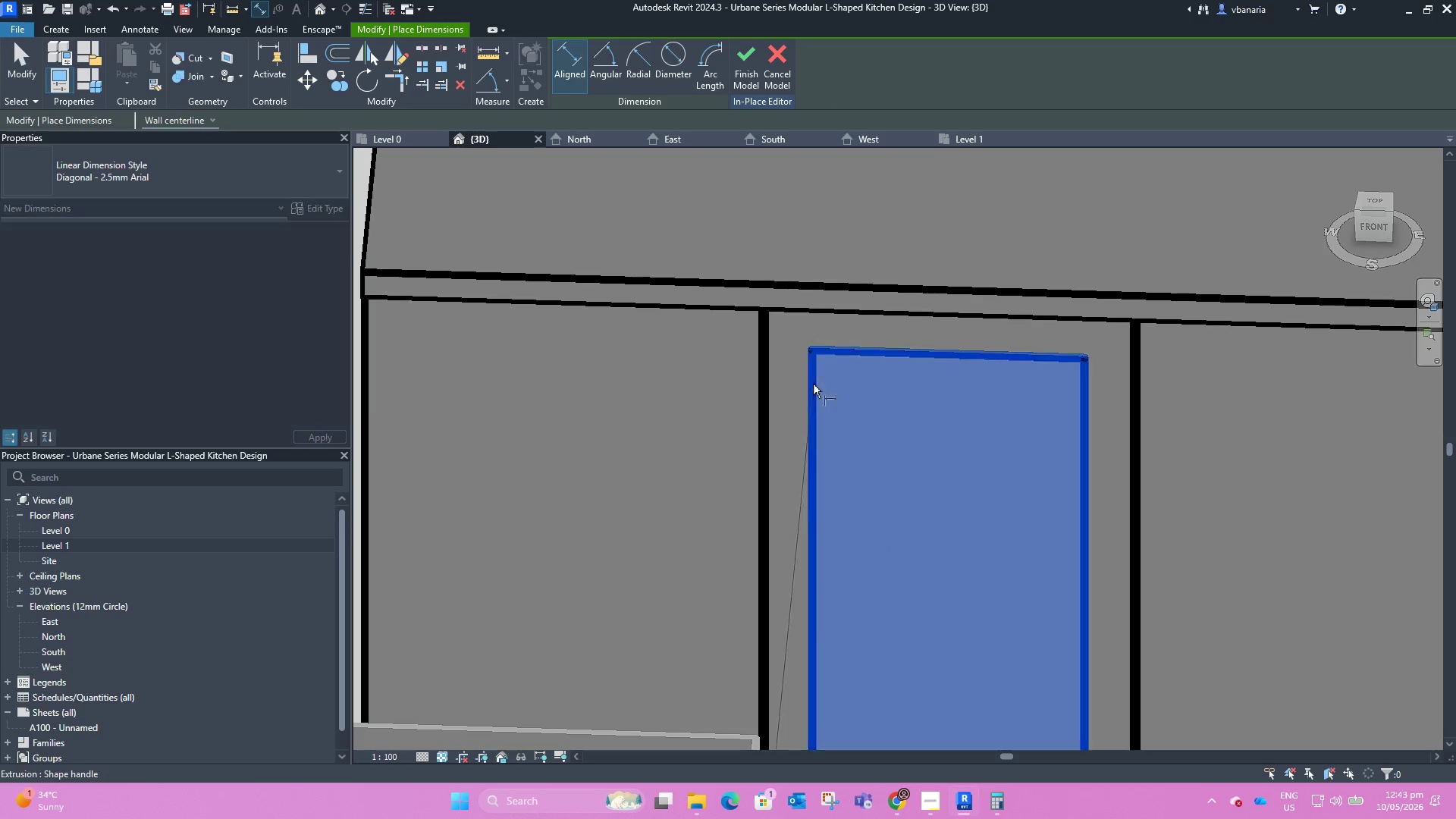 
key(Escape)
 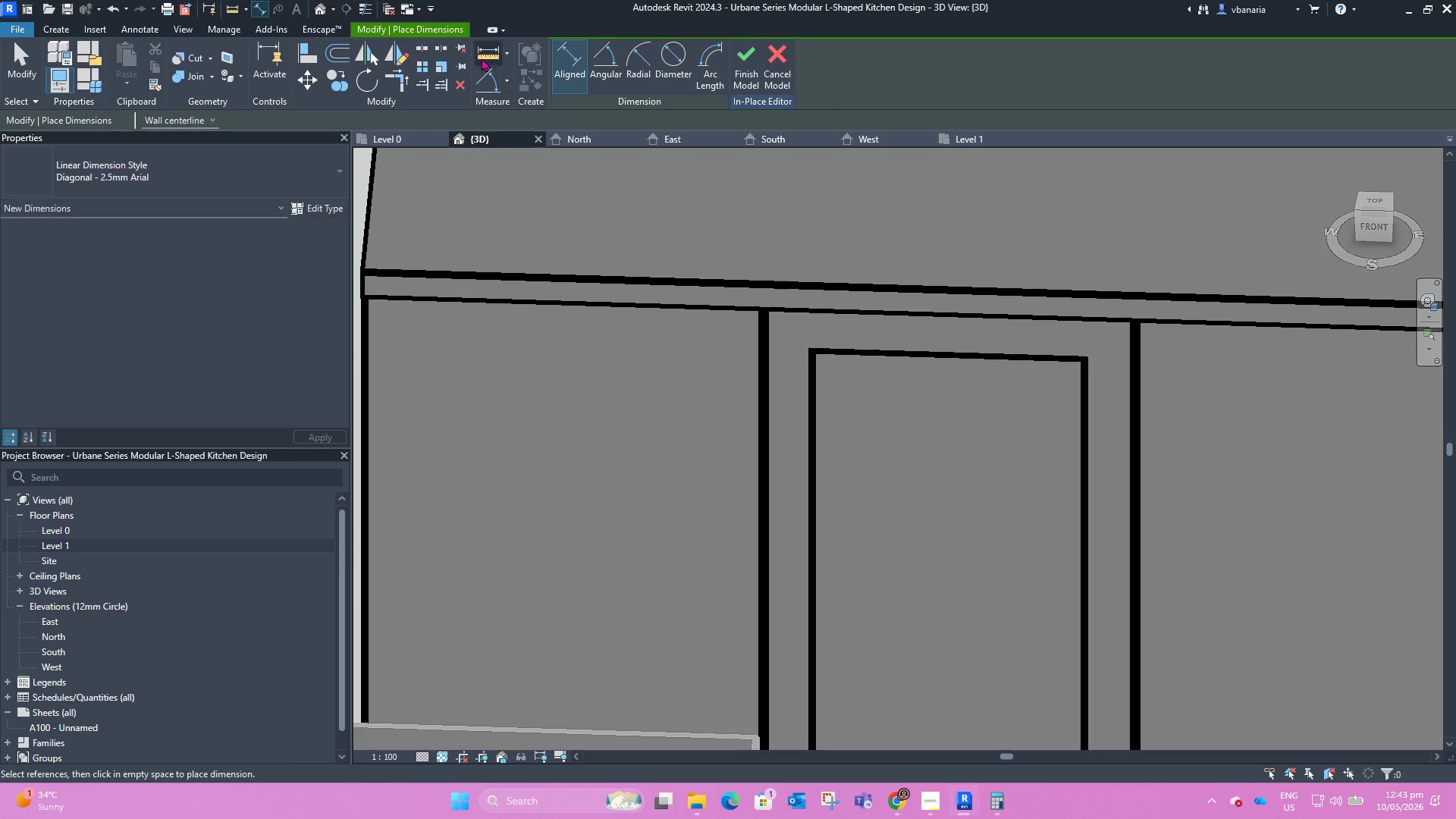 
left_click_drag(start_coordinate=[480, 52], to_coordinate=[485, 53])
 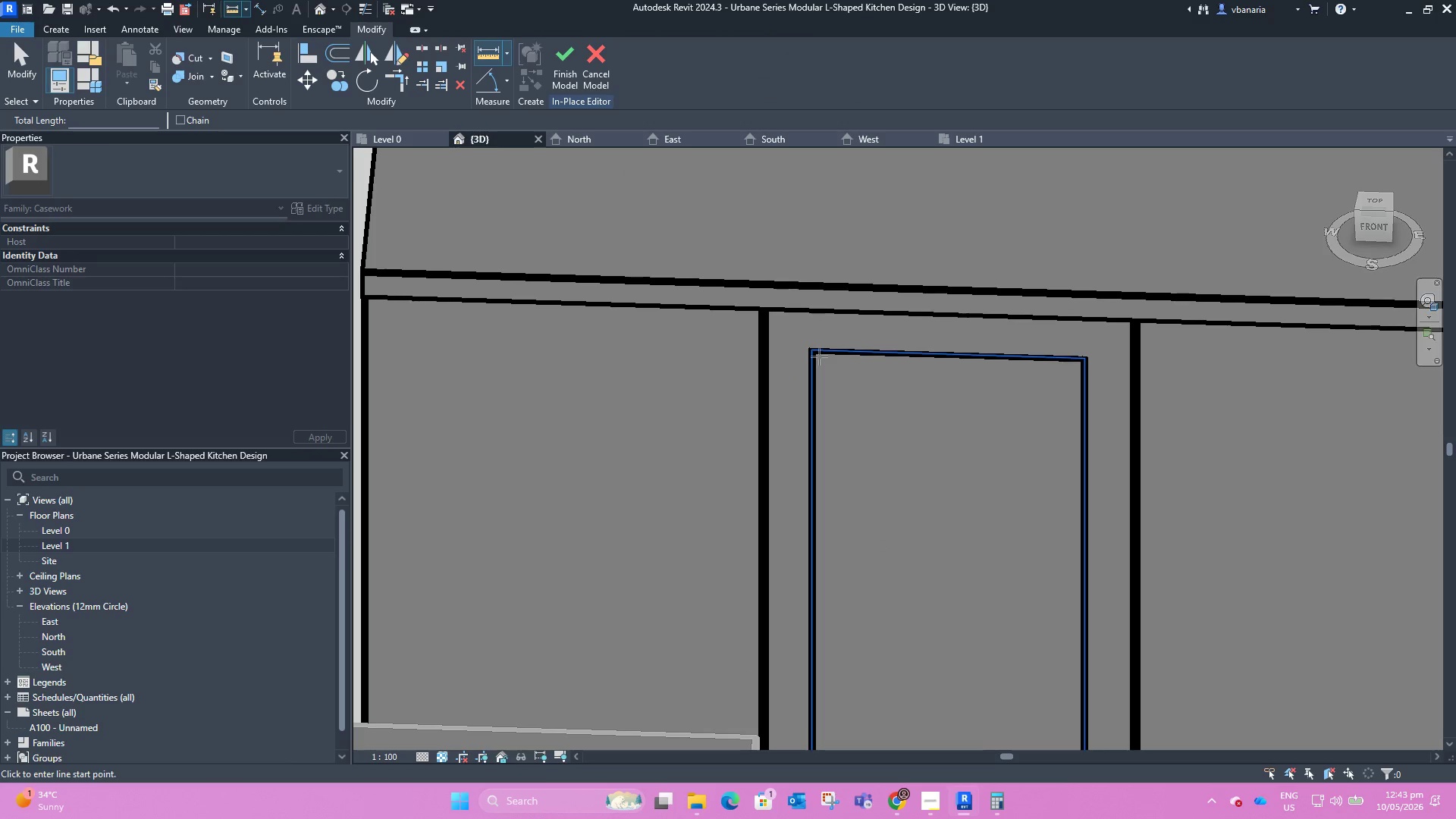 
left_click([816, 356])
 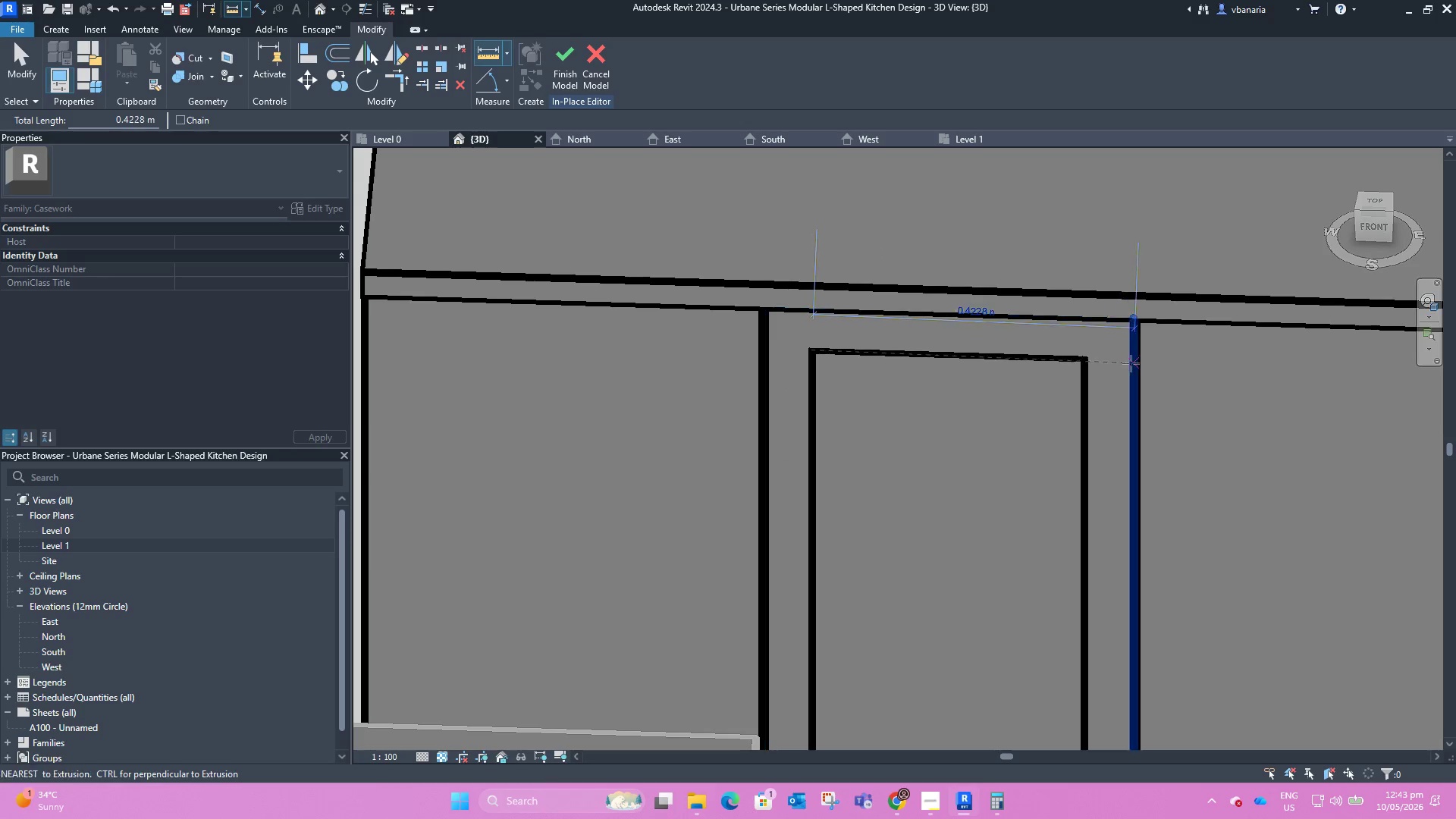 
wait(6.92)
 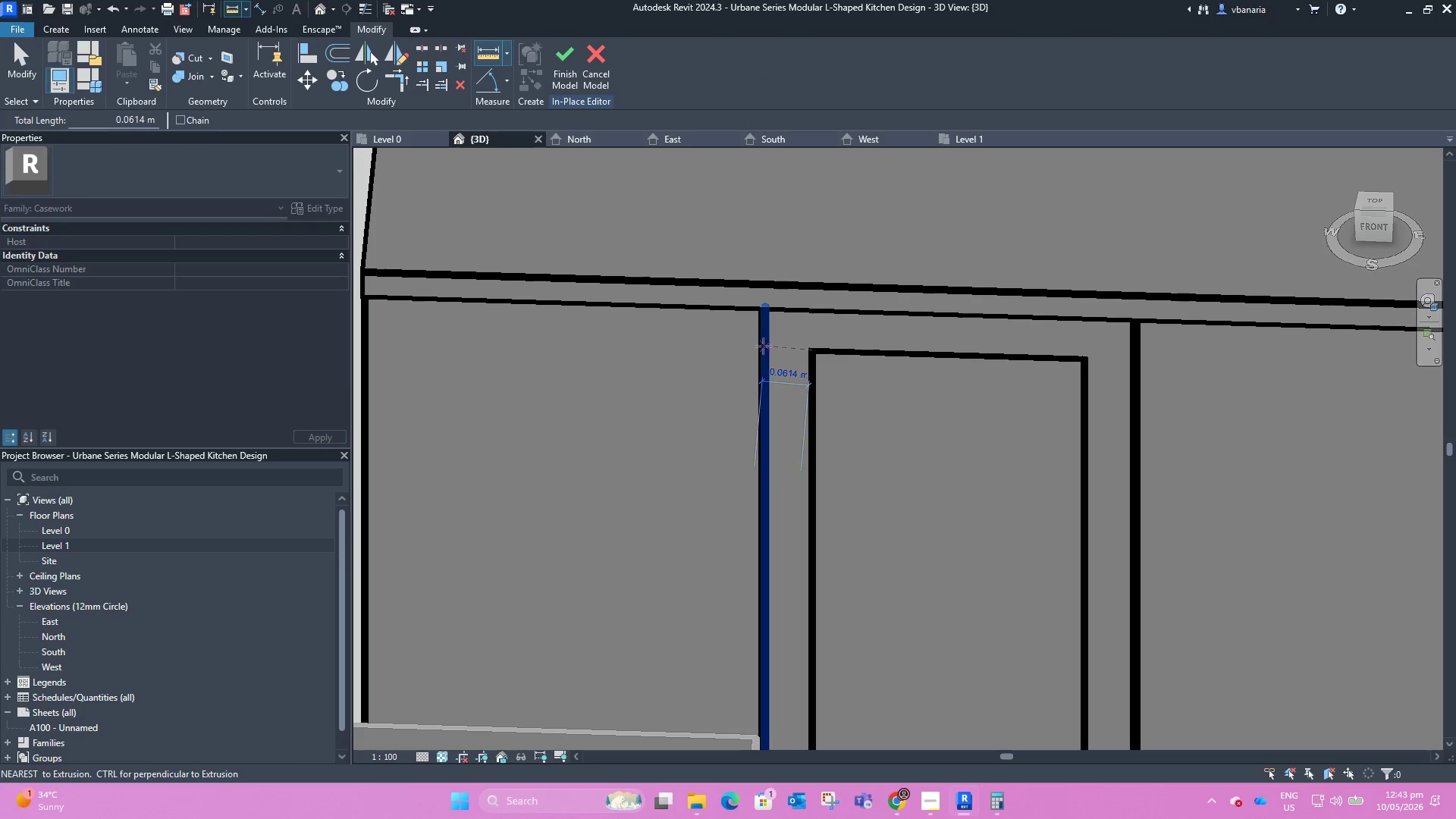 
key(Escape)
 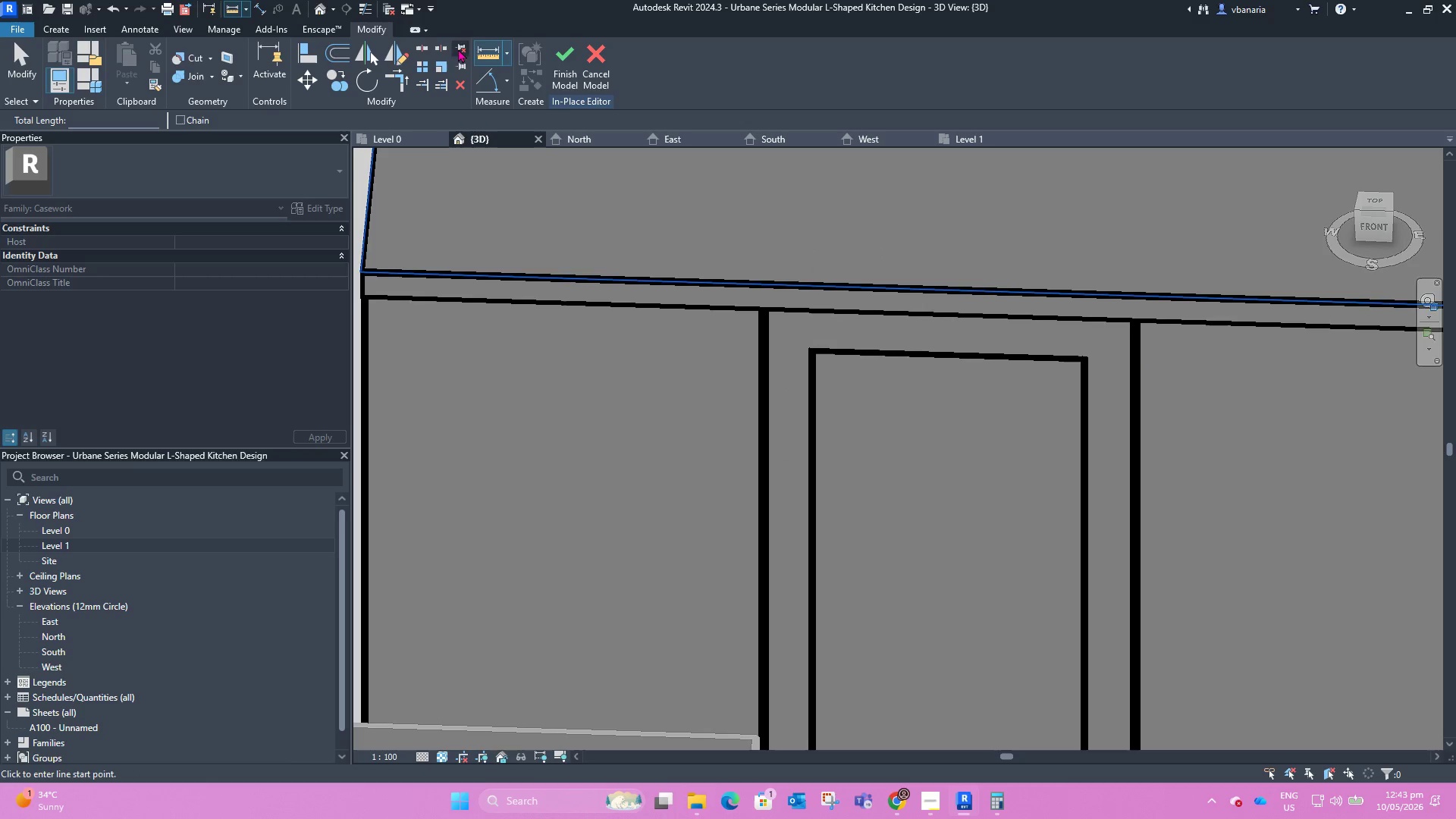 
left_click([485, 55])
 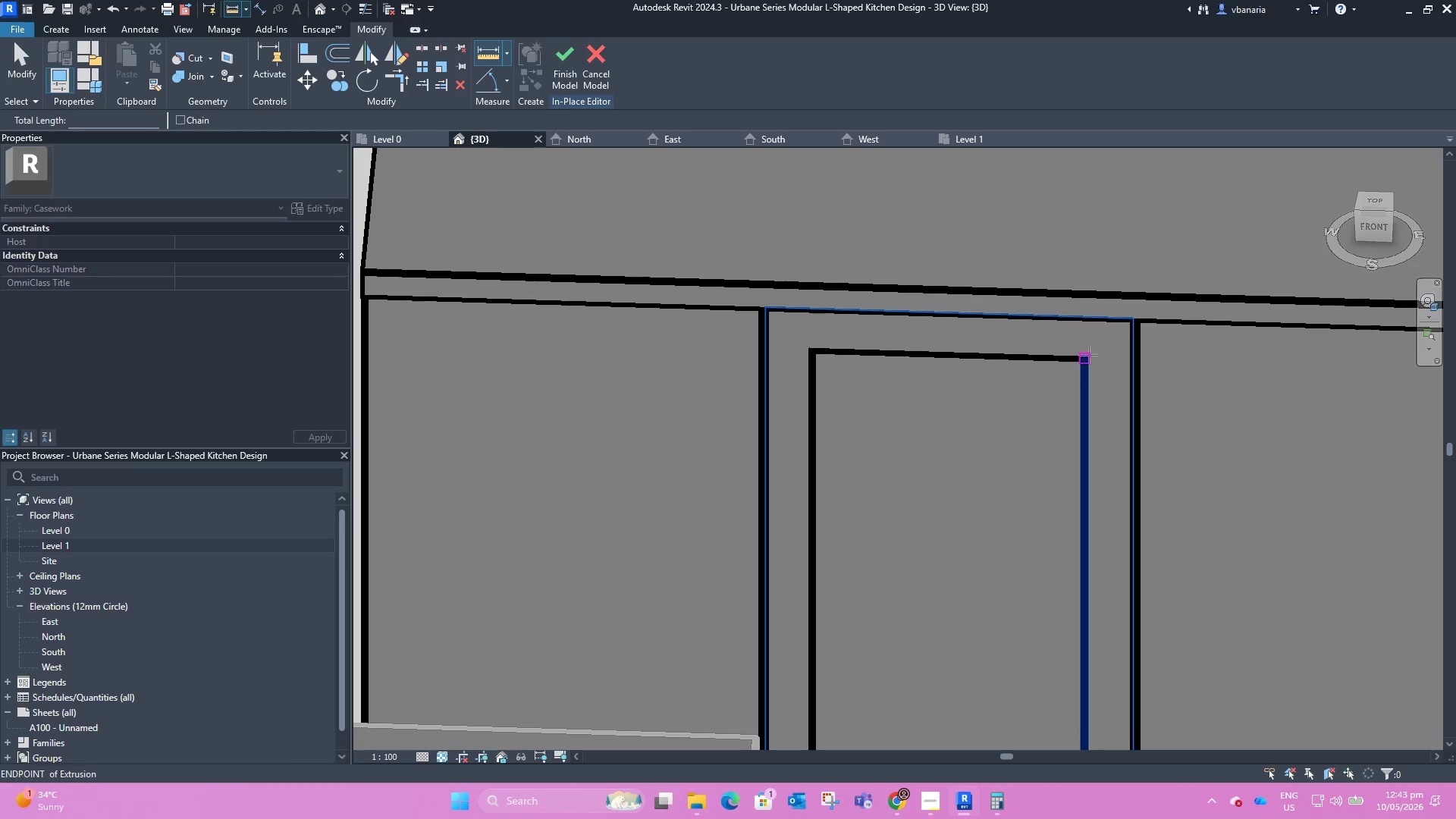 
left_click([1090, 359])
 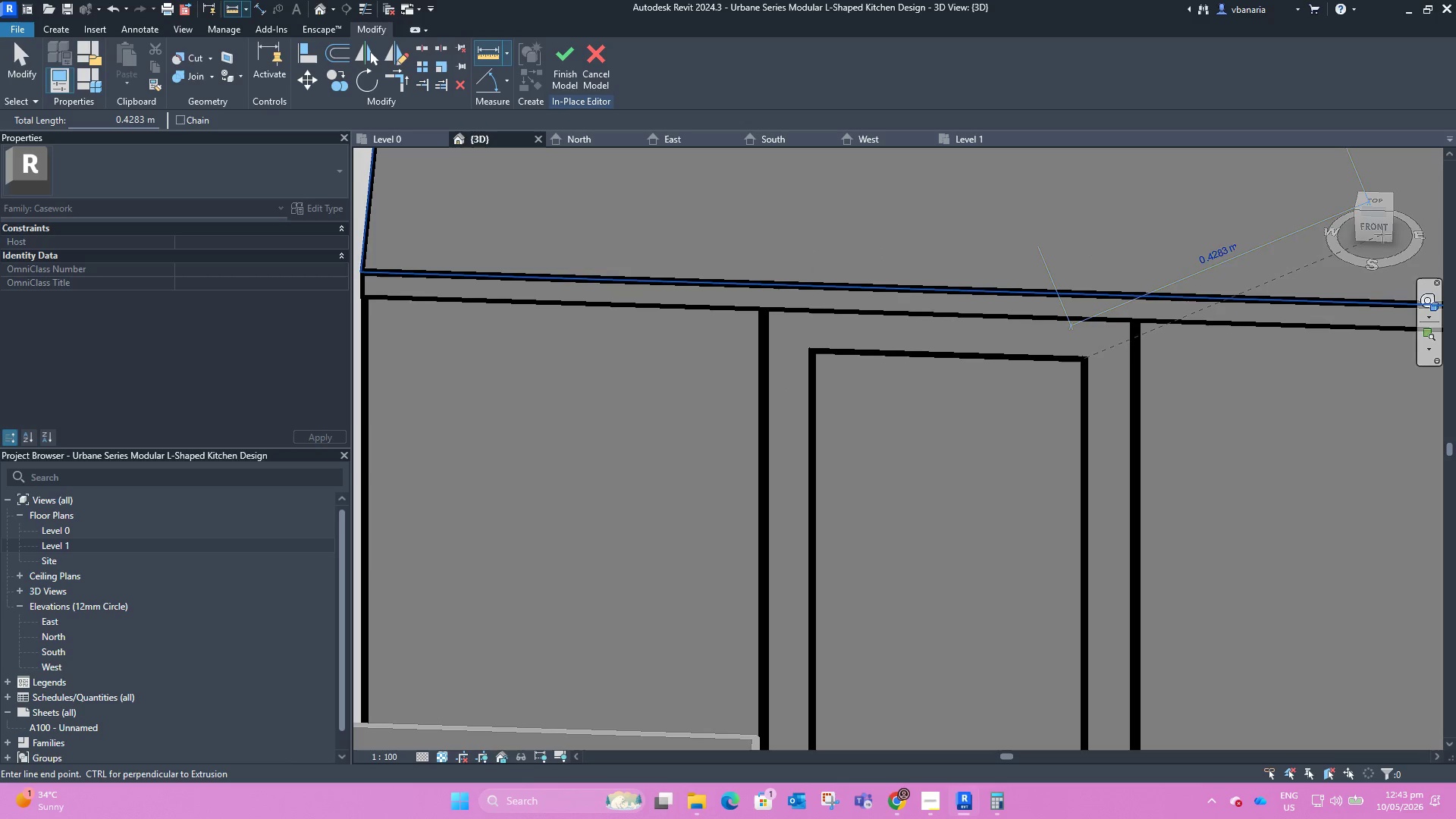 
key(Escape)
 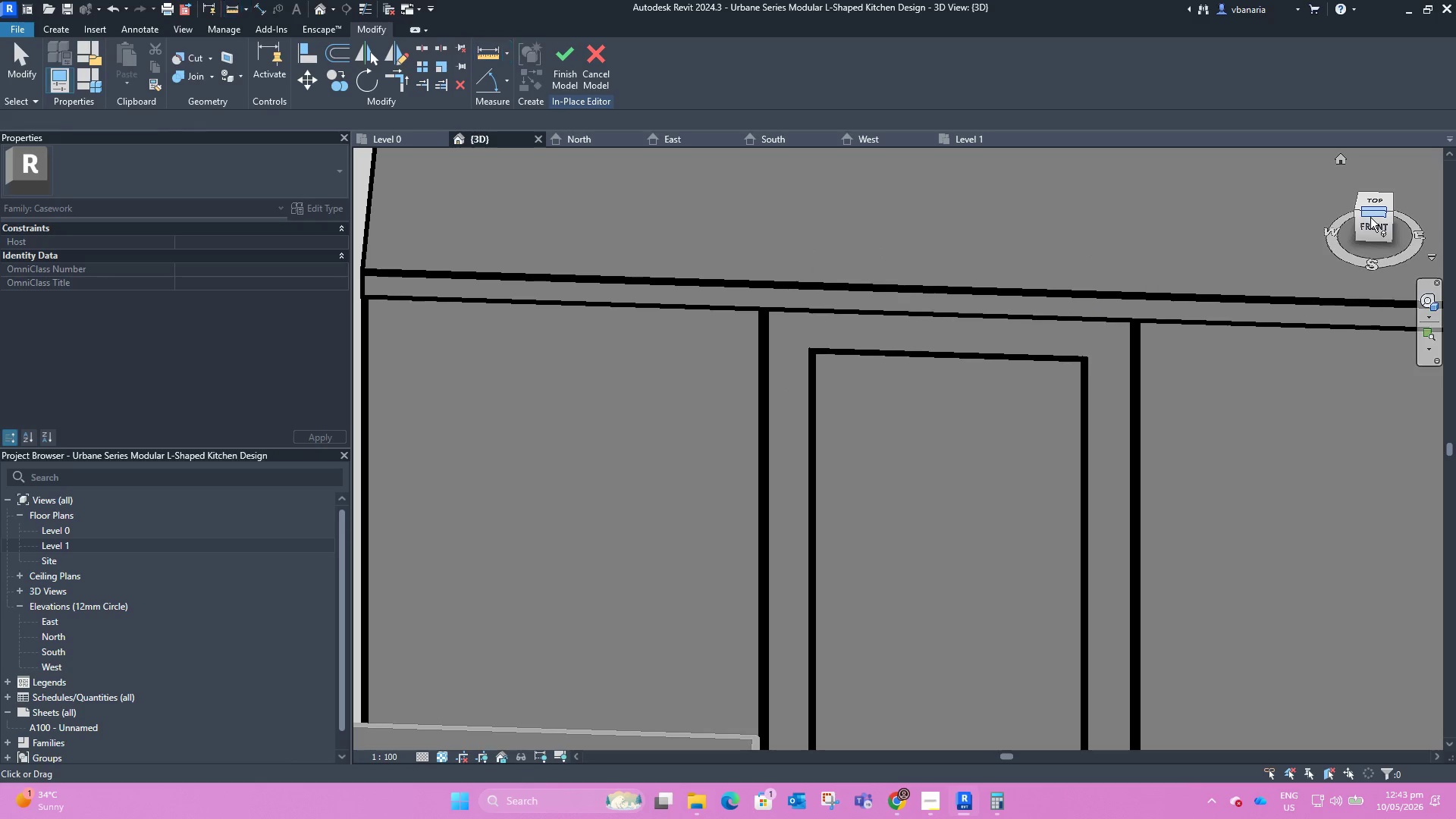 
key(Escape)
 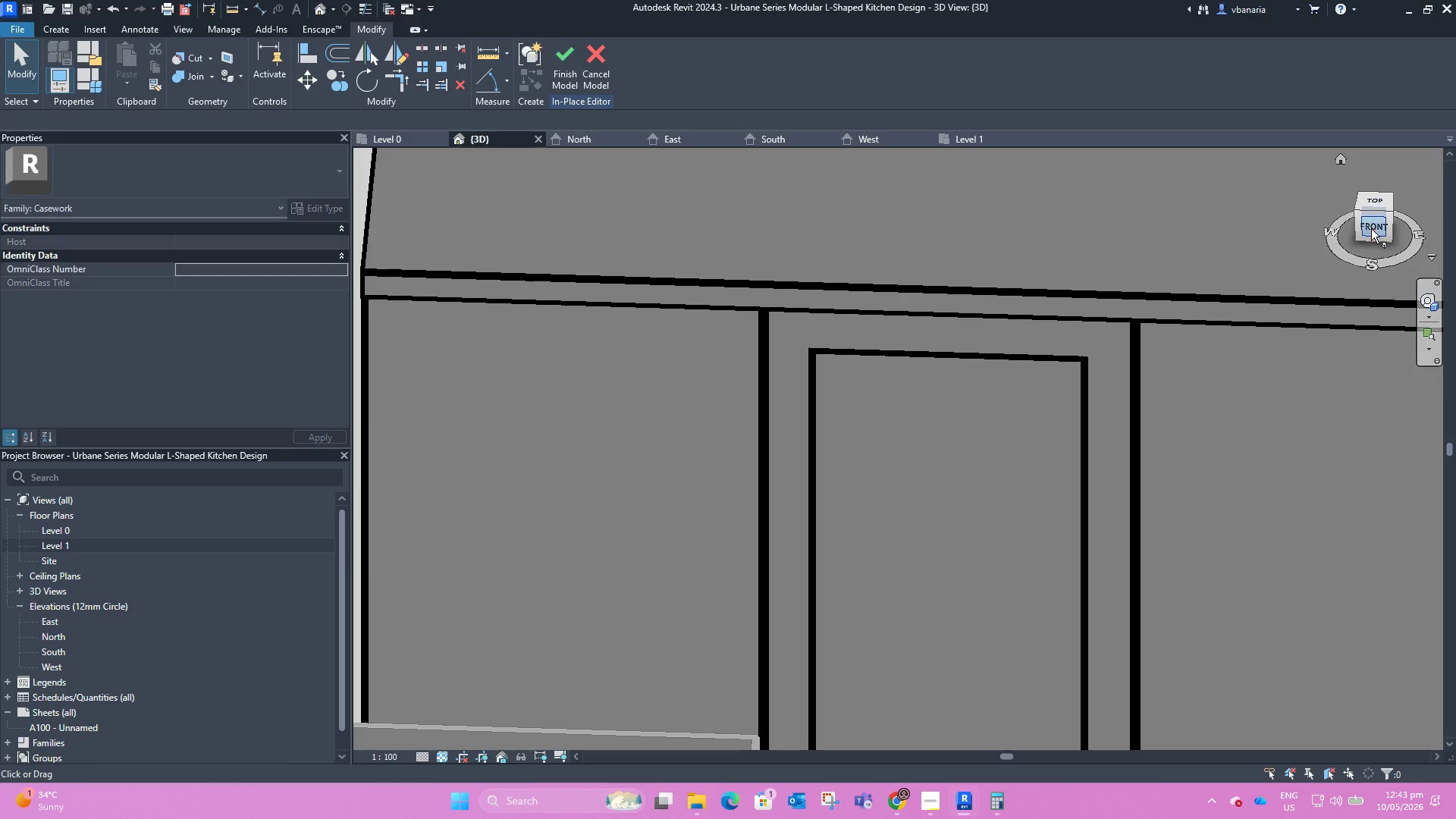 
left_click([1371, 228])
 